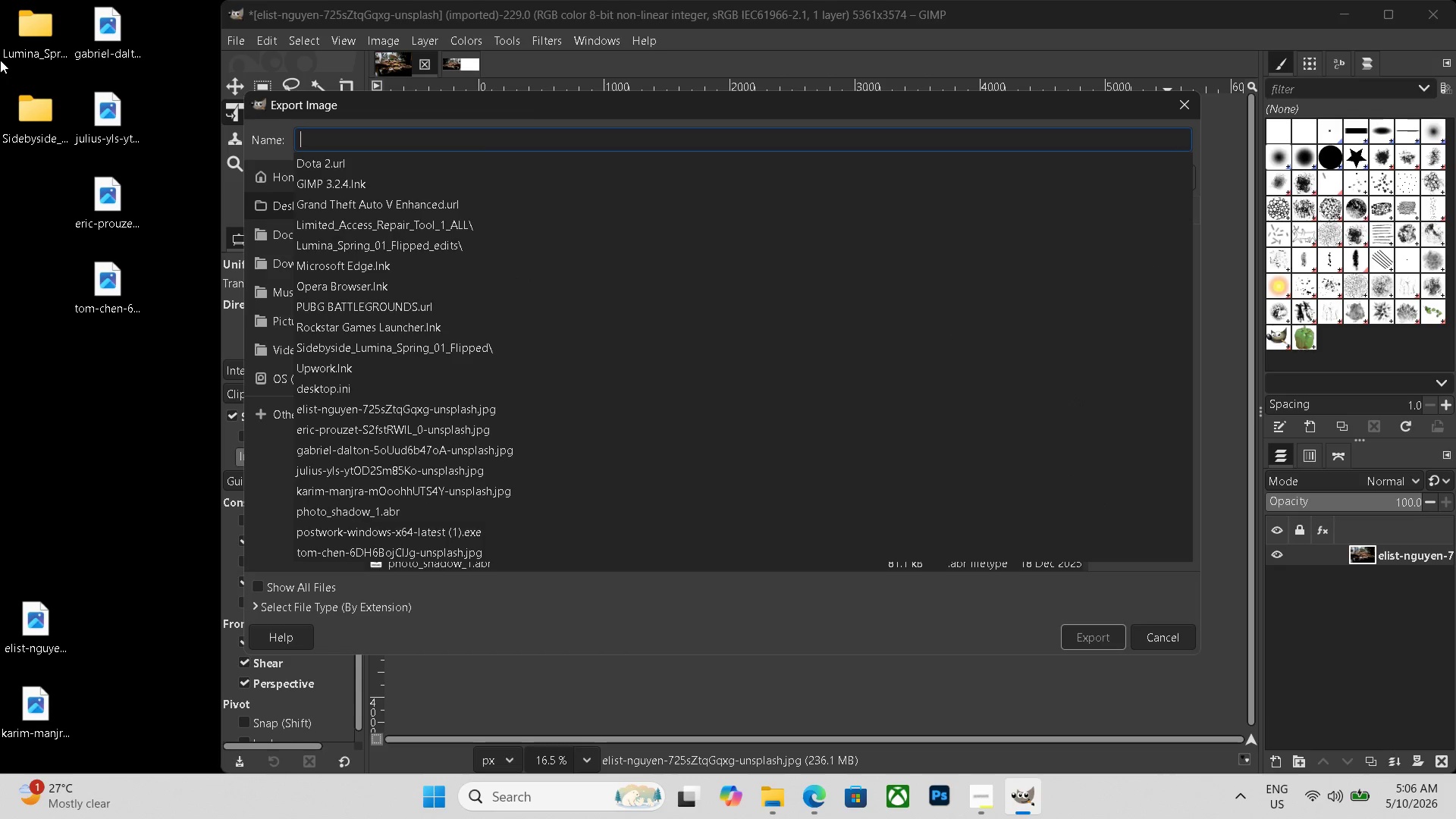 
key(Control+V)
 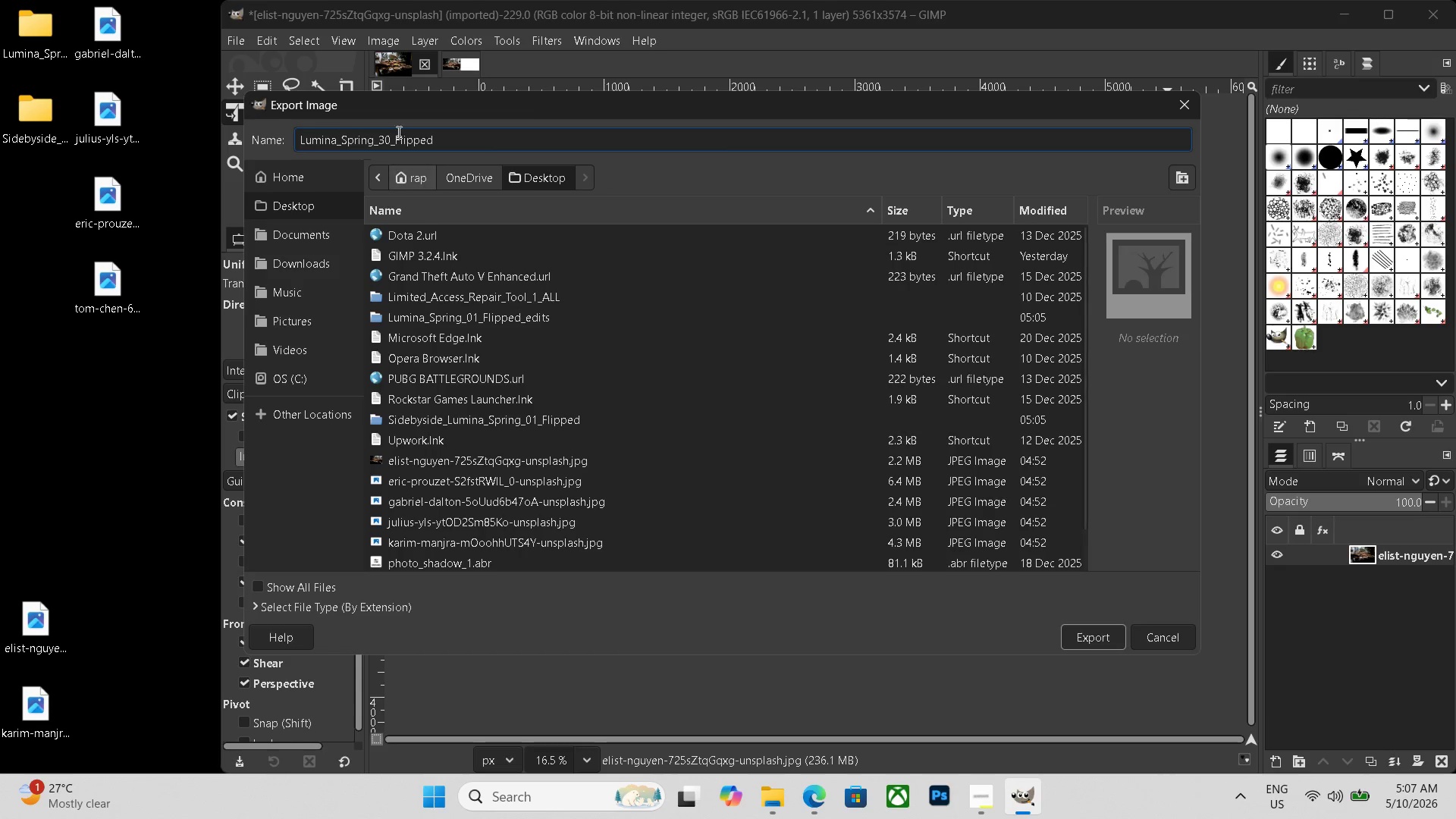 
left_click([391, 139])
 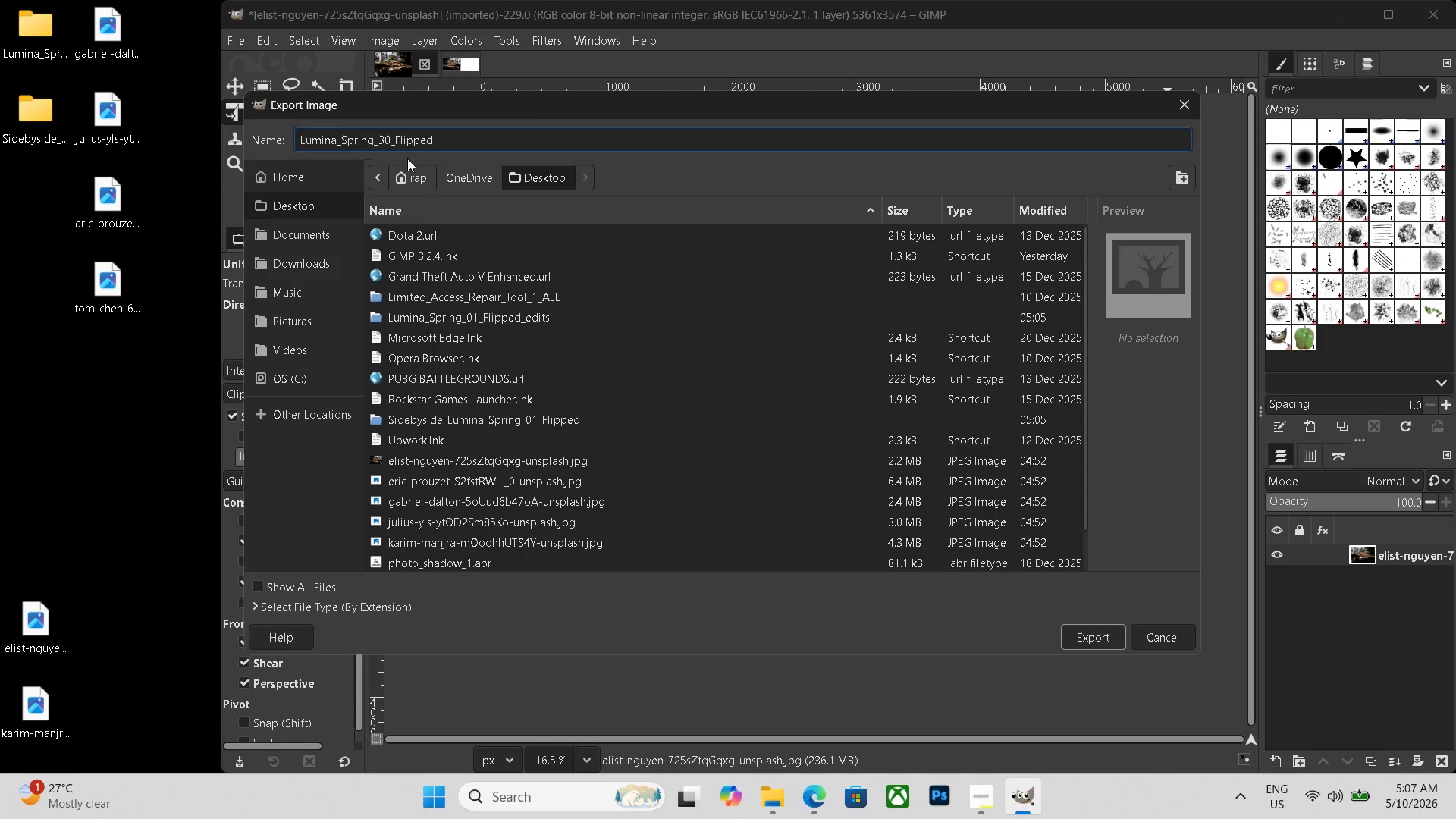 
key(Backspace)
 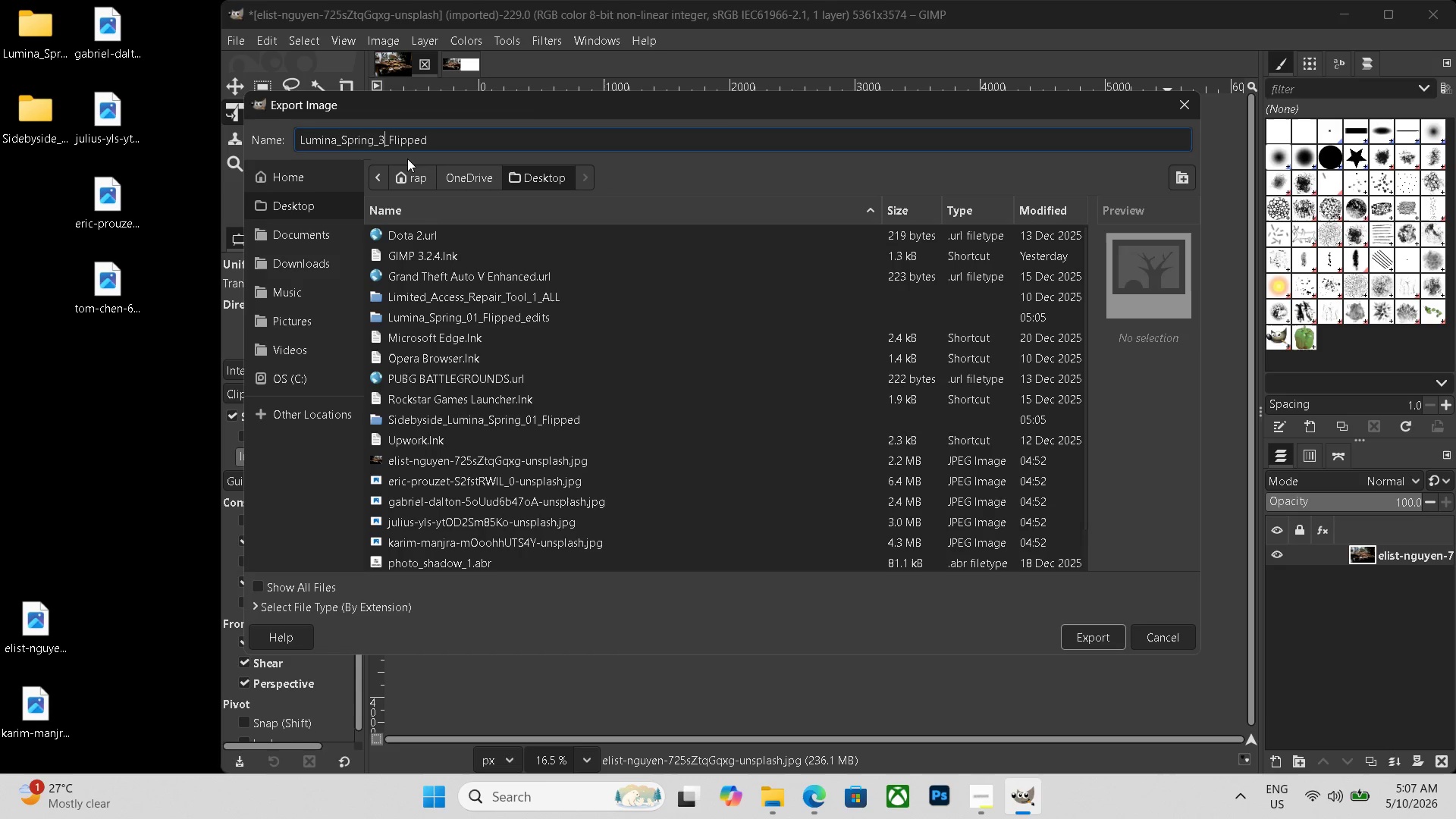 
key(Numpad5)
 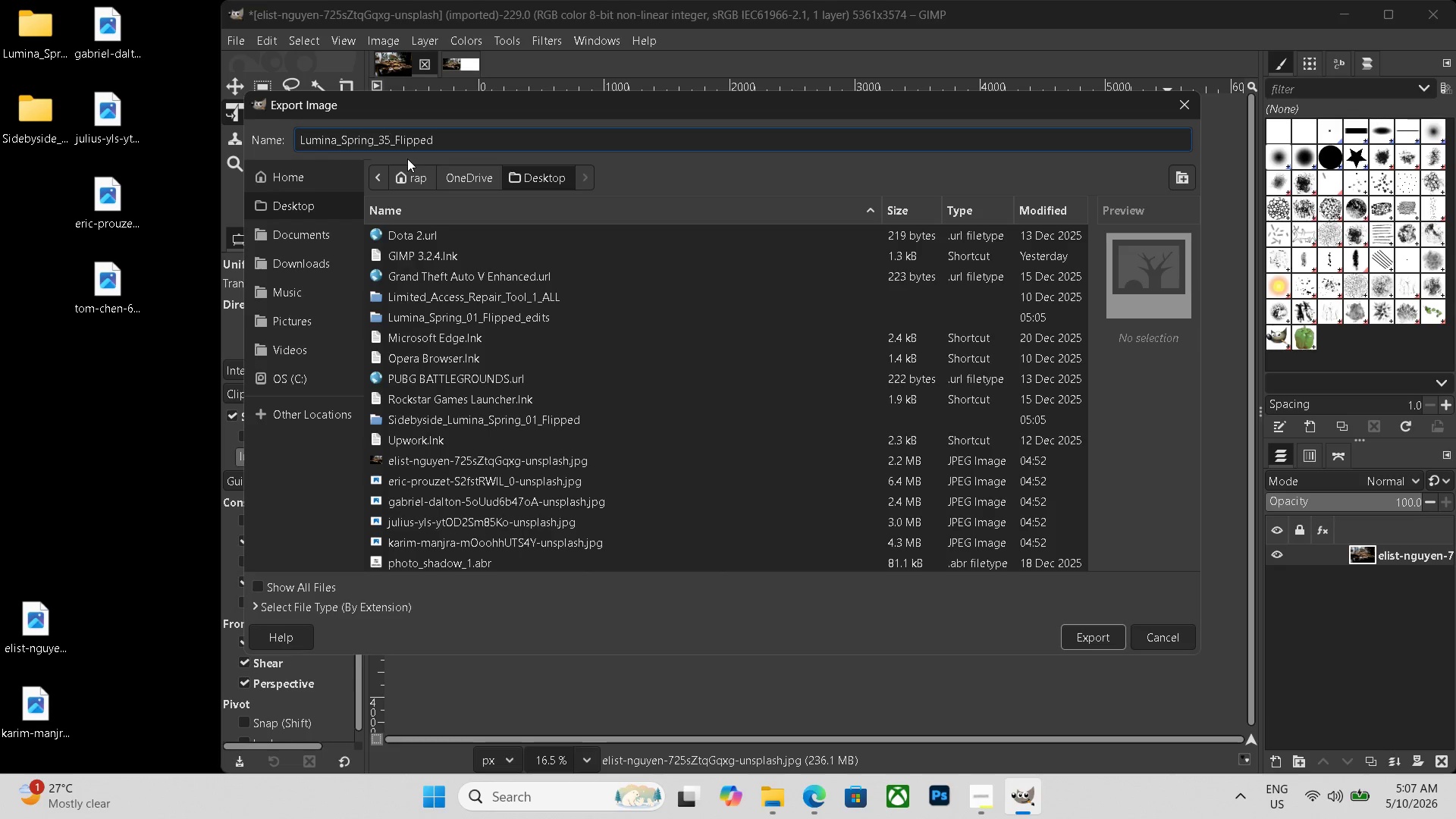 
wait(9.73)
 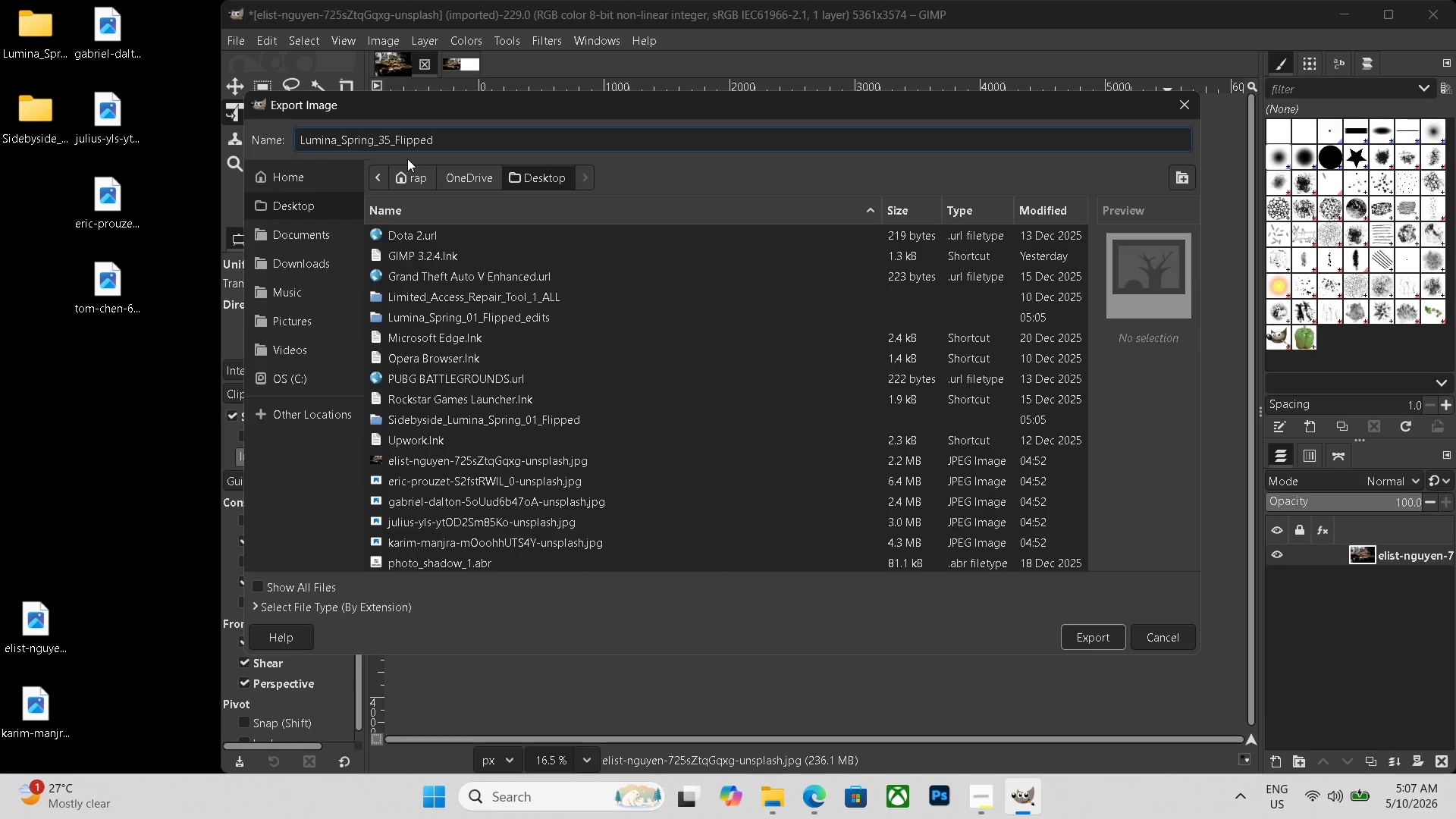 
left_click([1100, 635])
 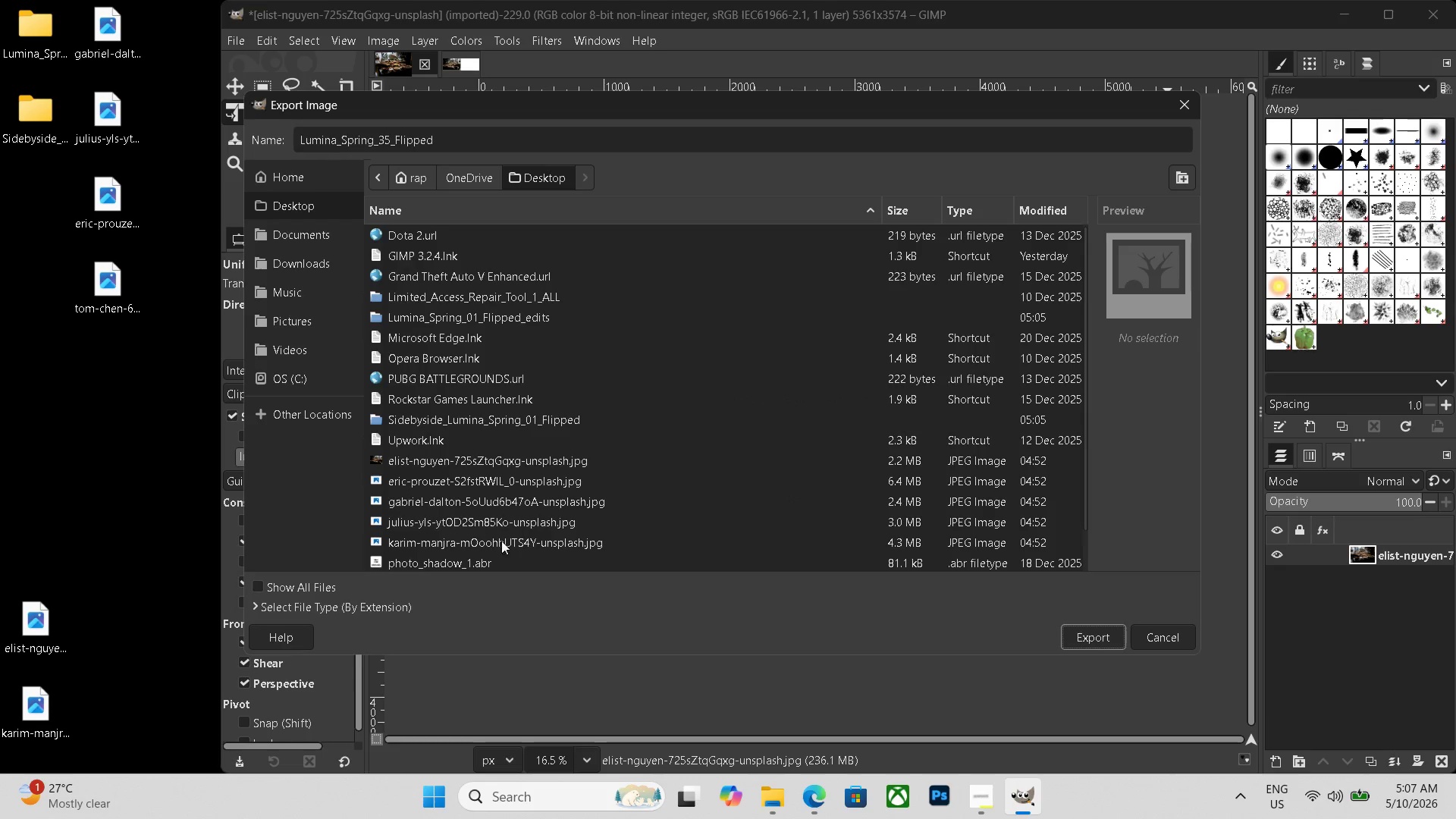 
left_click([385, 605])
 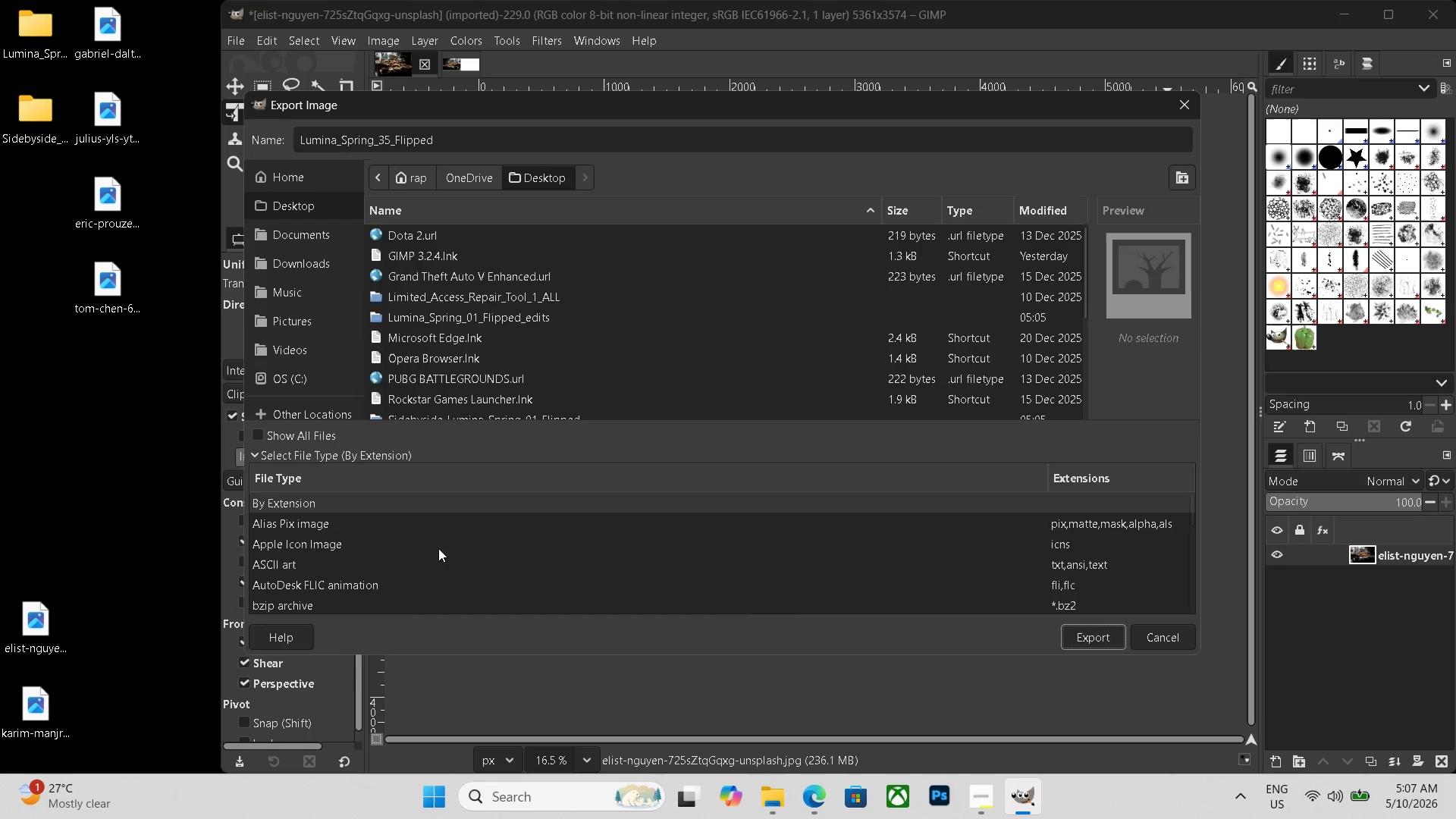 
scroll: coordinate [299, 588], scroll_direction: down, amount: 20.0
 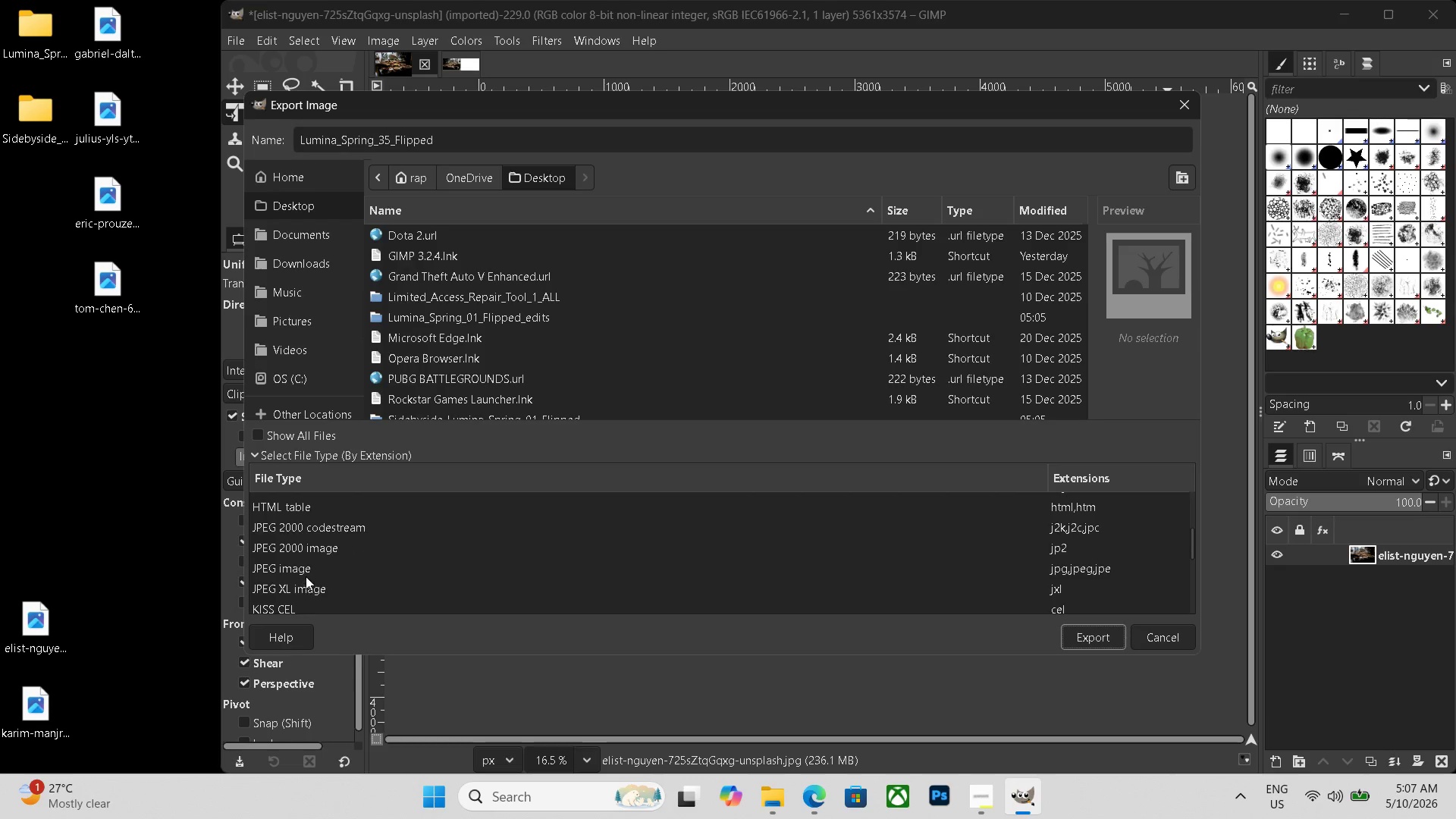 
left_click([308, 574])
 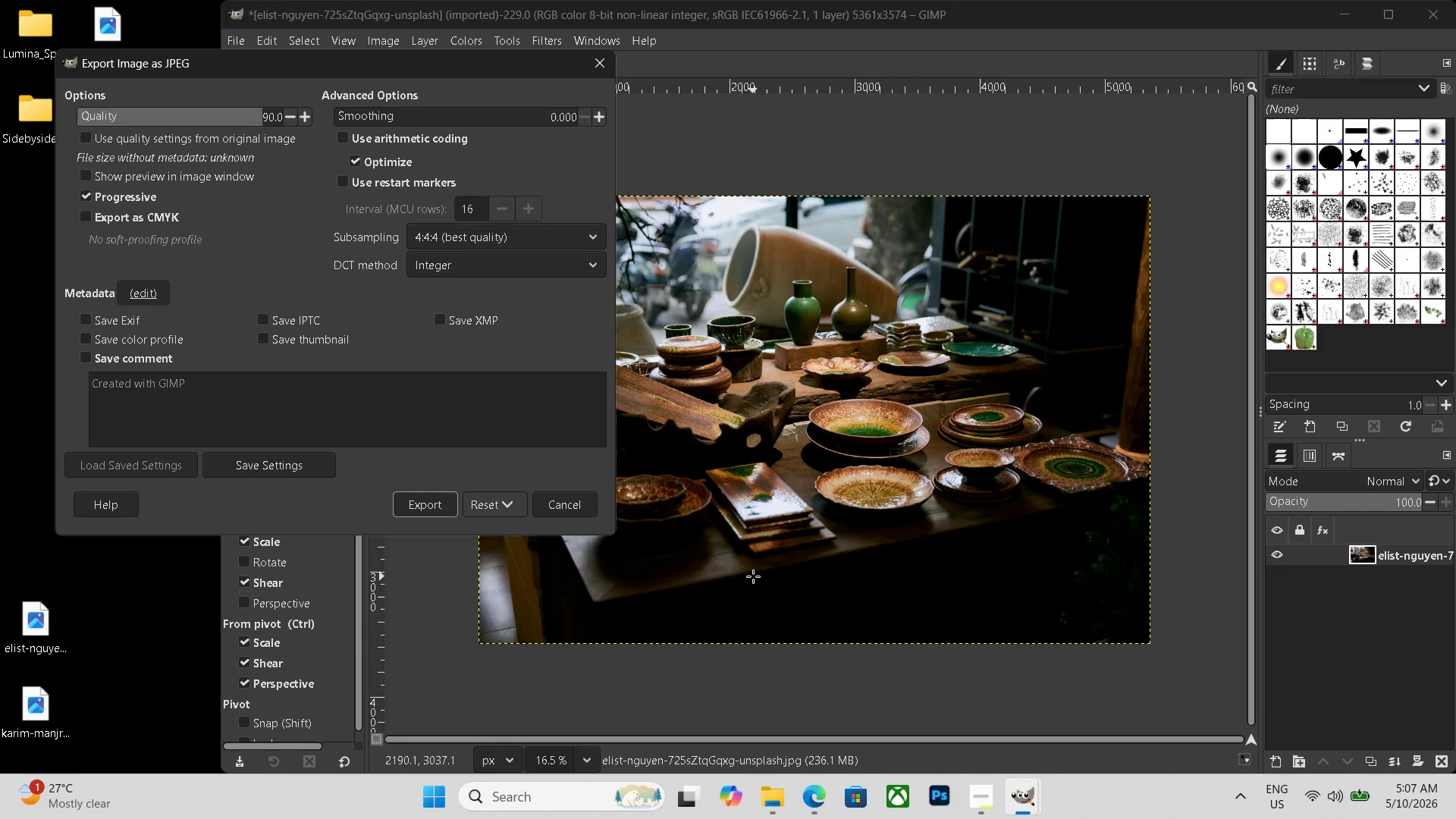 
left_click([430, 506])
 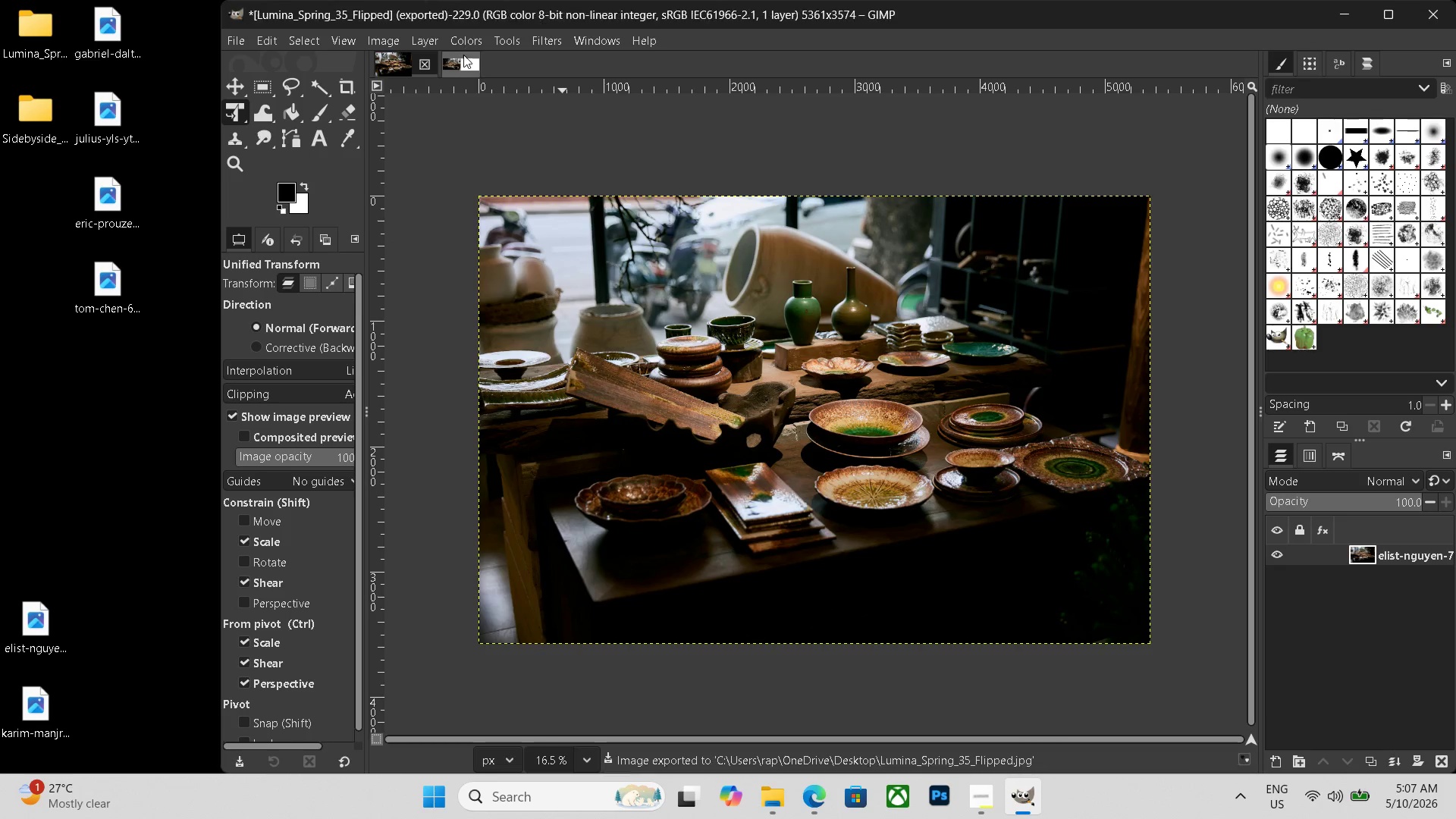 
left_click([460, 60])
 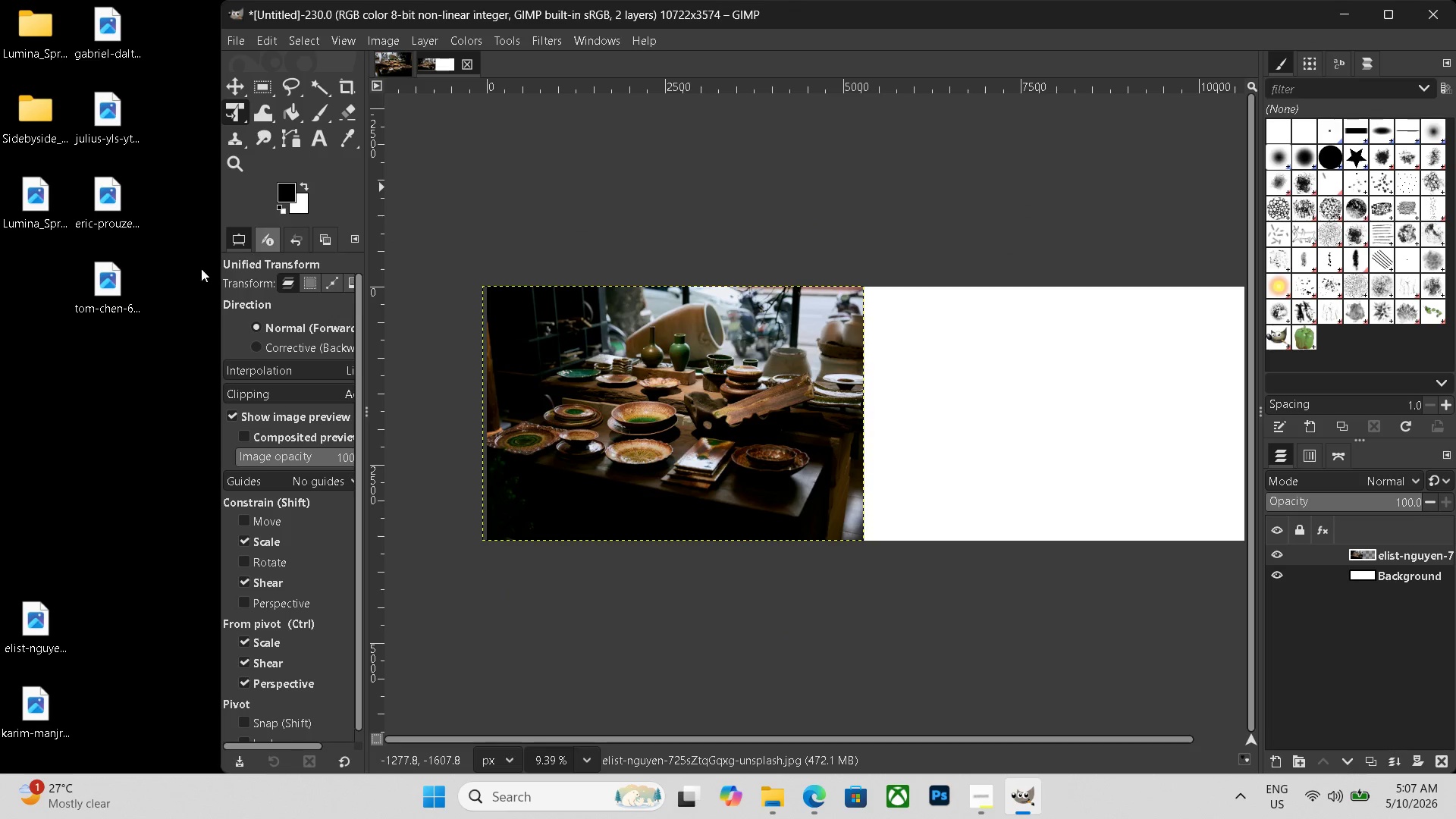 
left_click_drag(start_coordinate=[39, 207], to_coordinate=[910, 332])
 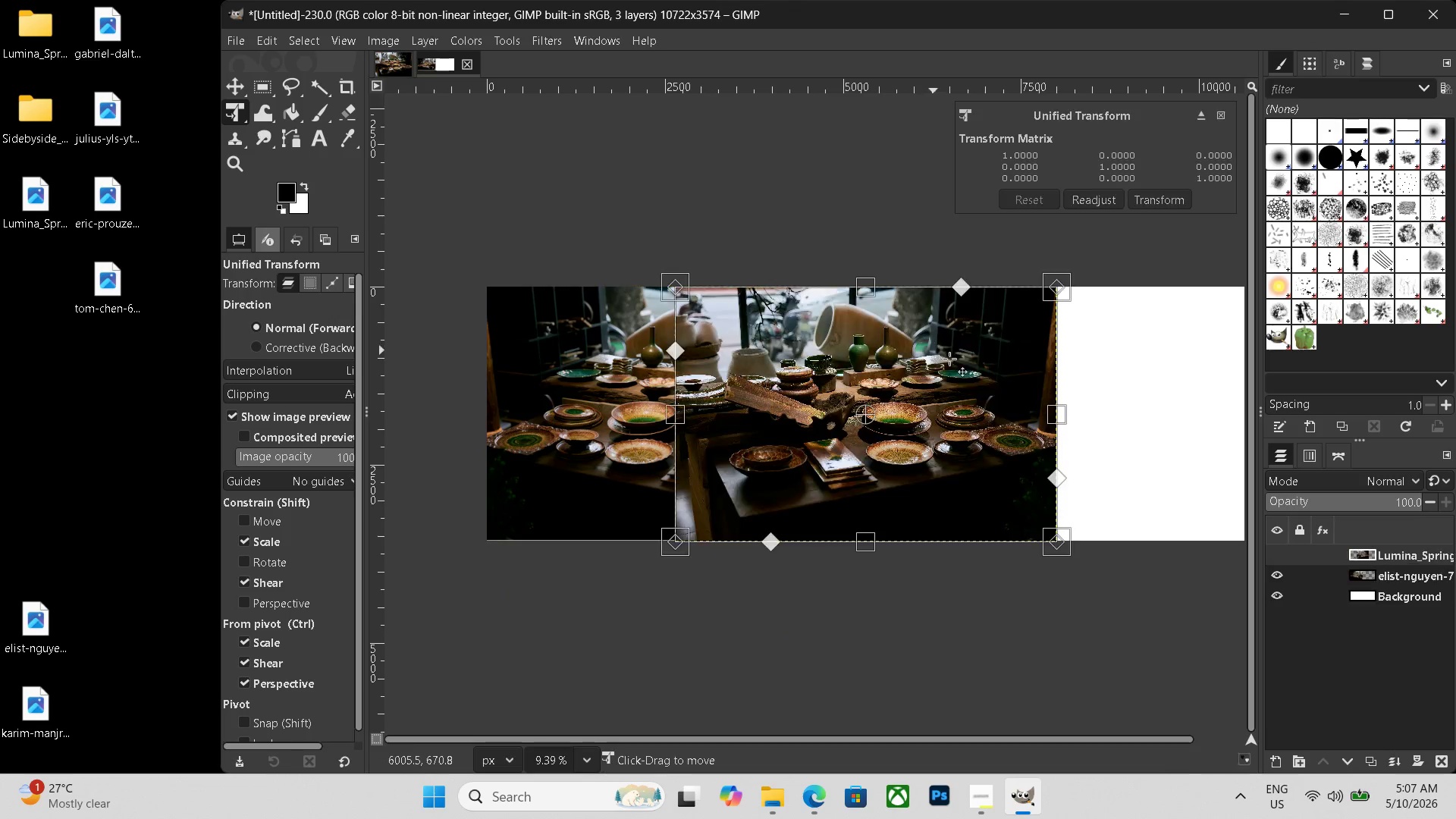 
left_click_drag(start_coordinate=[928, 400], to_coordinate=[1116, 399])
 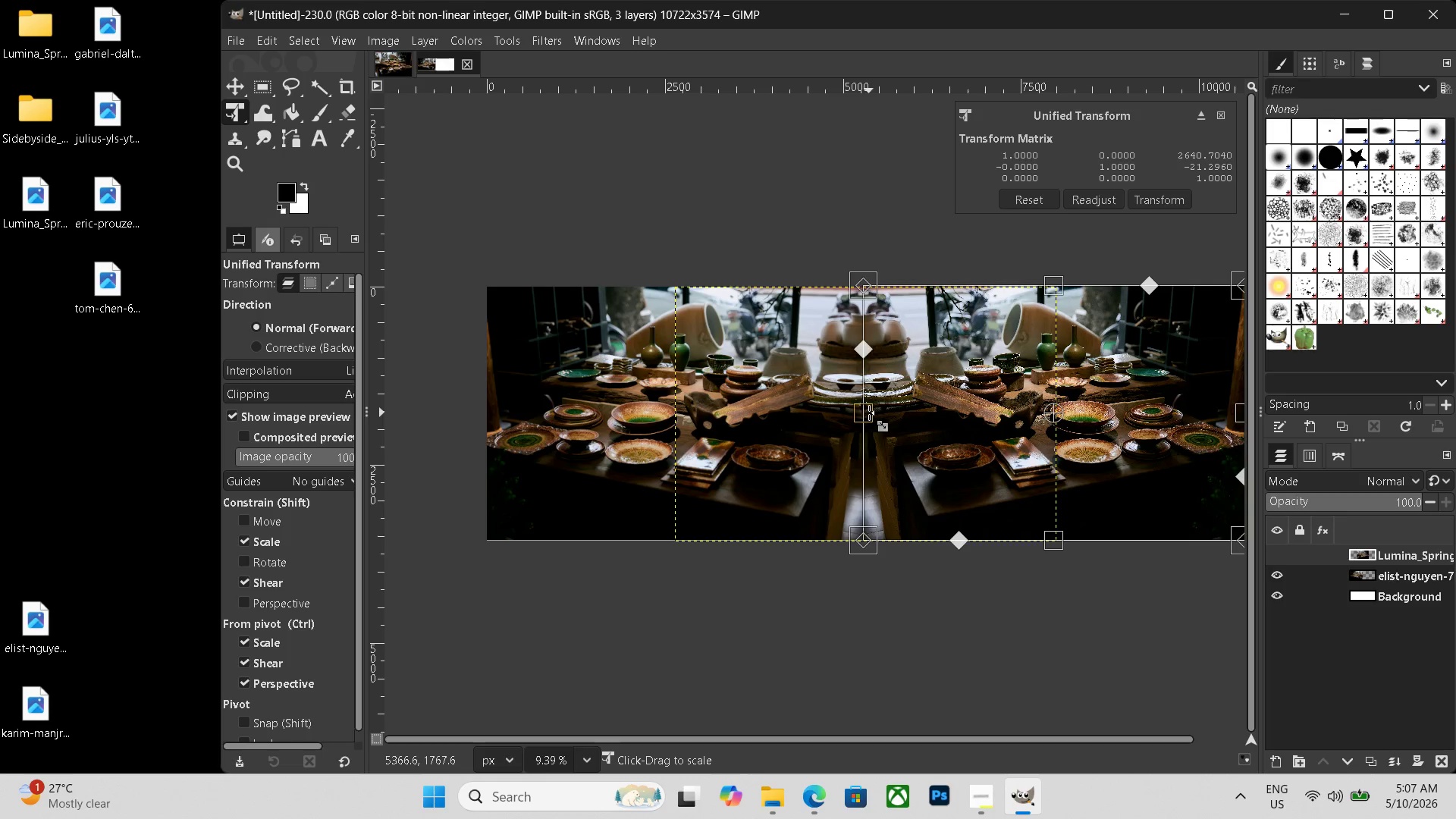 
key(Enter)
 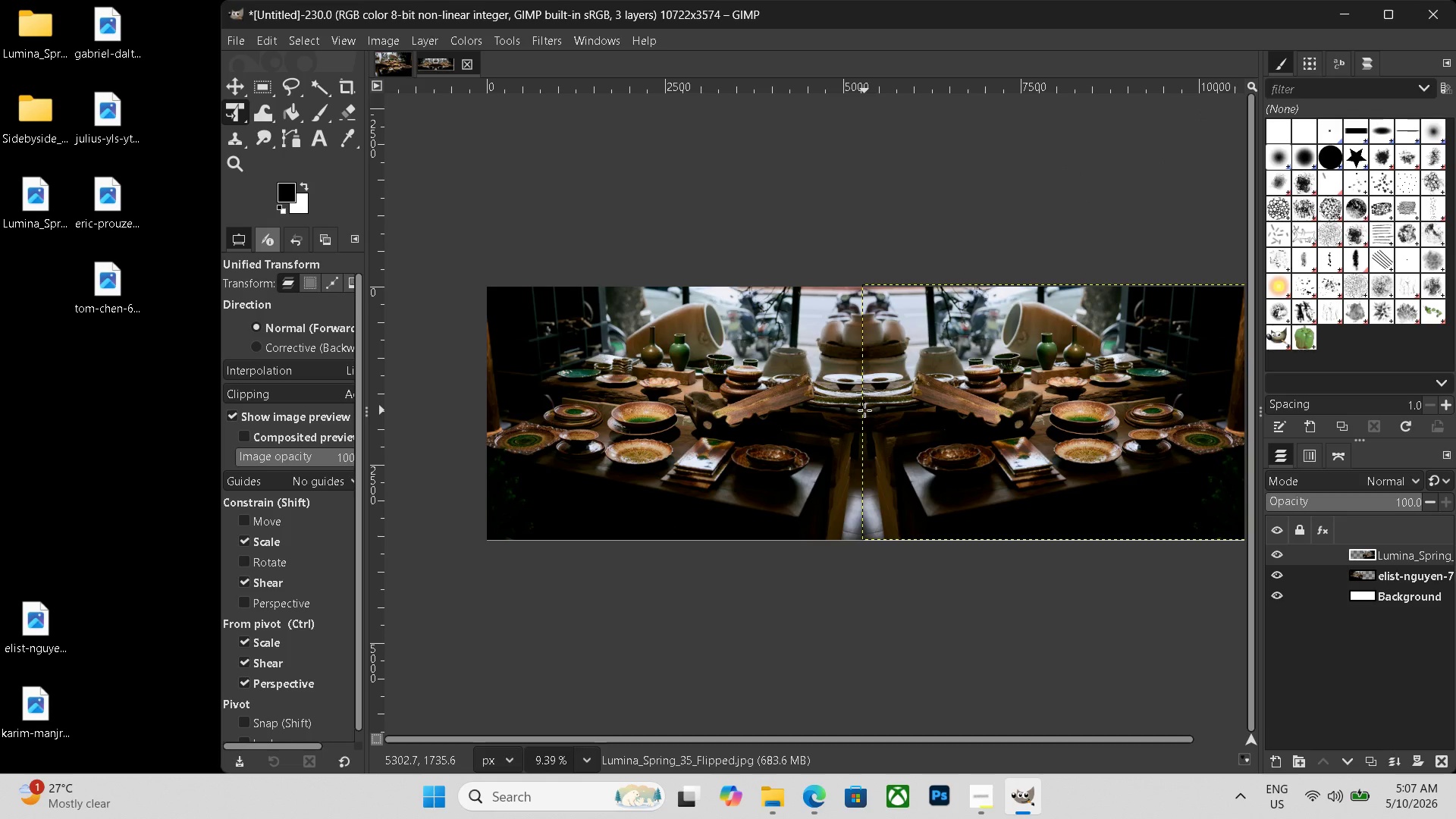 
key(Control+Shift+E)
 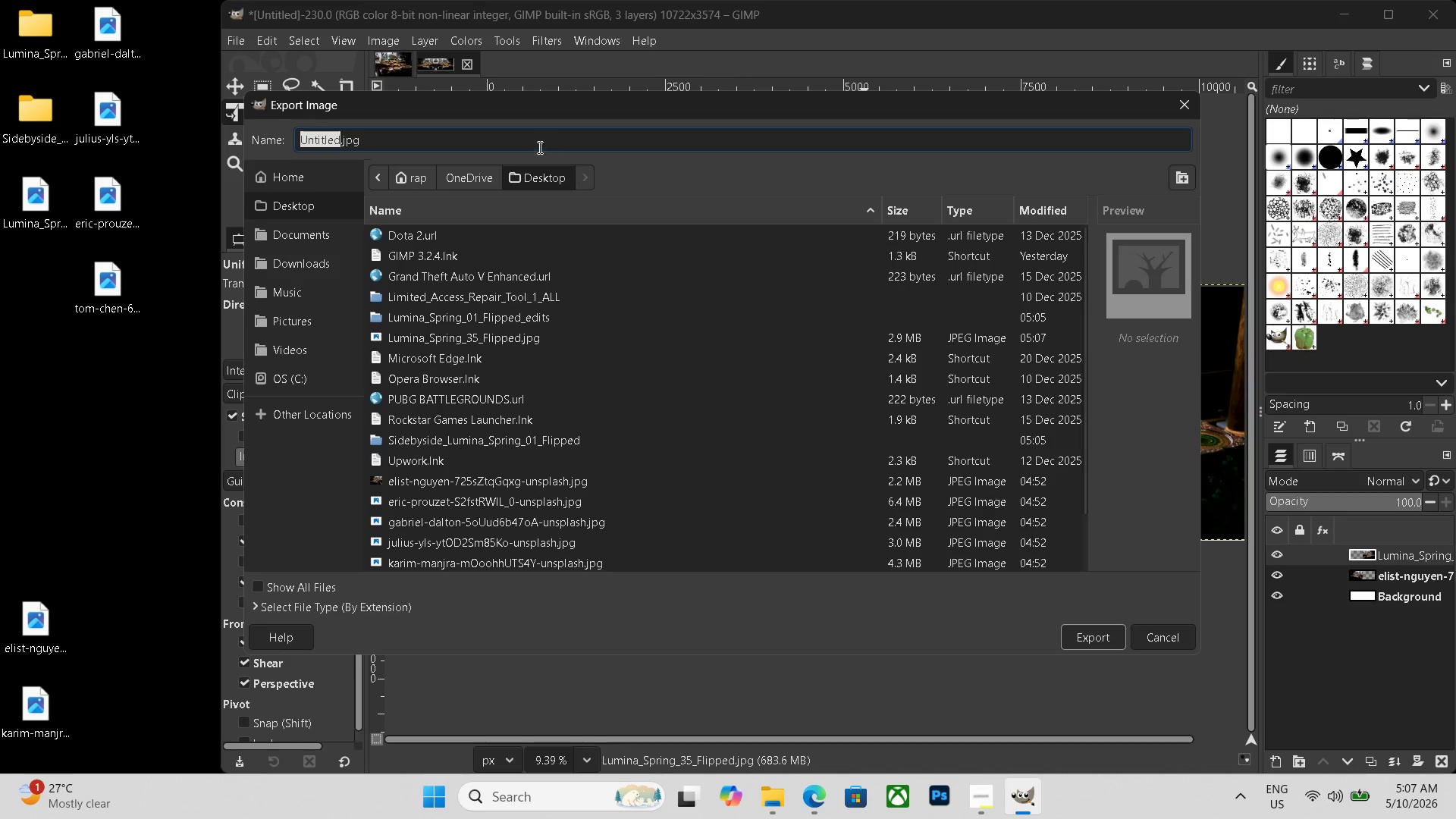 
left_click_drag(start_coordinate=[475, 143], to_coordinate=[147, 106])
 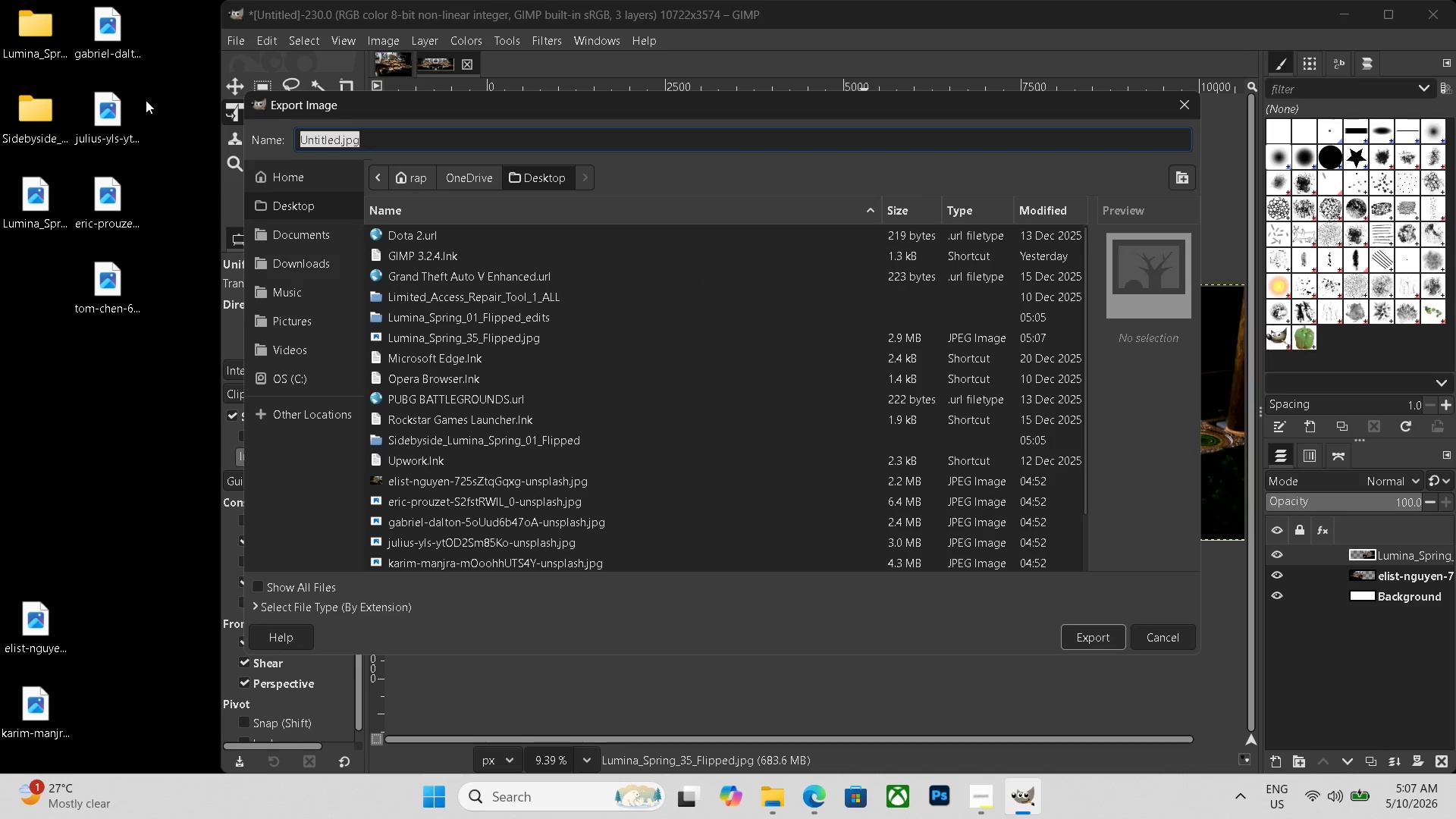 
key(Backspace)
type(sidebyside_)
 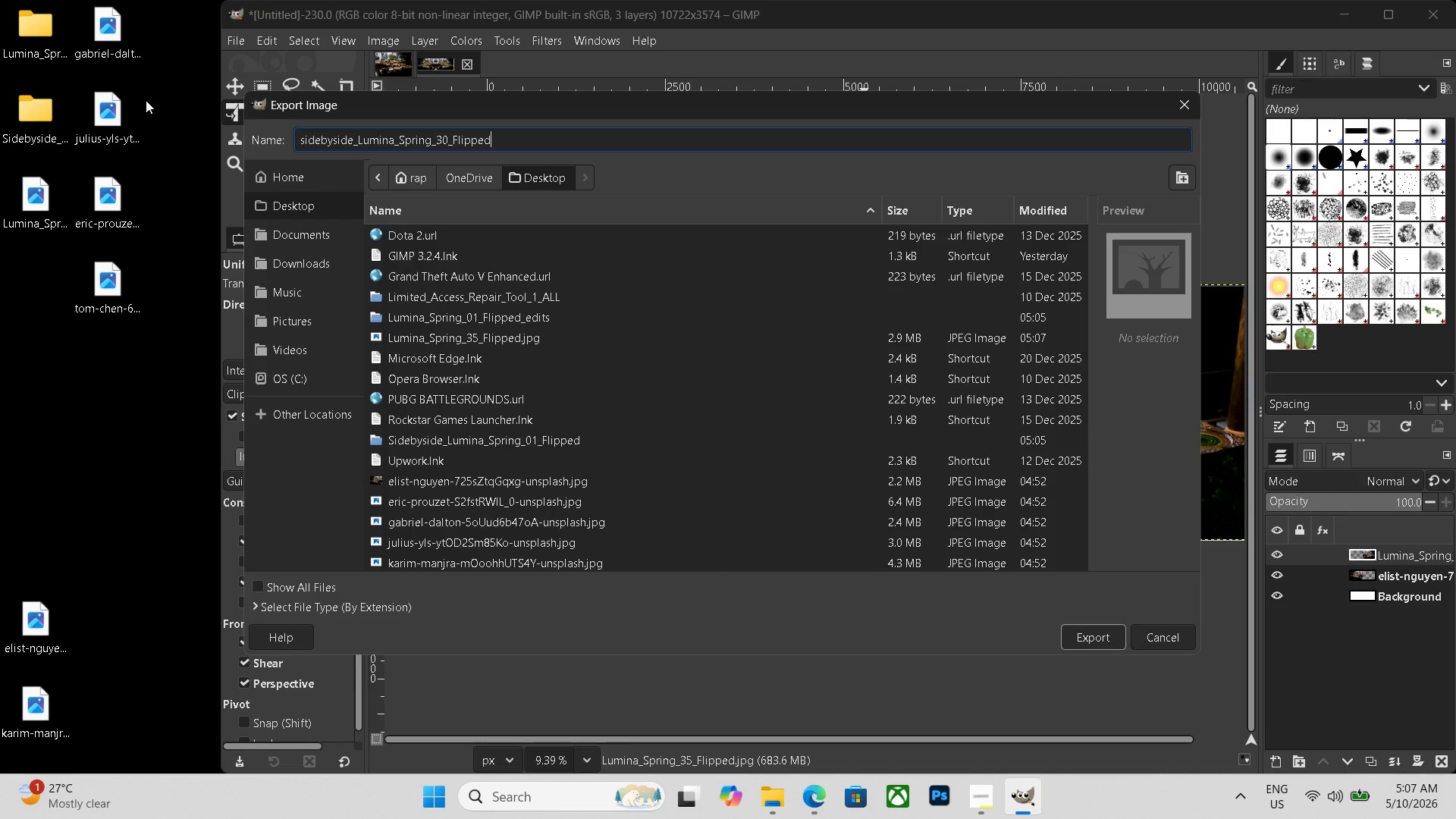 
 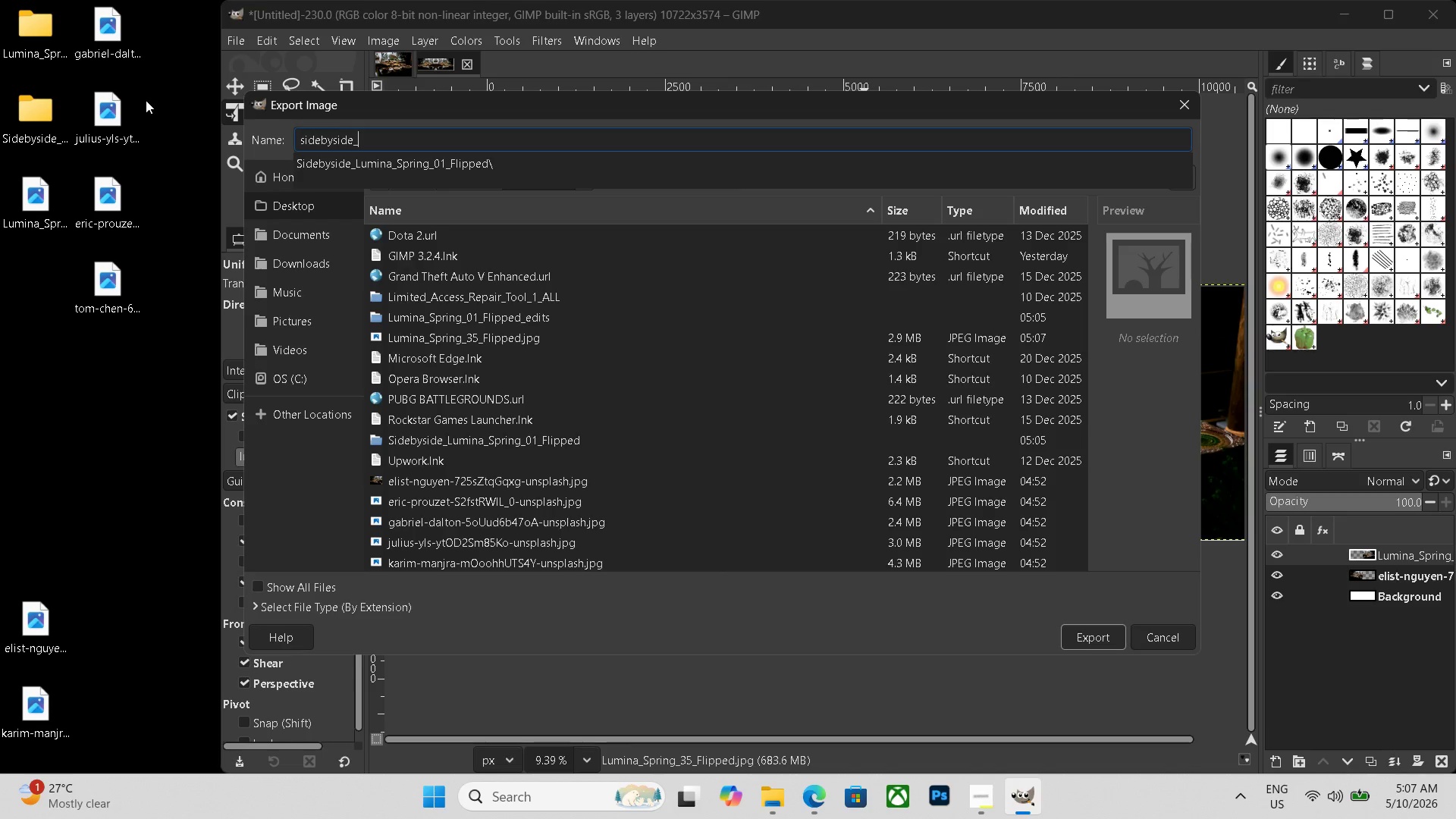 
key(Control+ControlLeft)
 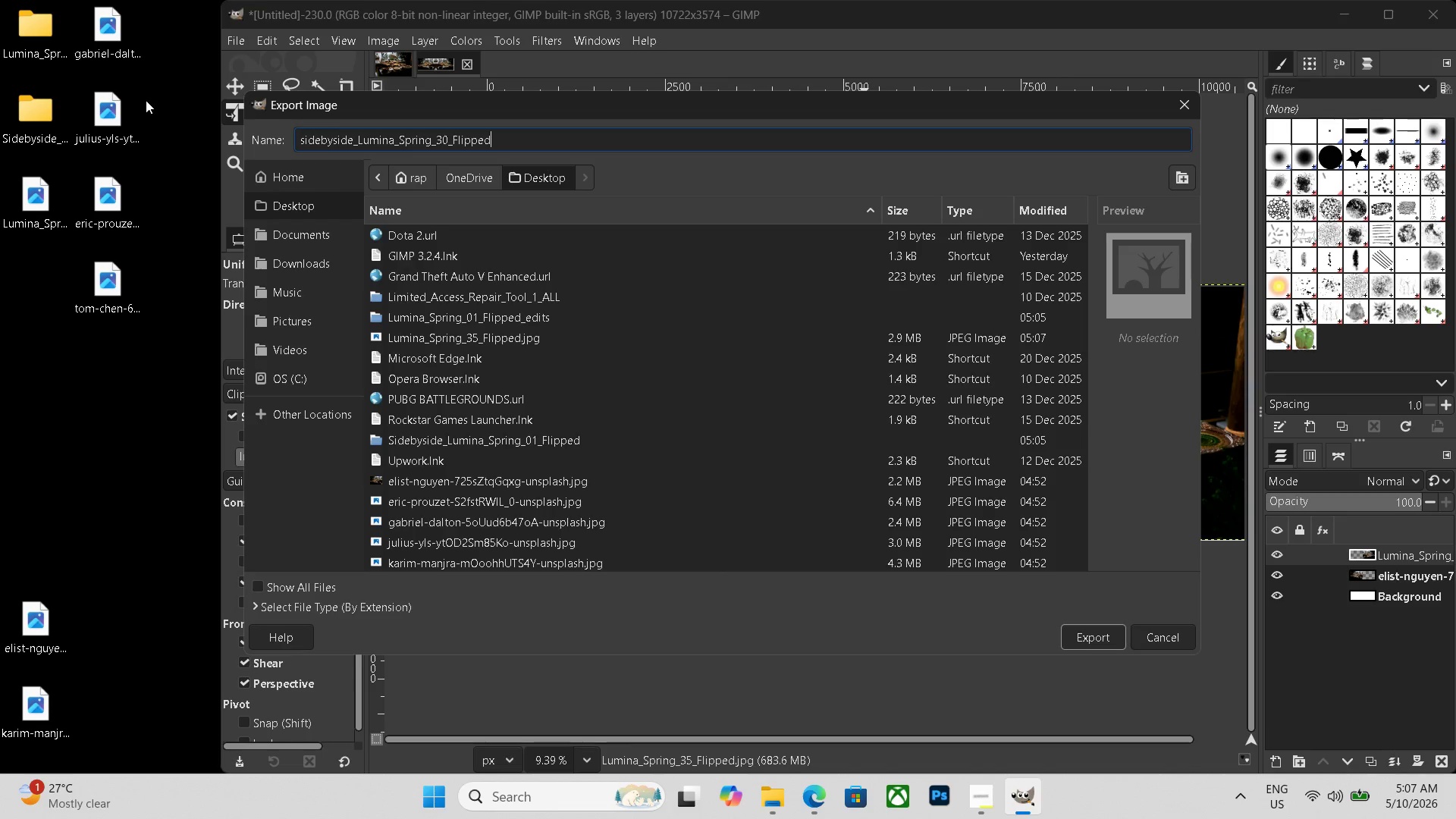 
key(Control+V)
 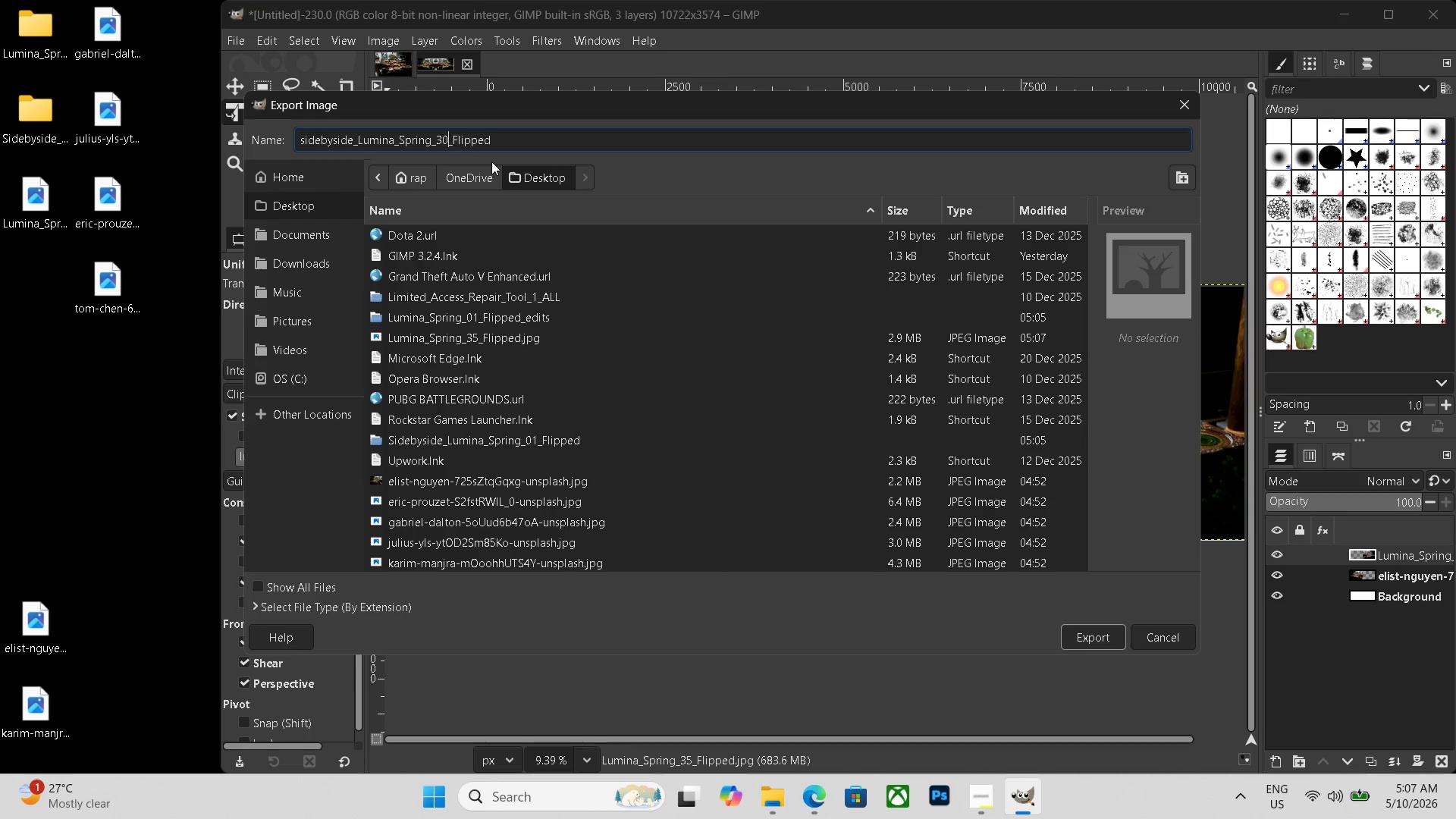 
key(Backspace)
 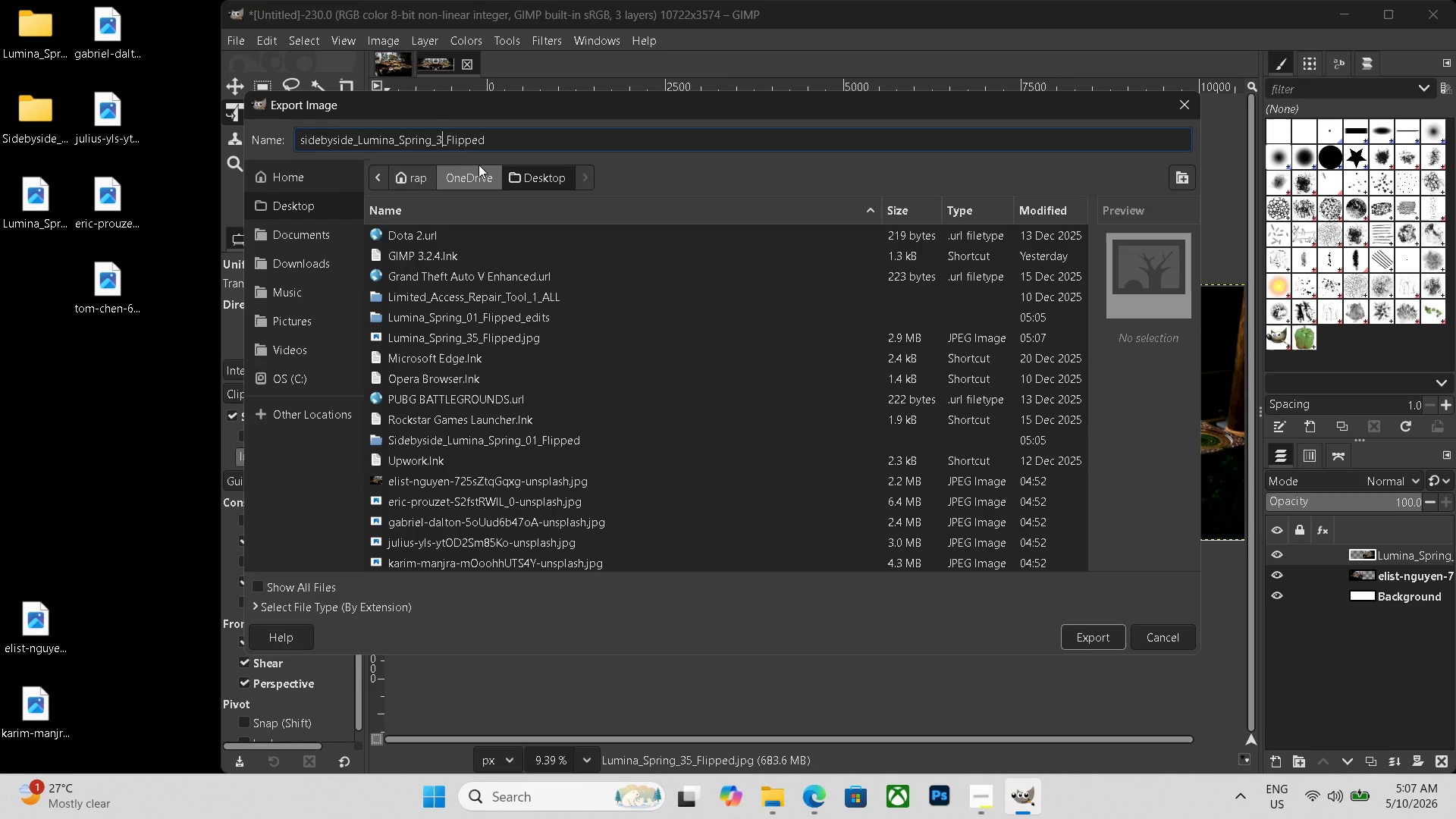 
key(Numpad5)
 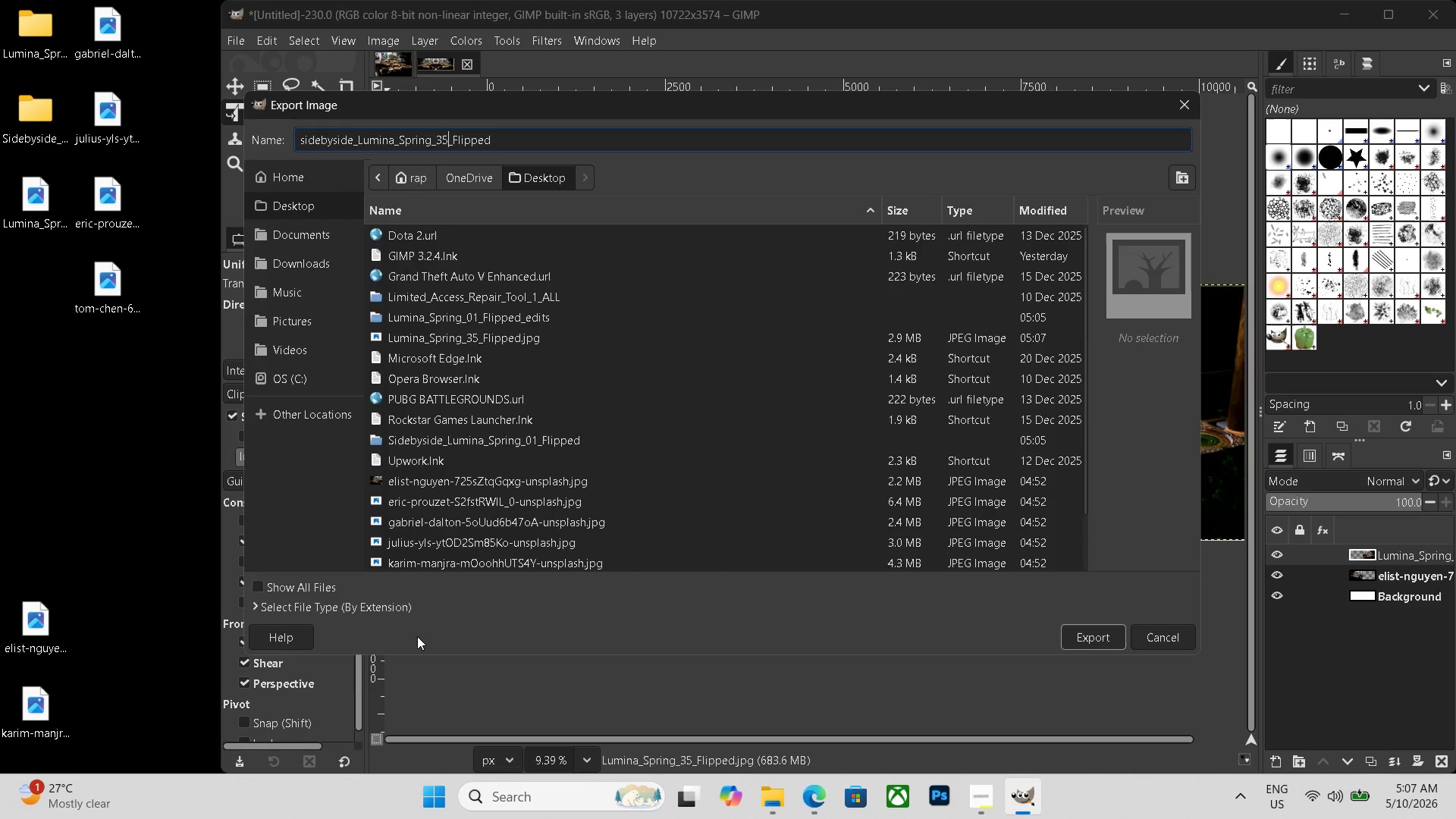 
left_click([363, 607])
 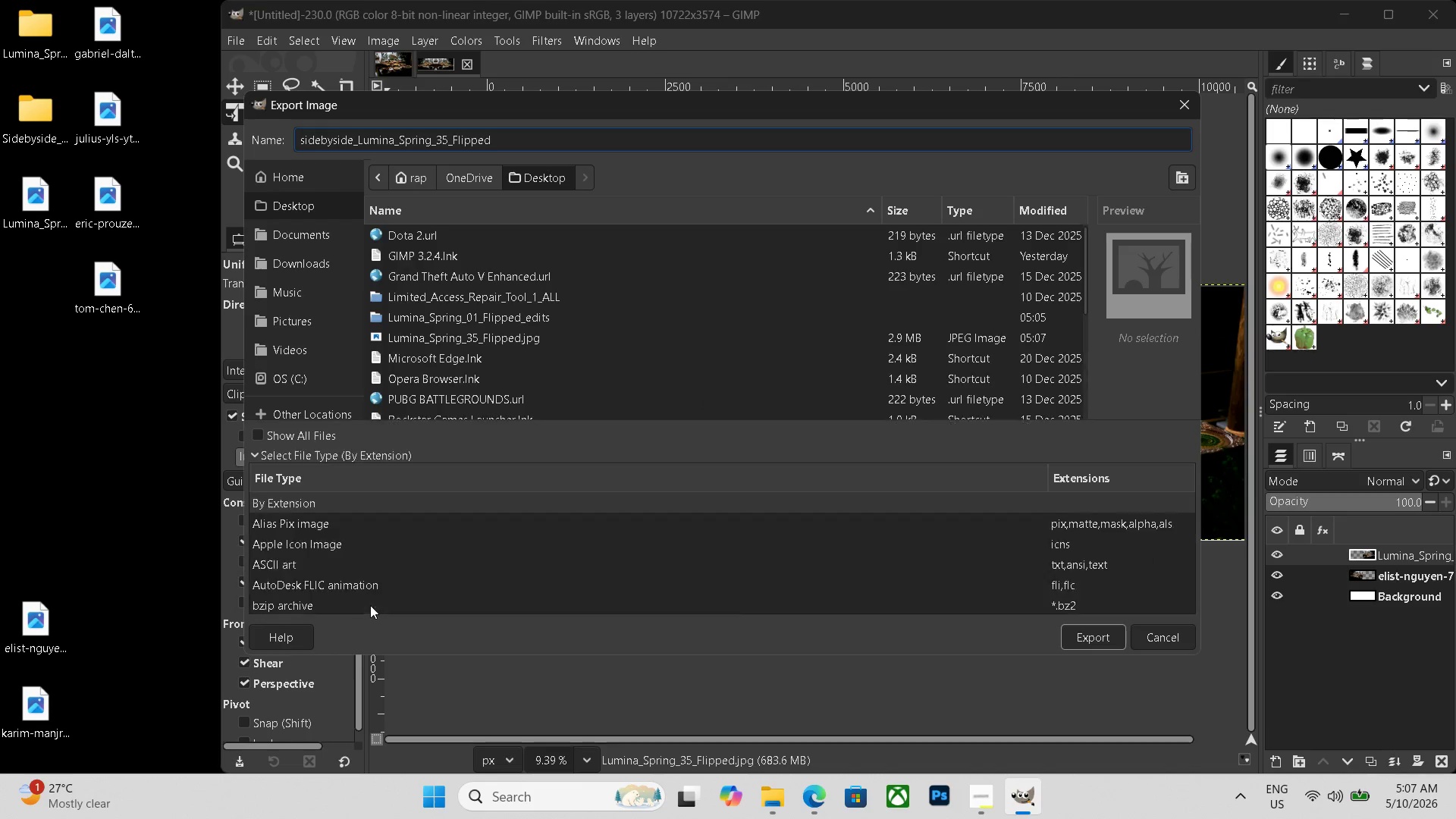 
scroll: coordinate [354, 579], scroll_direction: down, amount: 20.0
 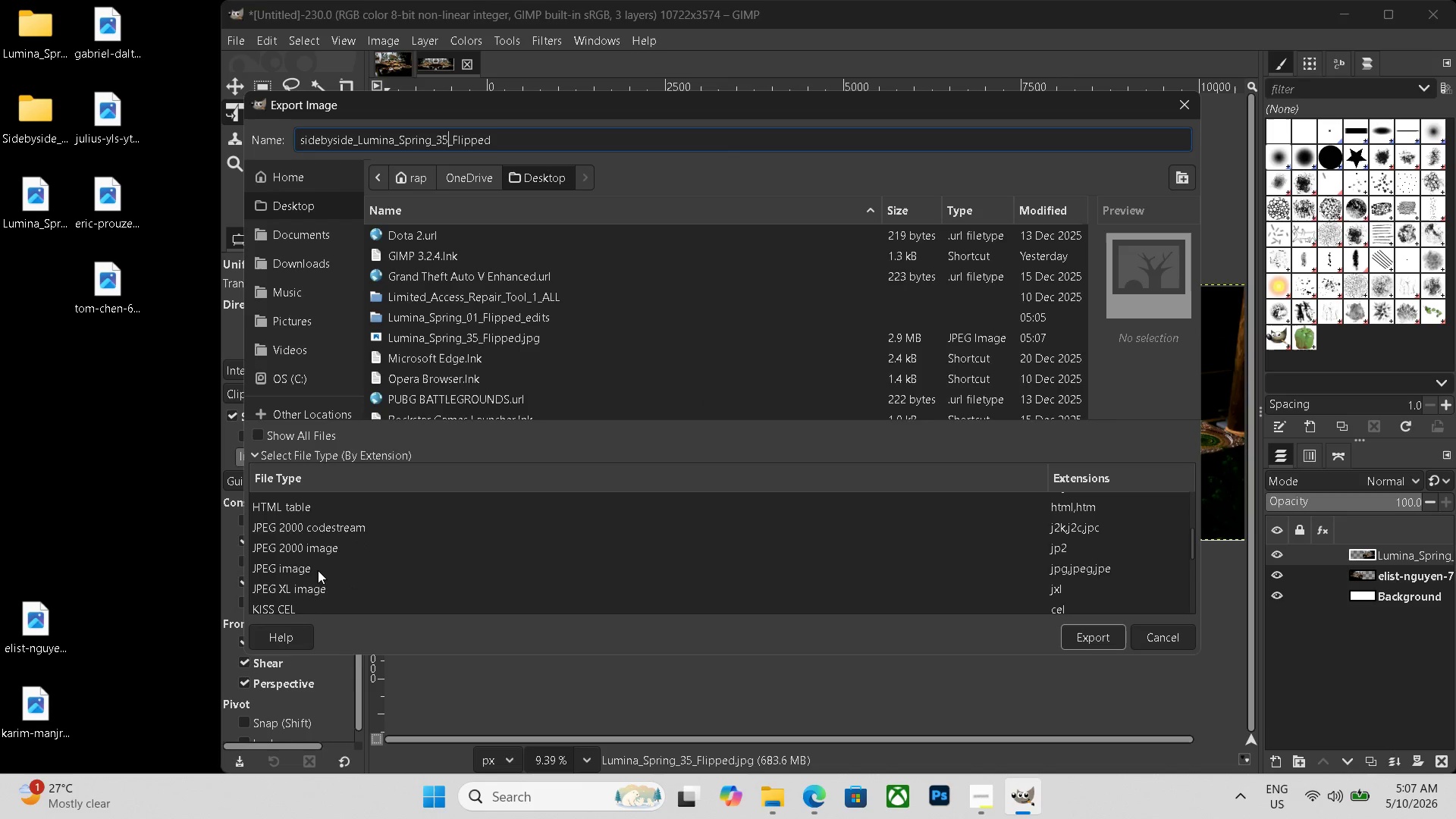 
left_click([318, 570])
 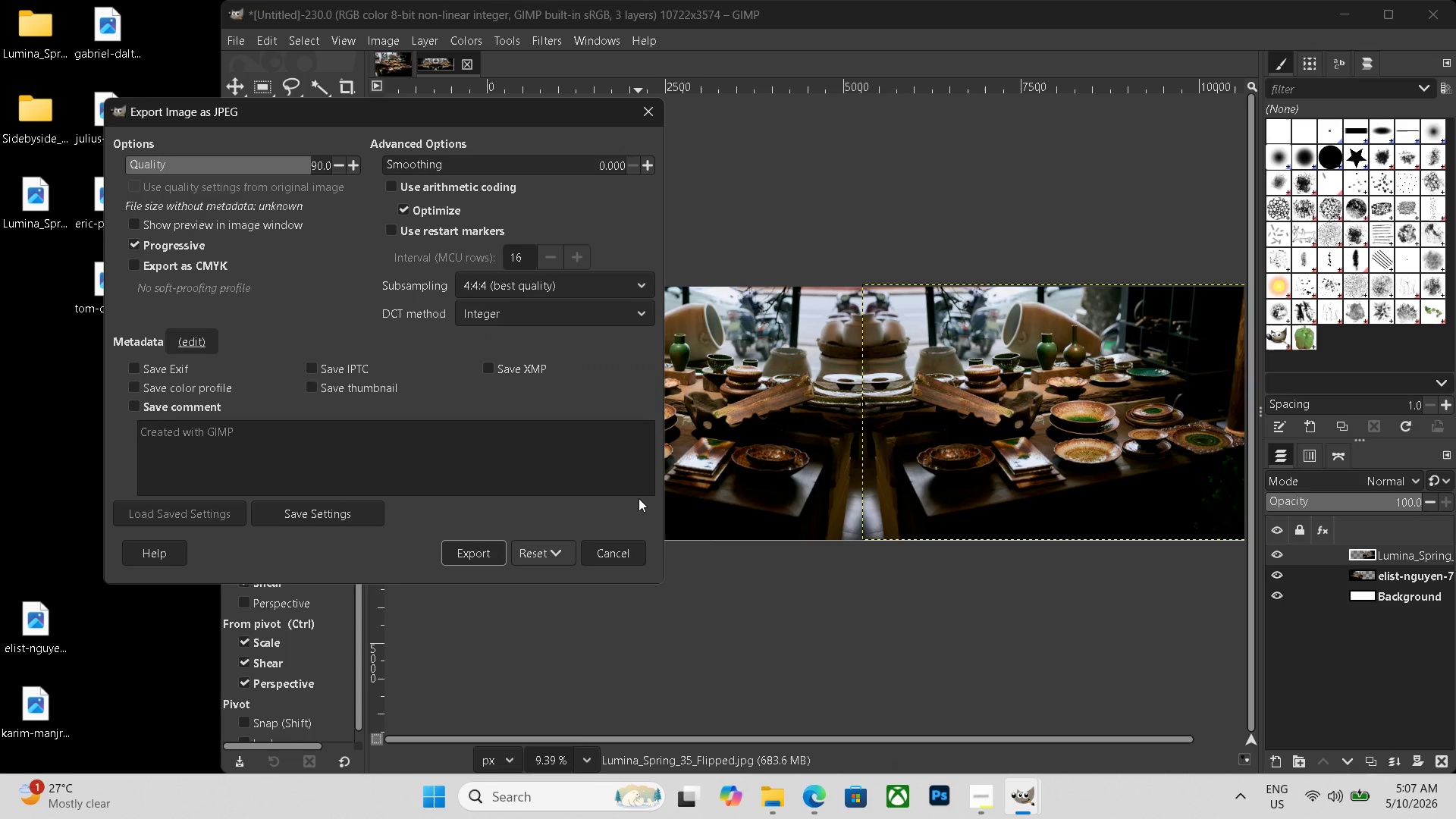 
left_click([471, 548])
 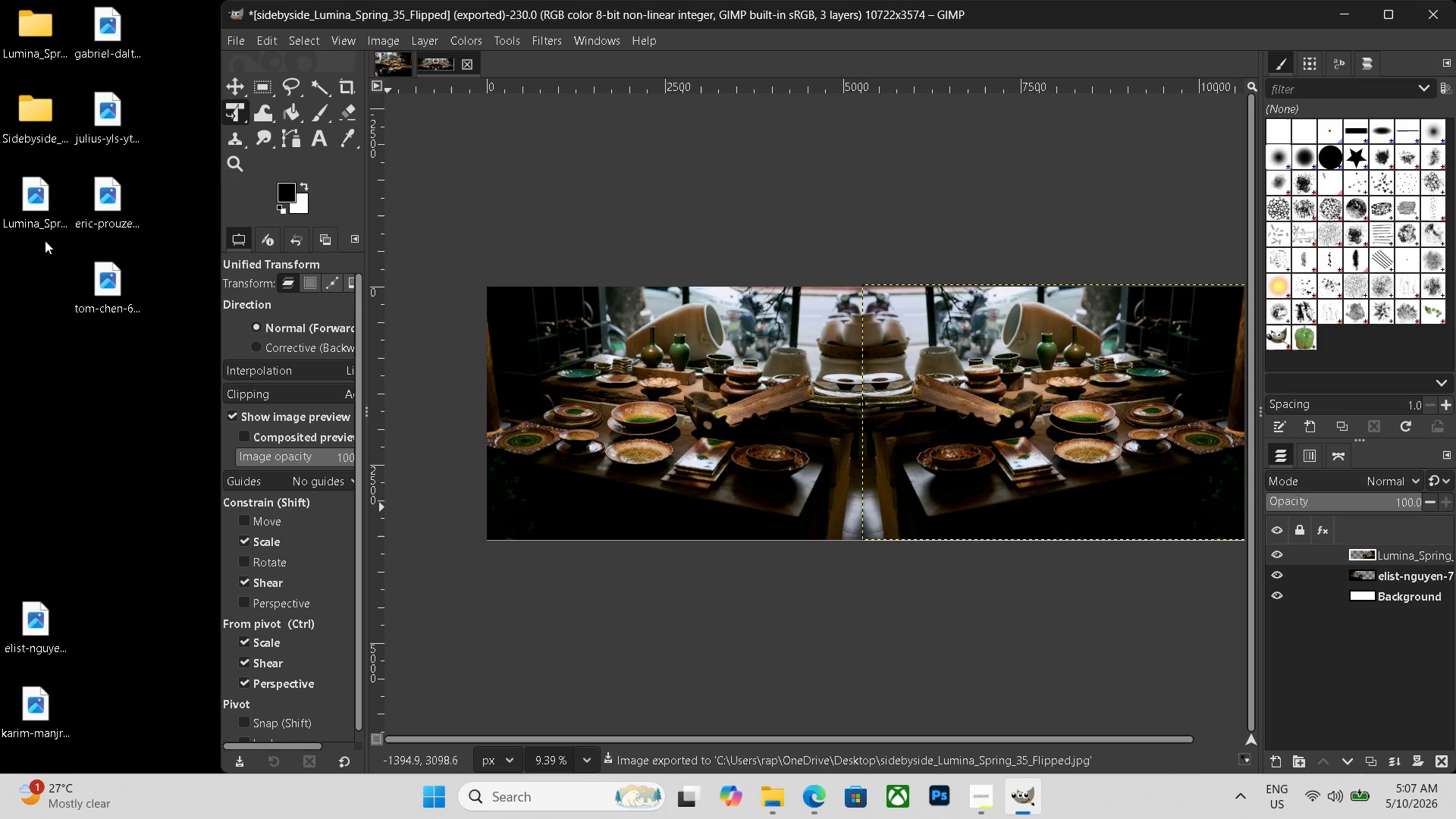 
left_click_drag(start_coordinate=[35, 215], to_coordinate=[27, 51])
 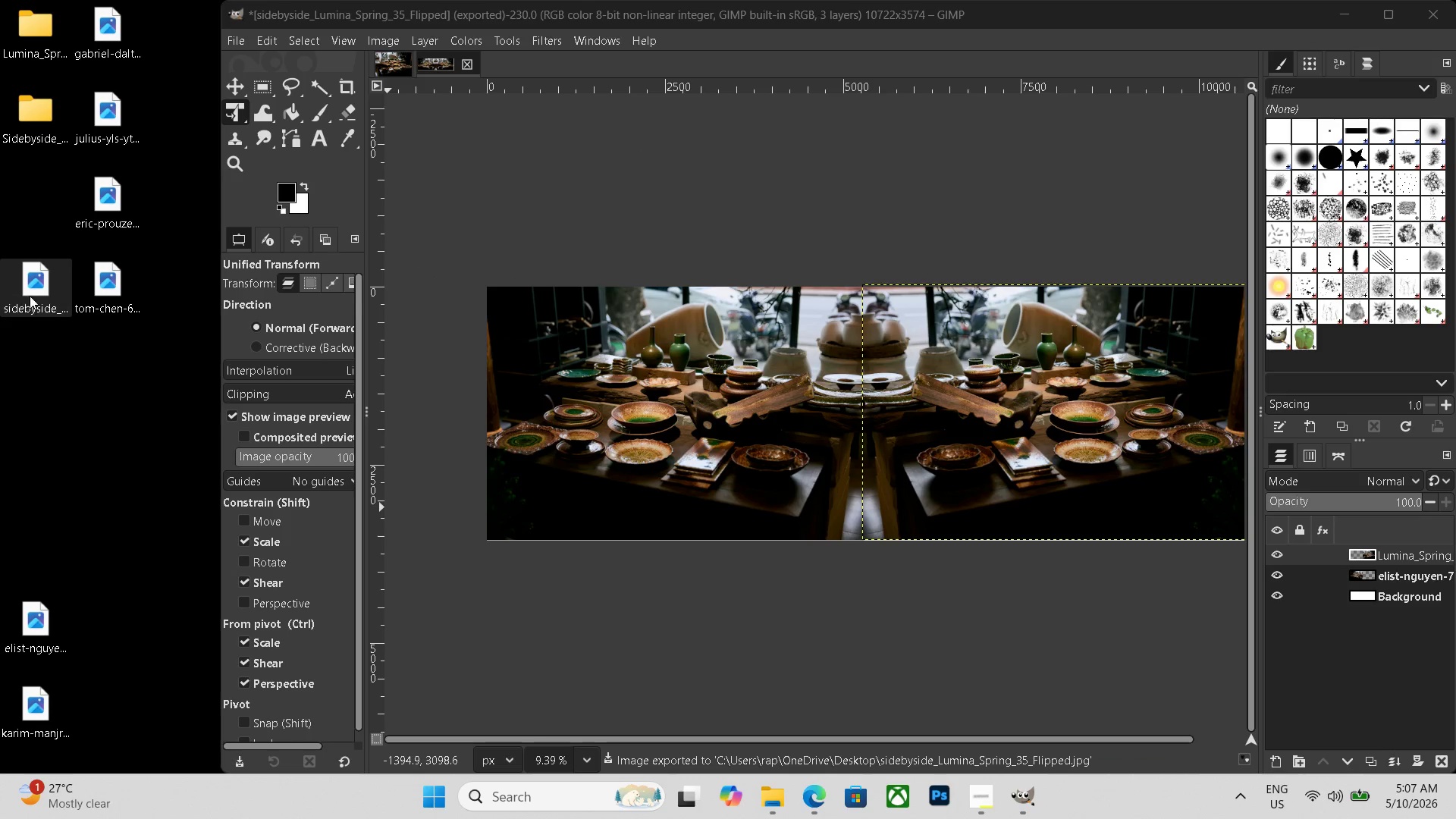 
left_click_drag(start_coordinate=[36, 284], to_coordinate=[43, 133])
 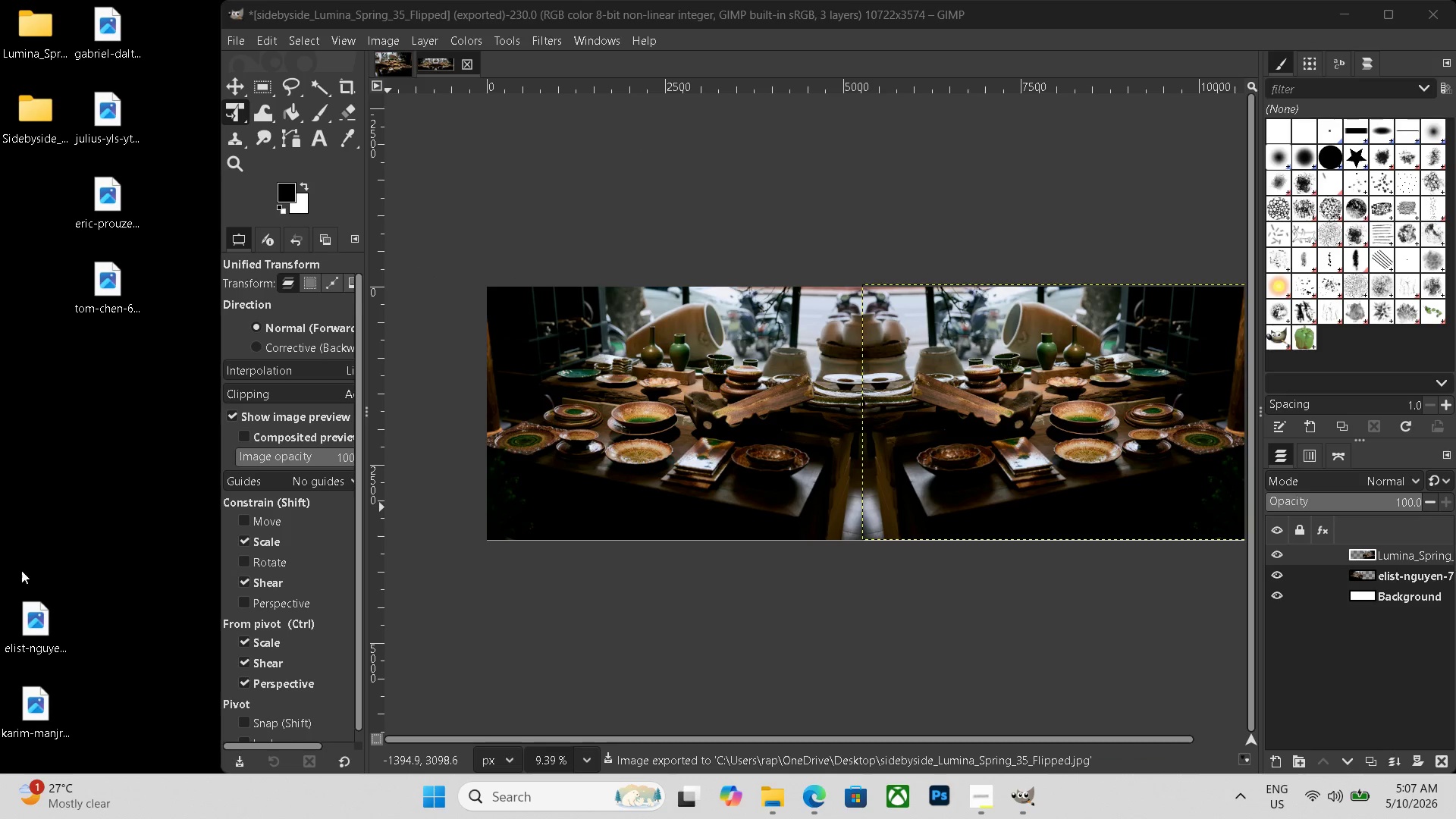 
left_click([32, 624])
 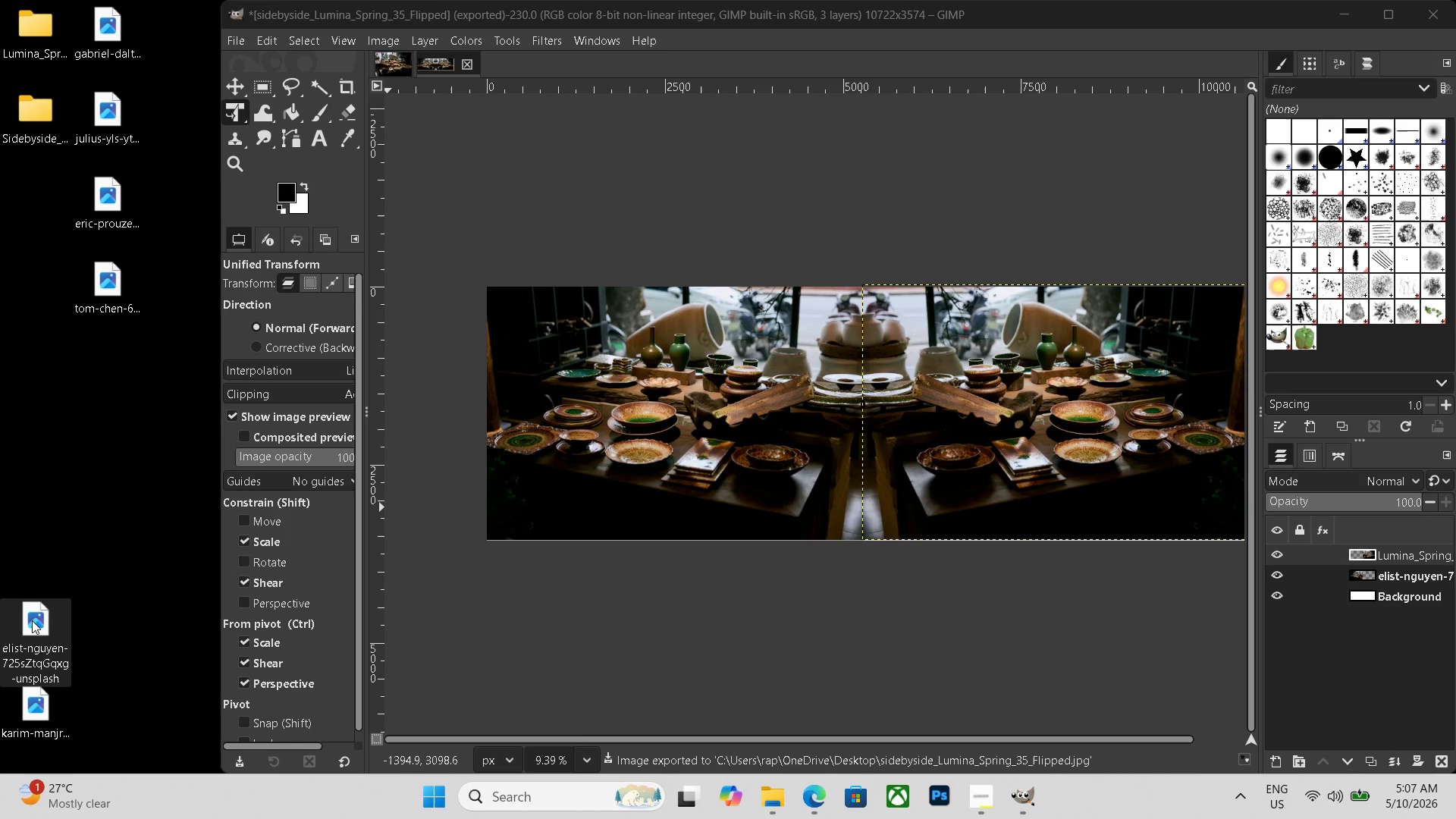 
key(Delete)
 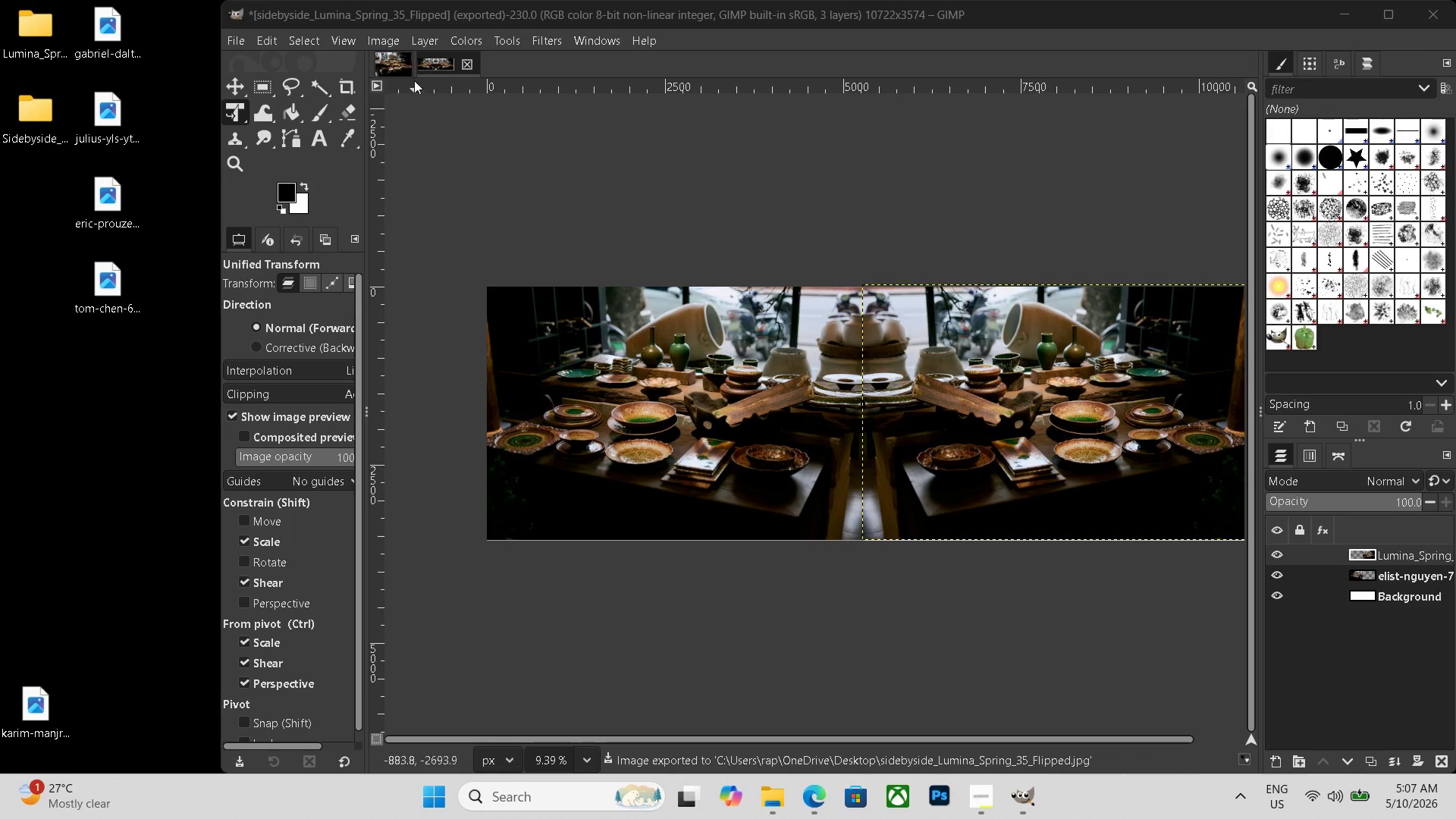 
left_click([463, 66])
 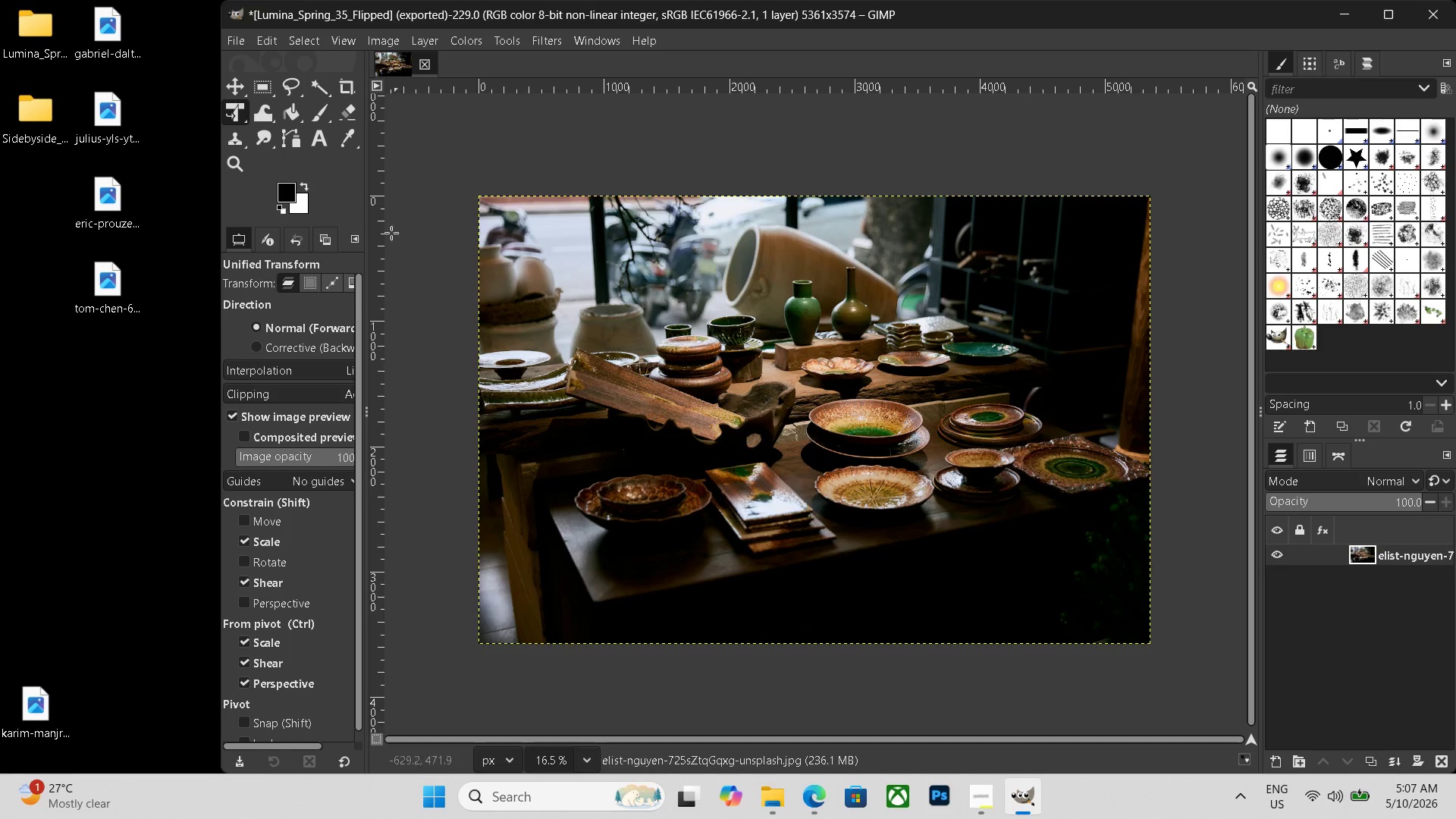 
left_click([426, 68])
 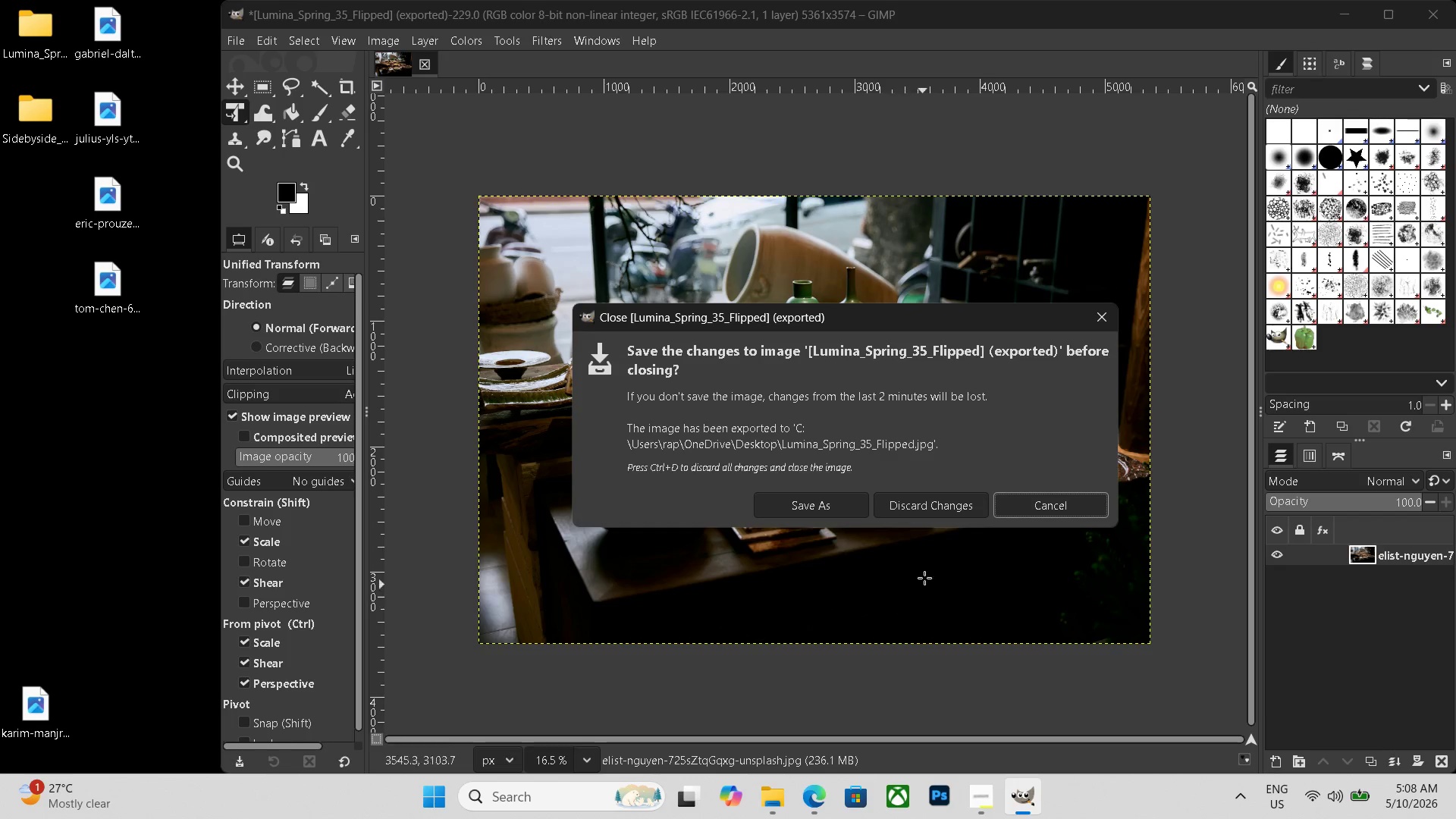 
left_click([922, 507])
 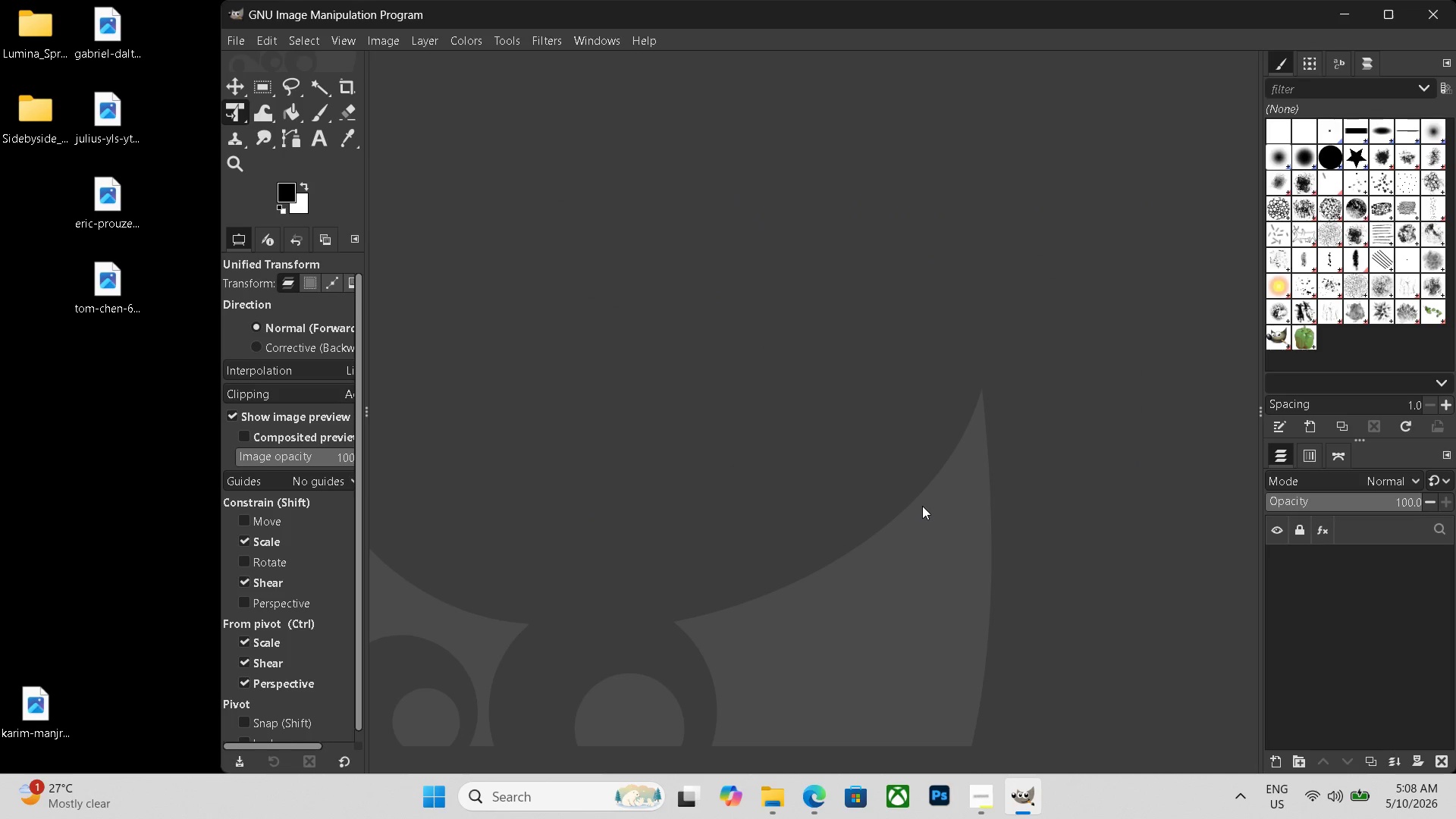 
key(Control+N)
 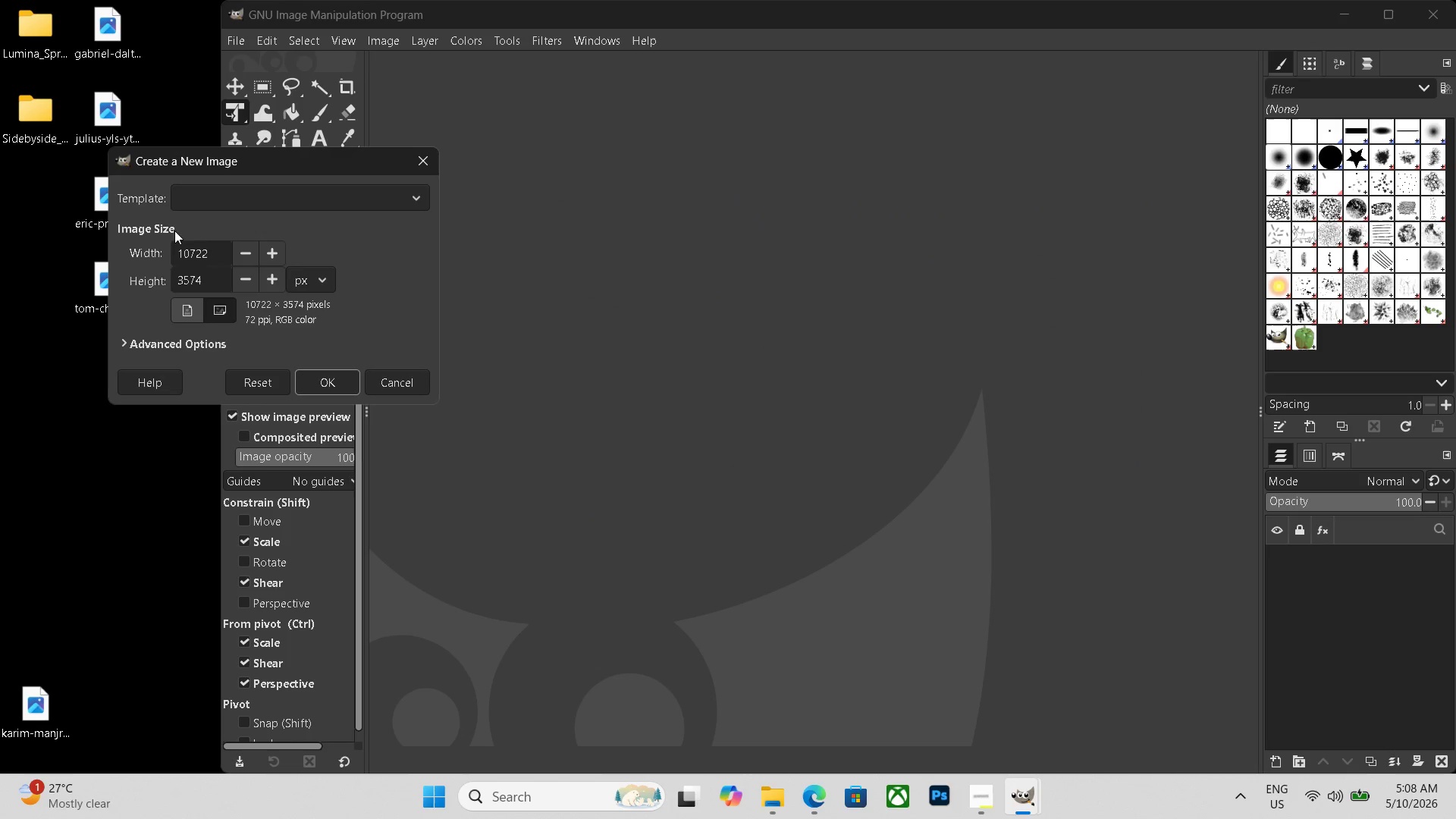 
left_click_drag(start_coordinate=[215, 249], to_coordinate=[50, 231])
 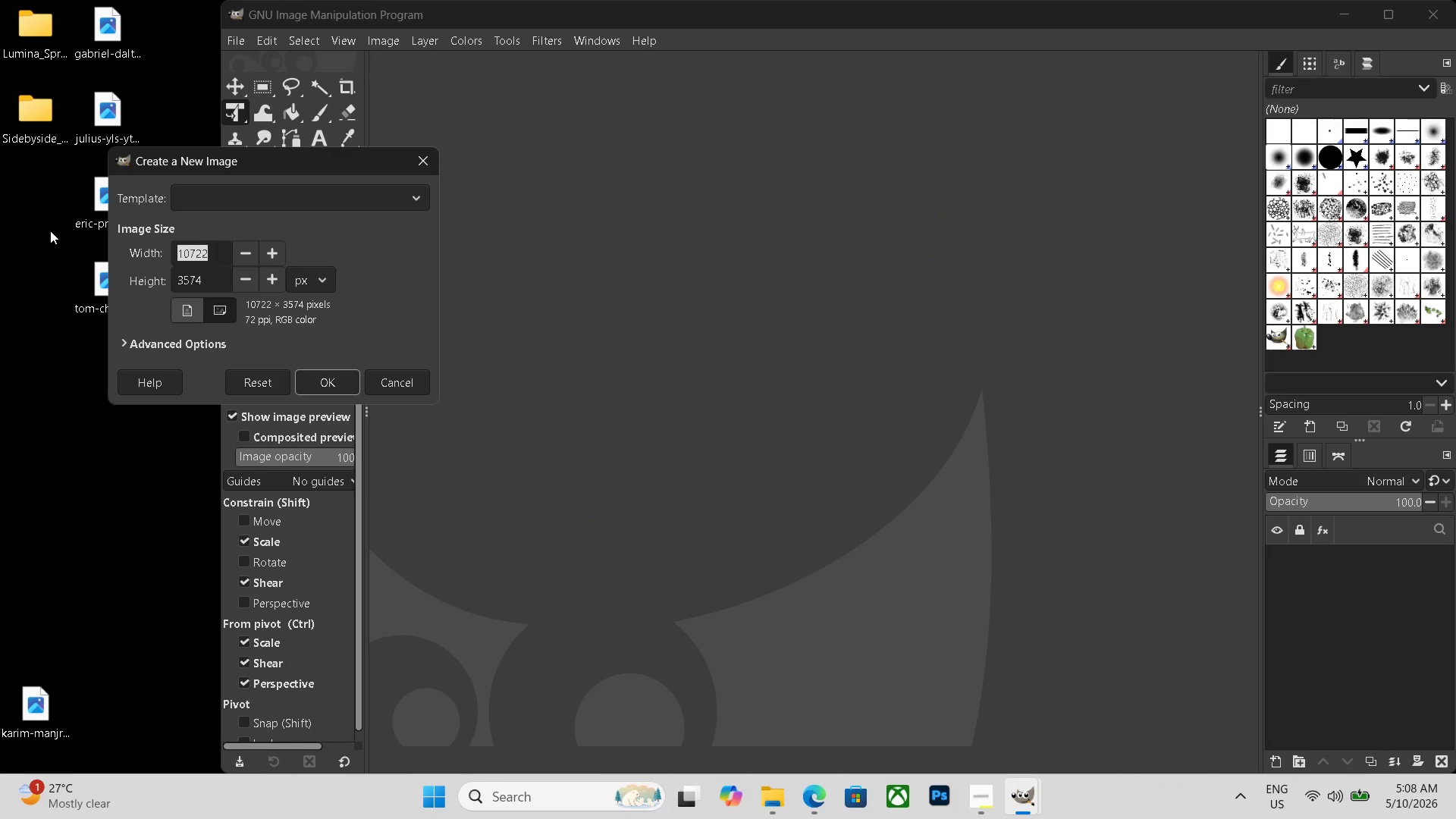 
key(Backspace)
 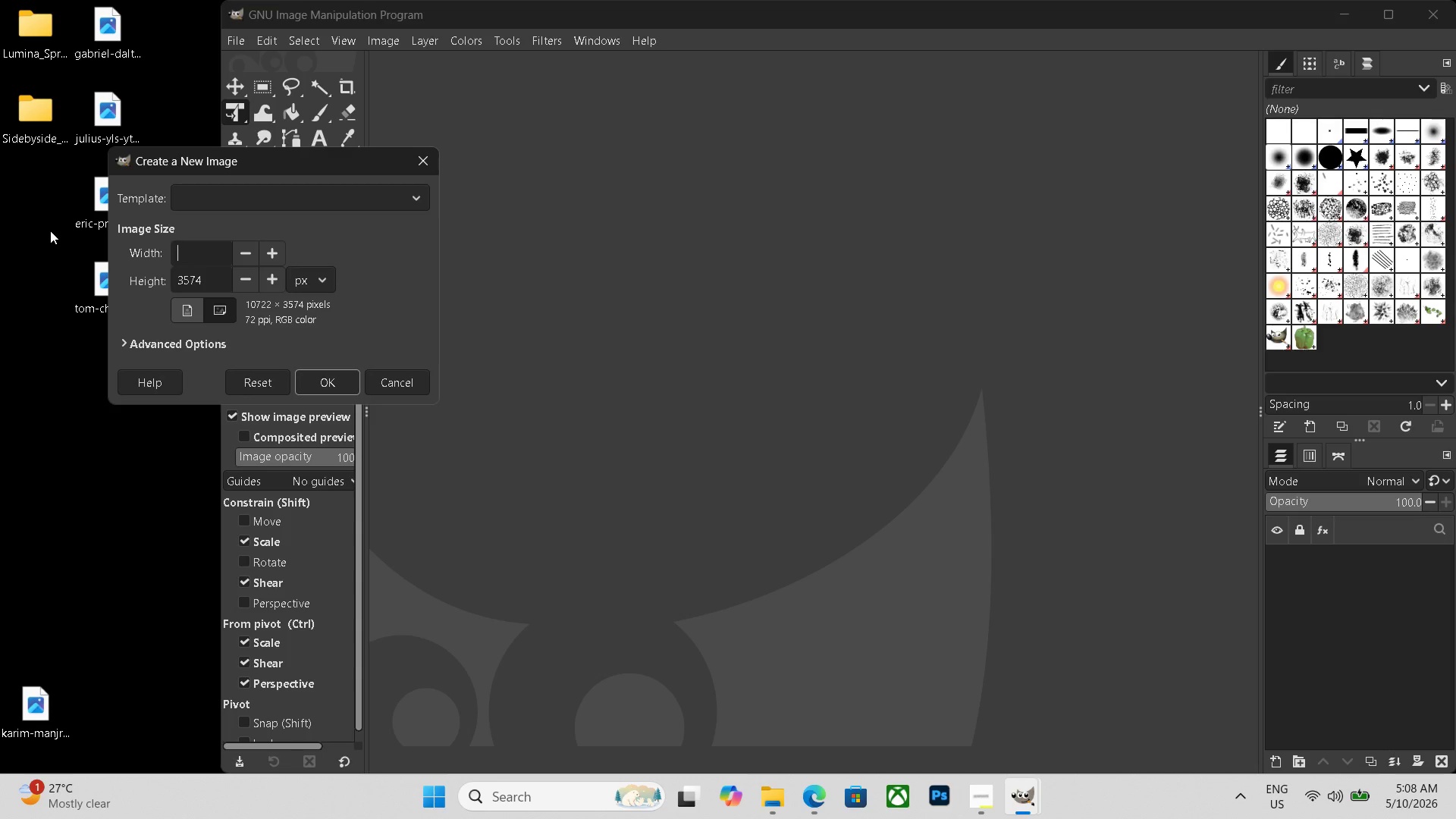 
wait(59.06)
 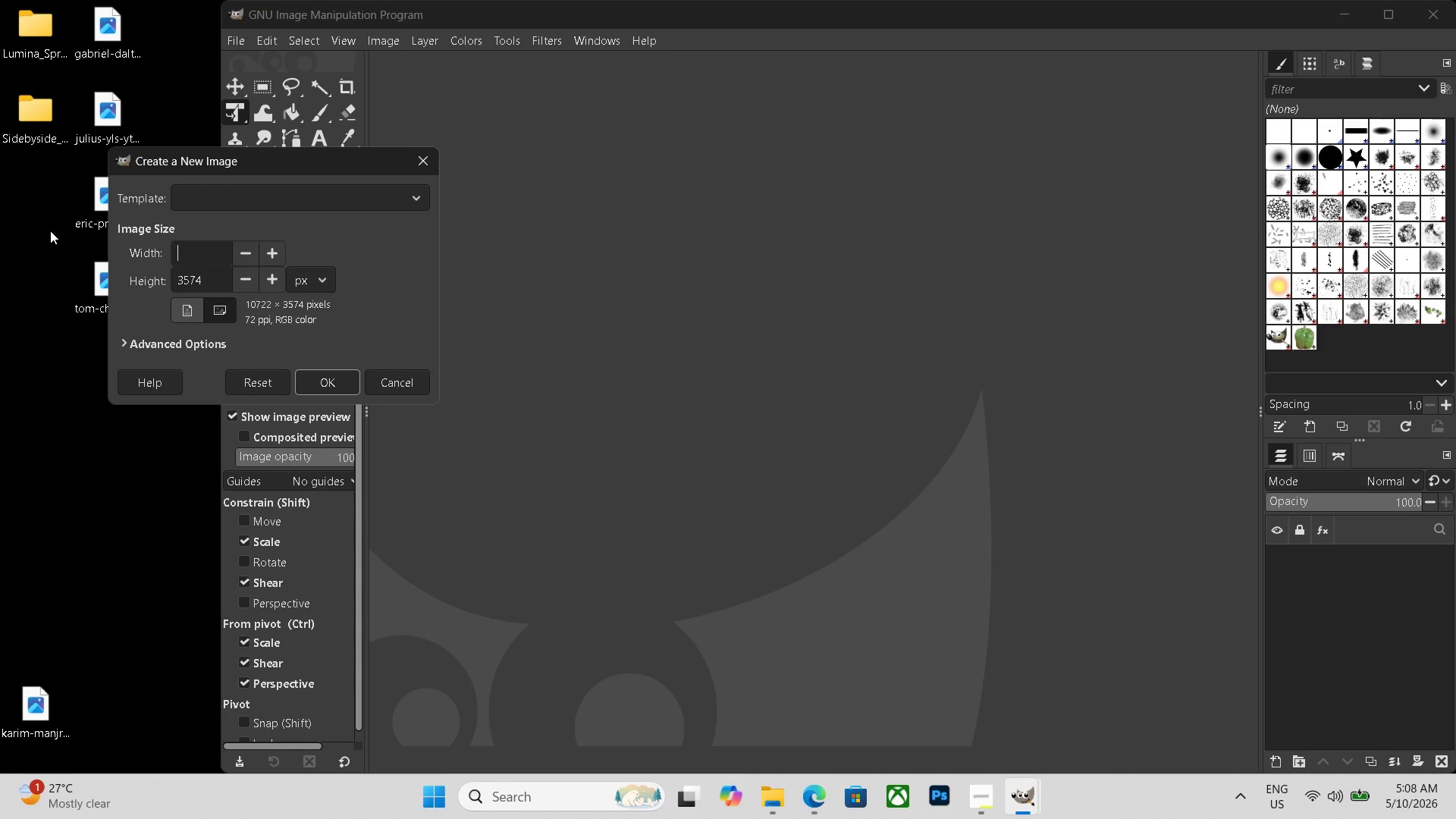 
left_click([403, 384])
 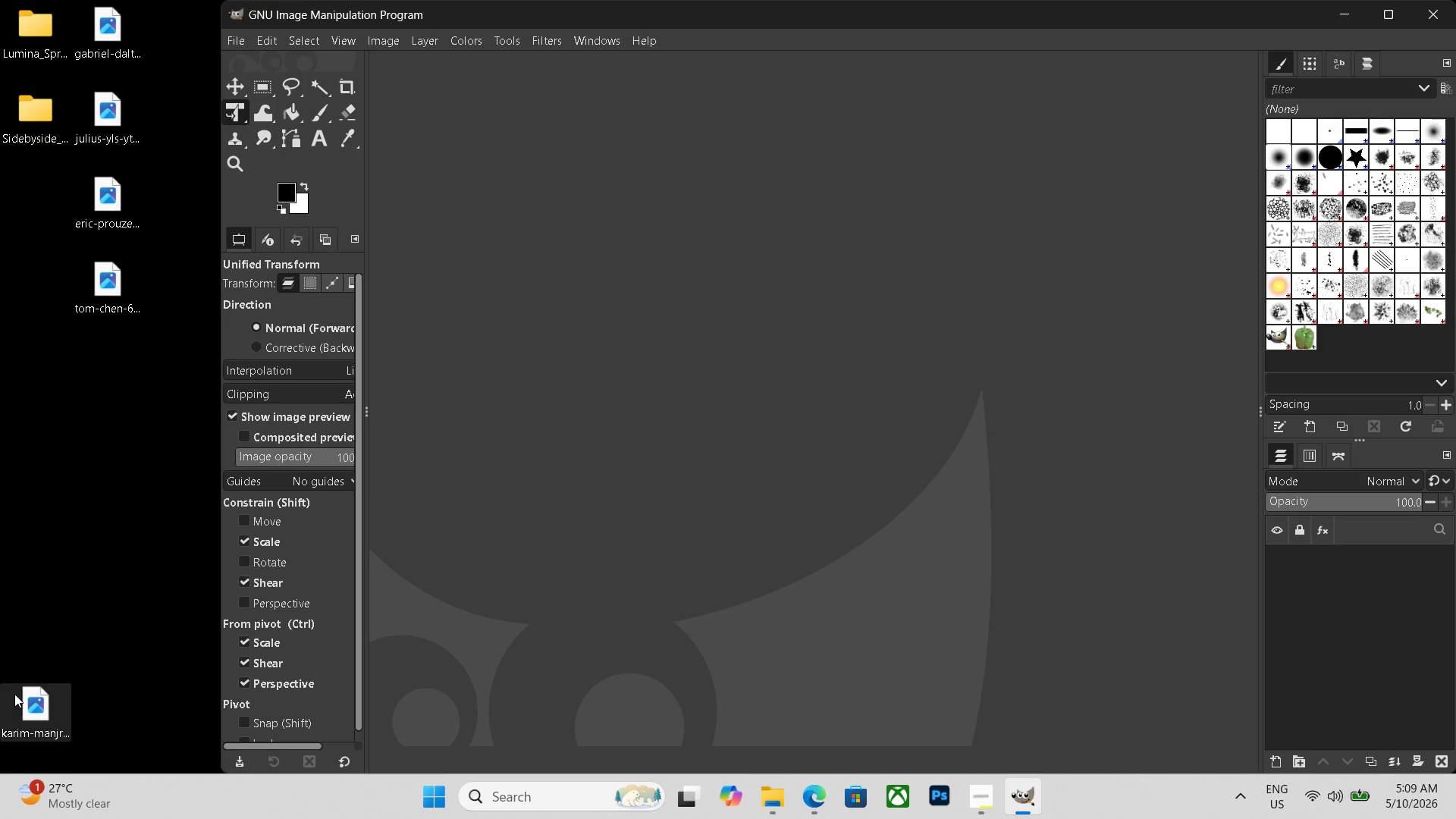 
left_click_drag(start_coordinate=[36, 711], to_coordinate=[601, 440])
 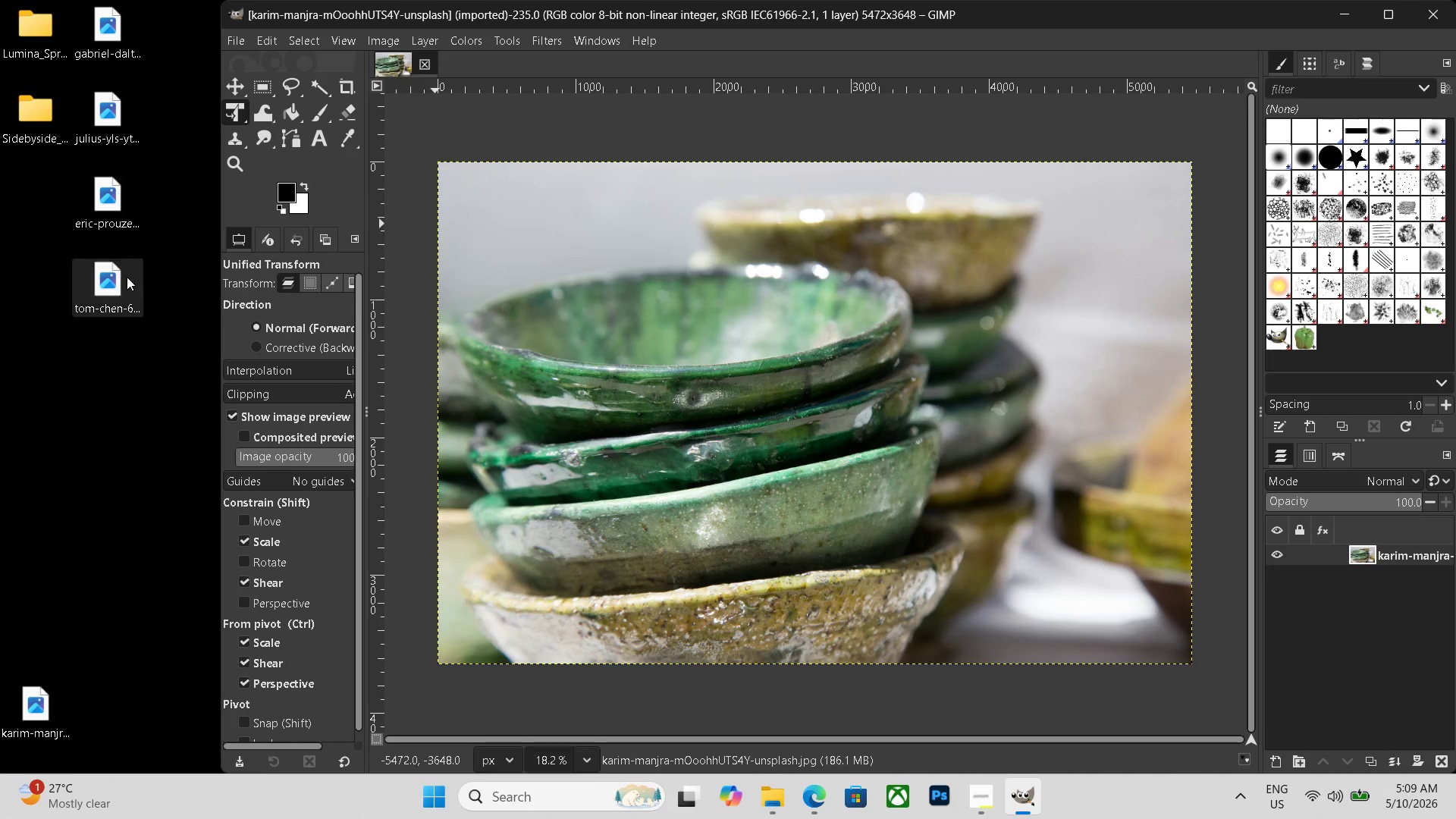 
hold_key(key=ControlLeft, duration=0.36)
scroll: coordinate [615, 295], scroll_direction: down, amount: 1.0
 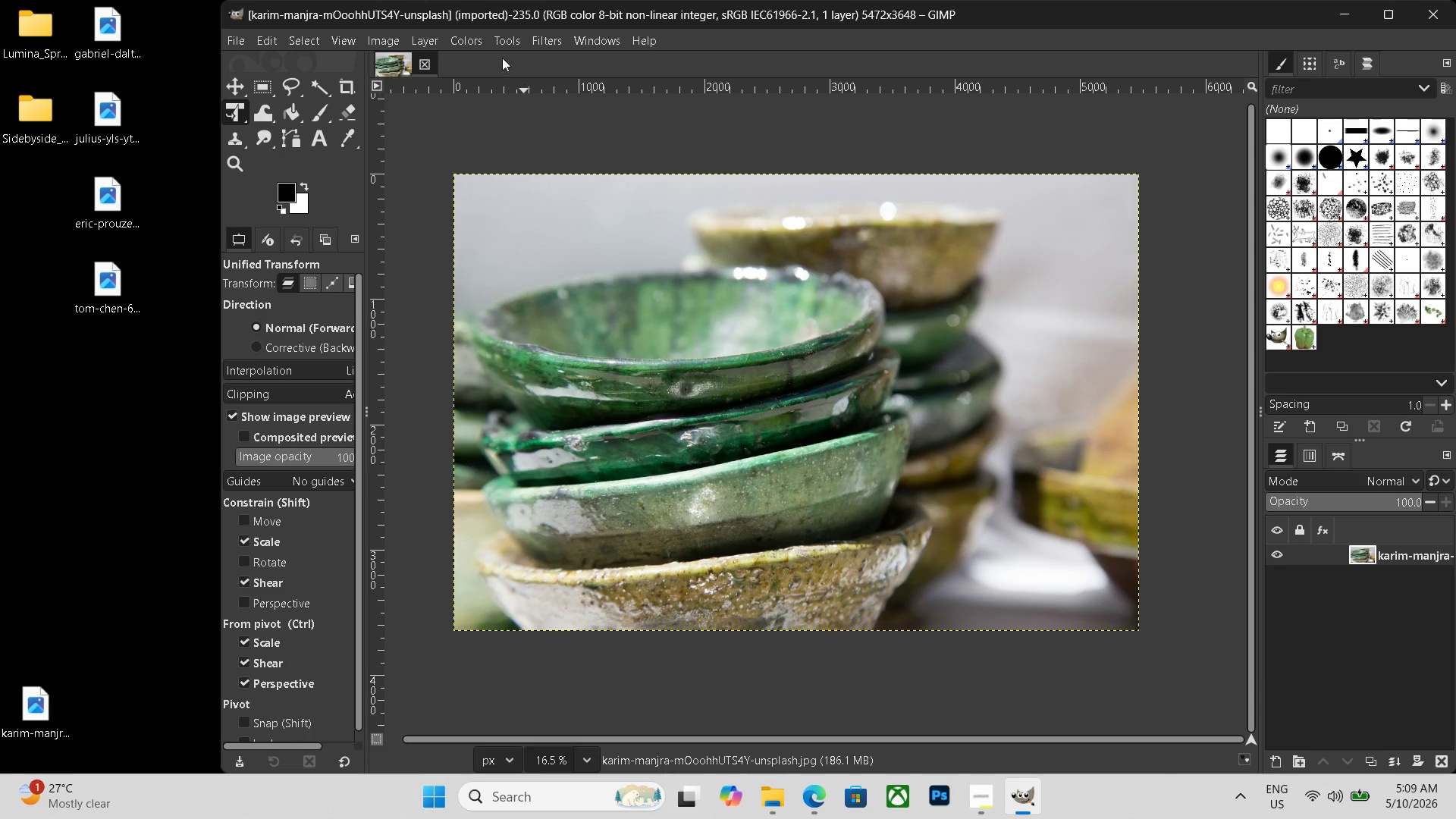 
left_click([422, 41])
 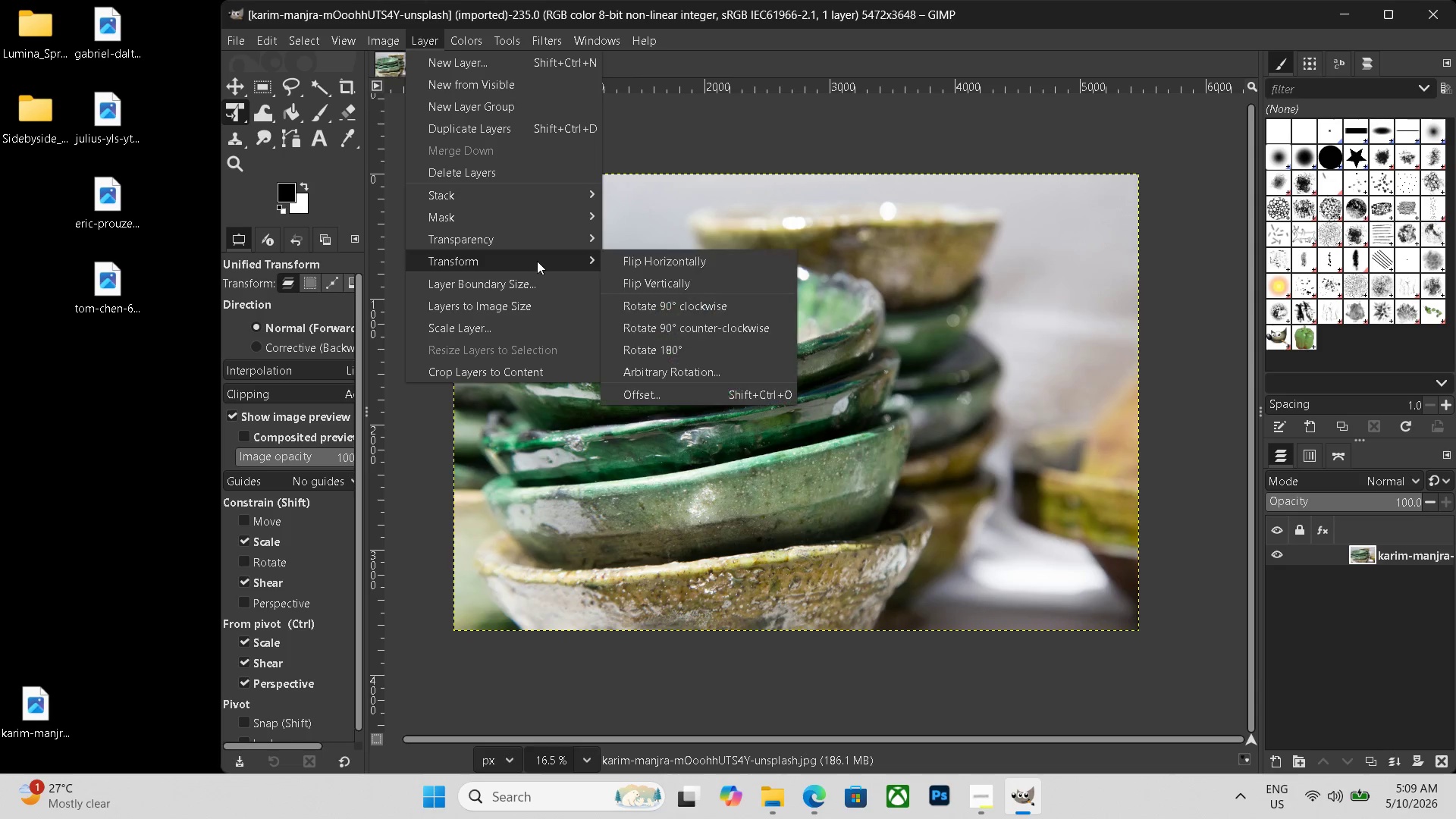 
mouse_move([557, 245])
 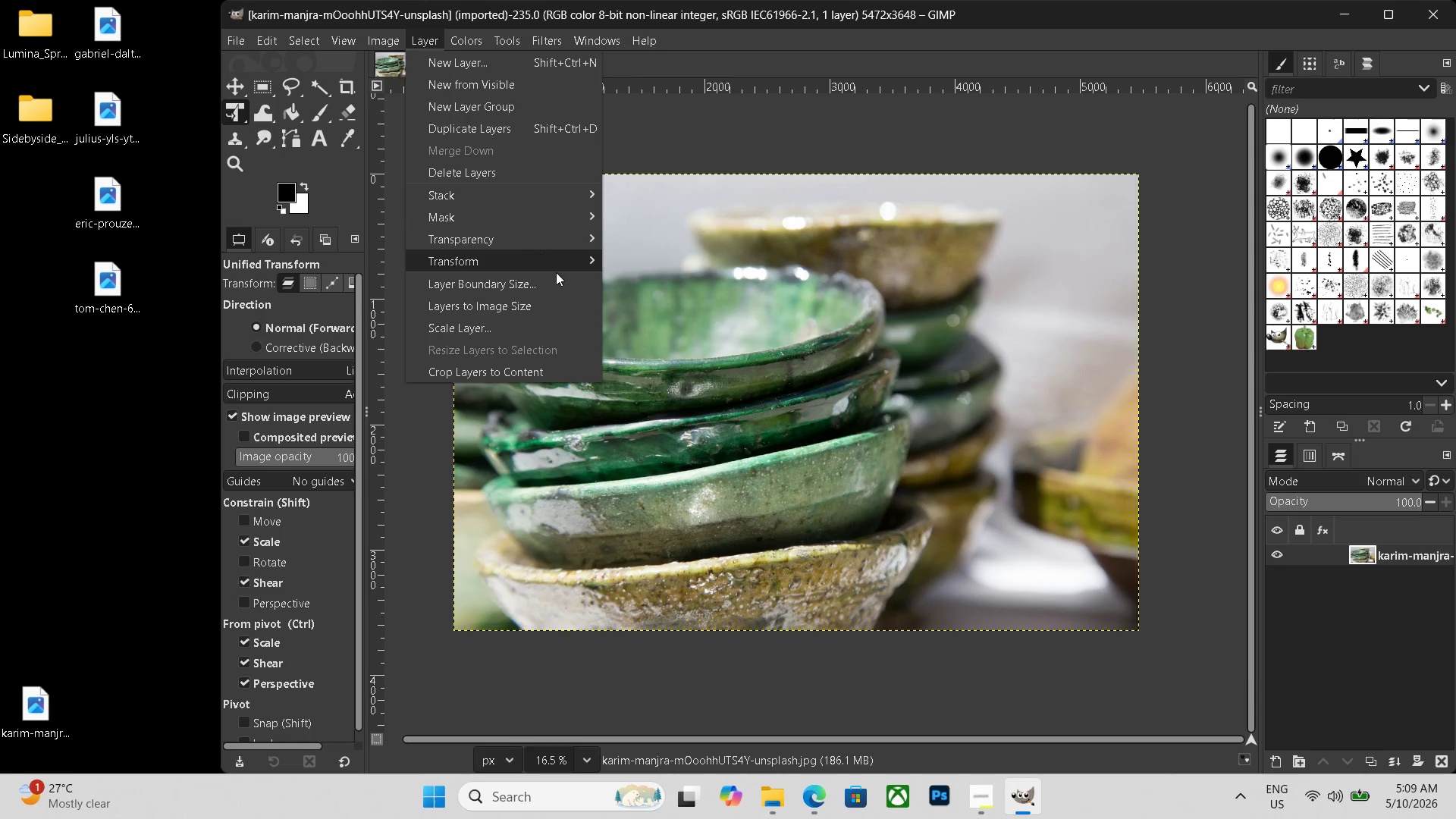 
mouse_move([539, 289])
 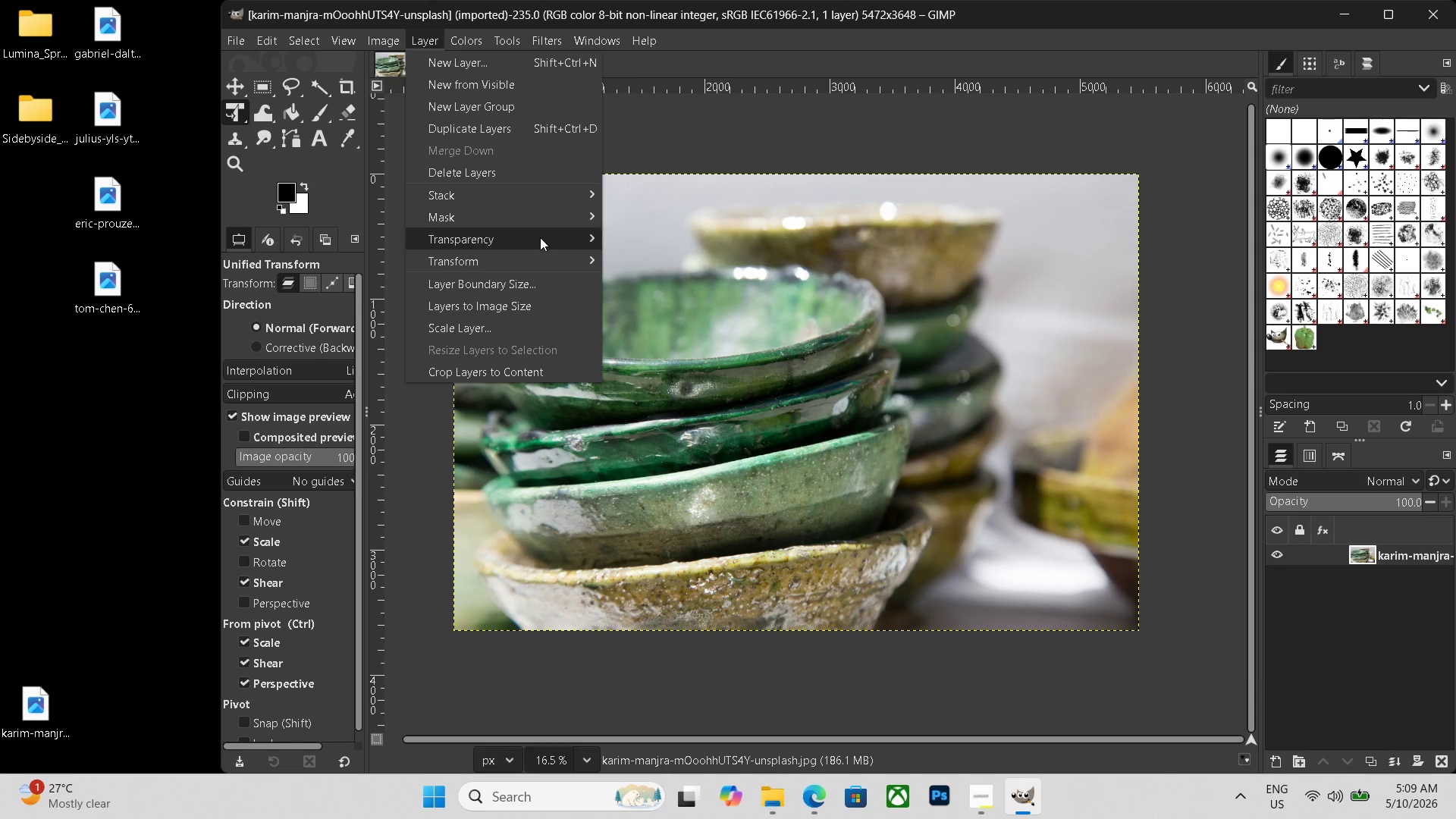 
left_click([517, 259])
 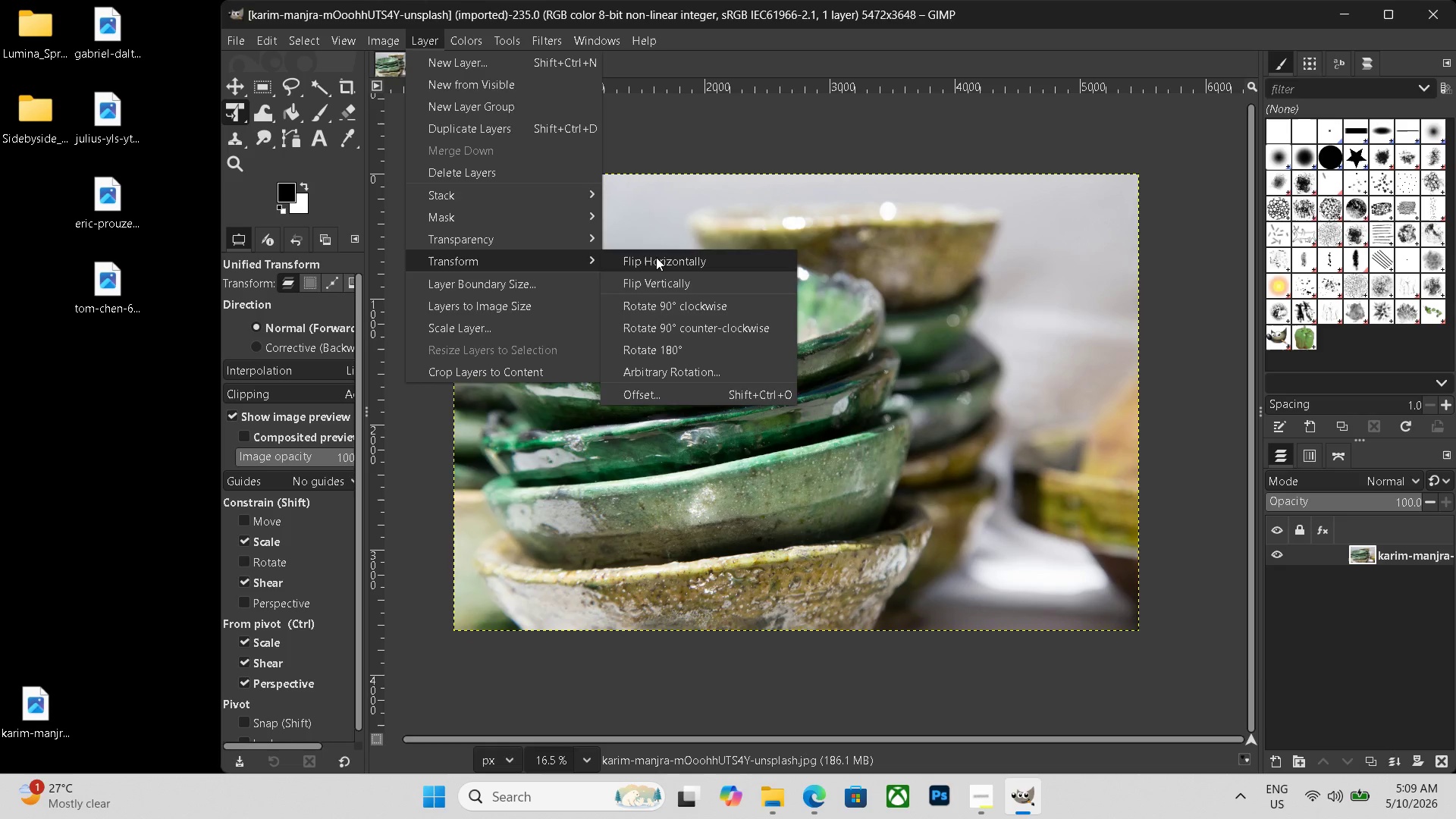 
left_click([656, 257])
 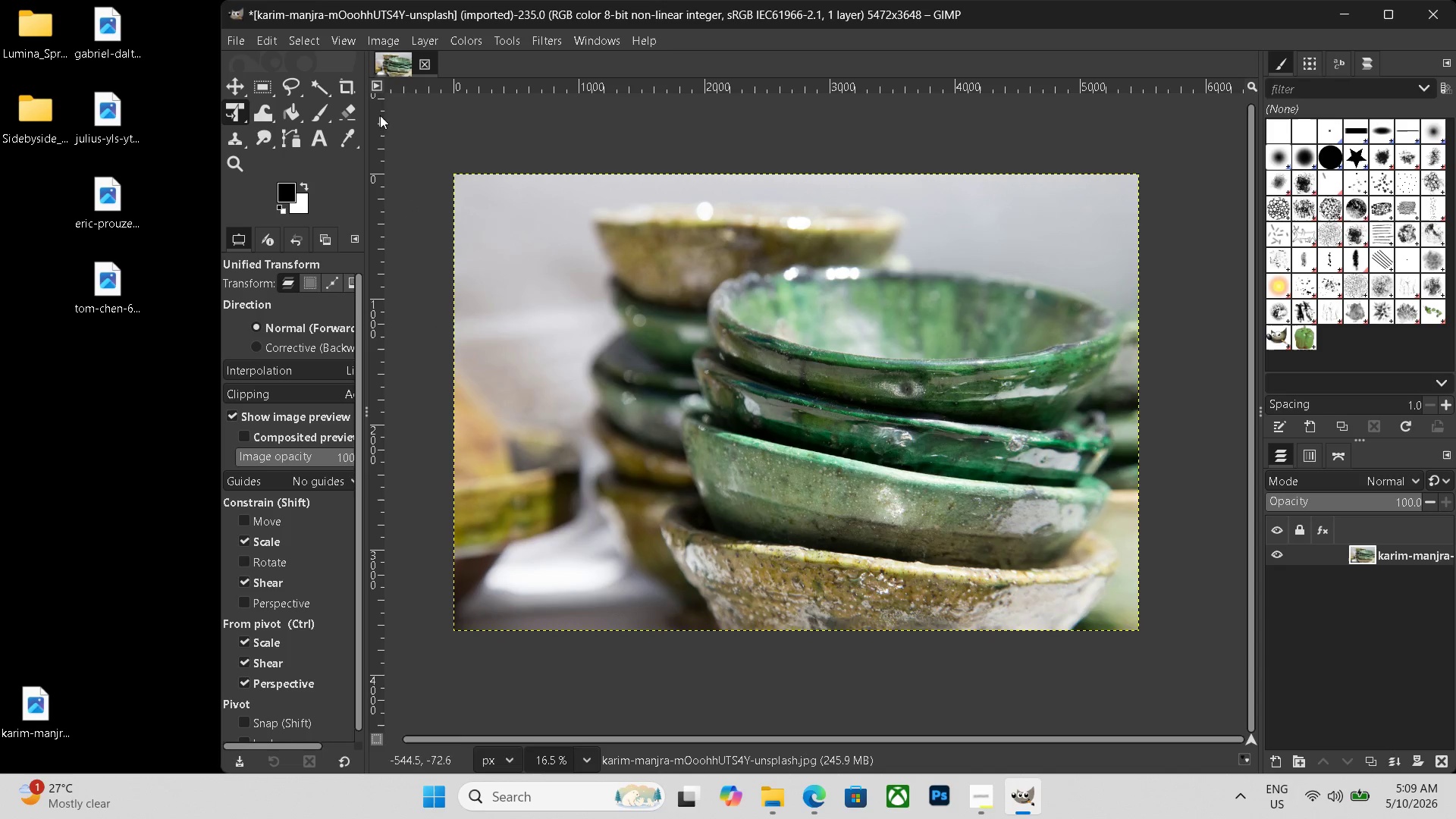 
key(Control+N)
 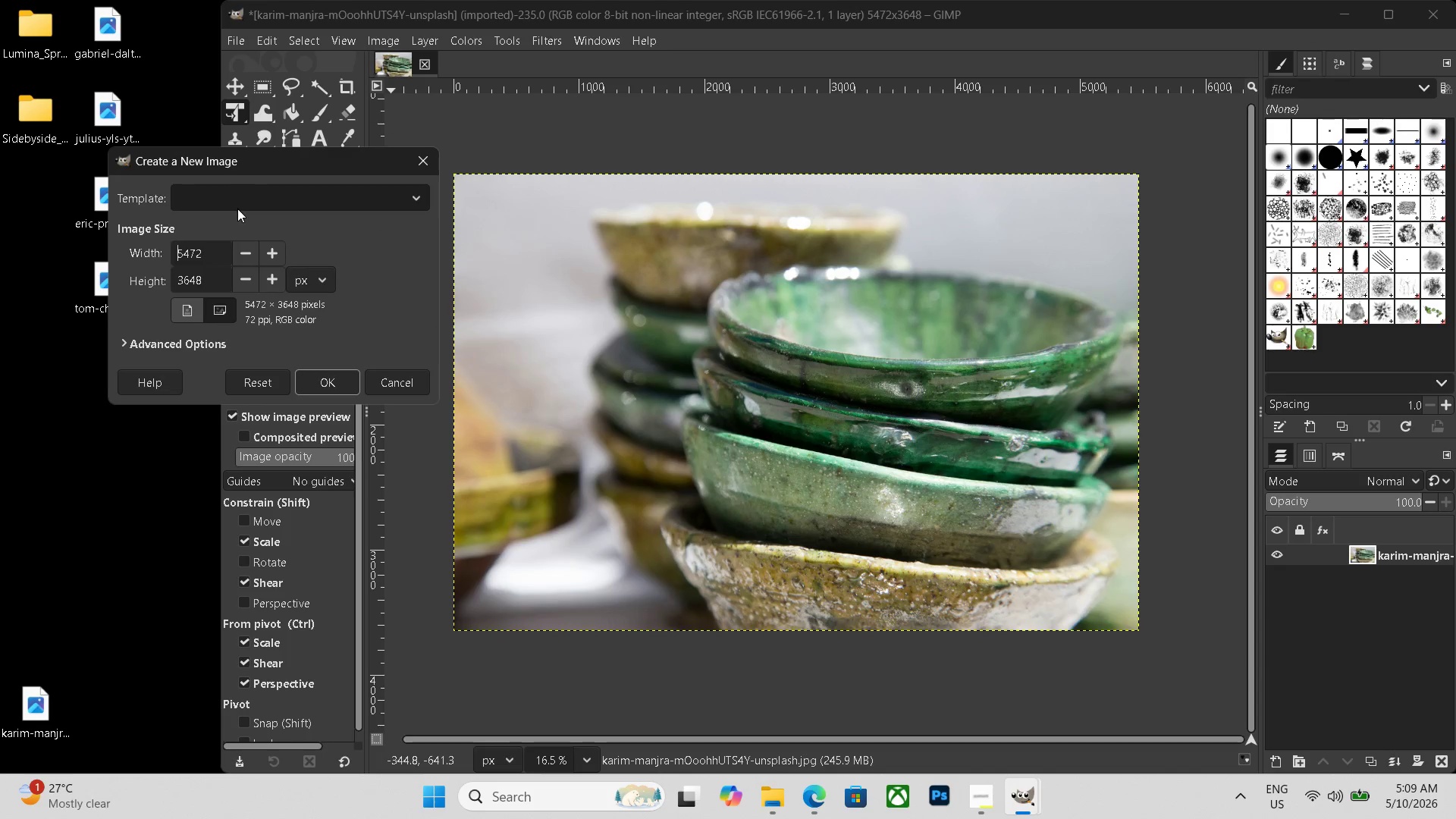 
left_click_drag(start_coordinate=[217, 243], to_coordinate=[74, 238])
 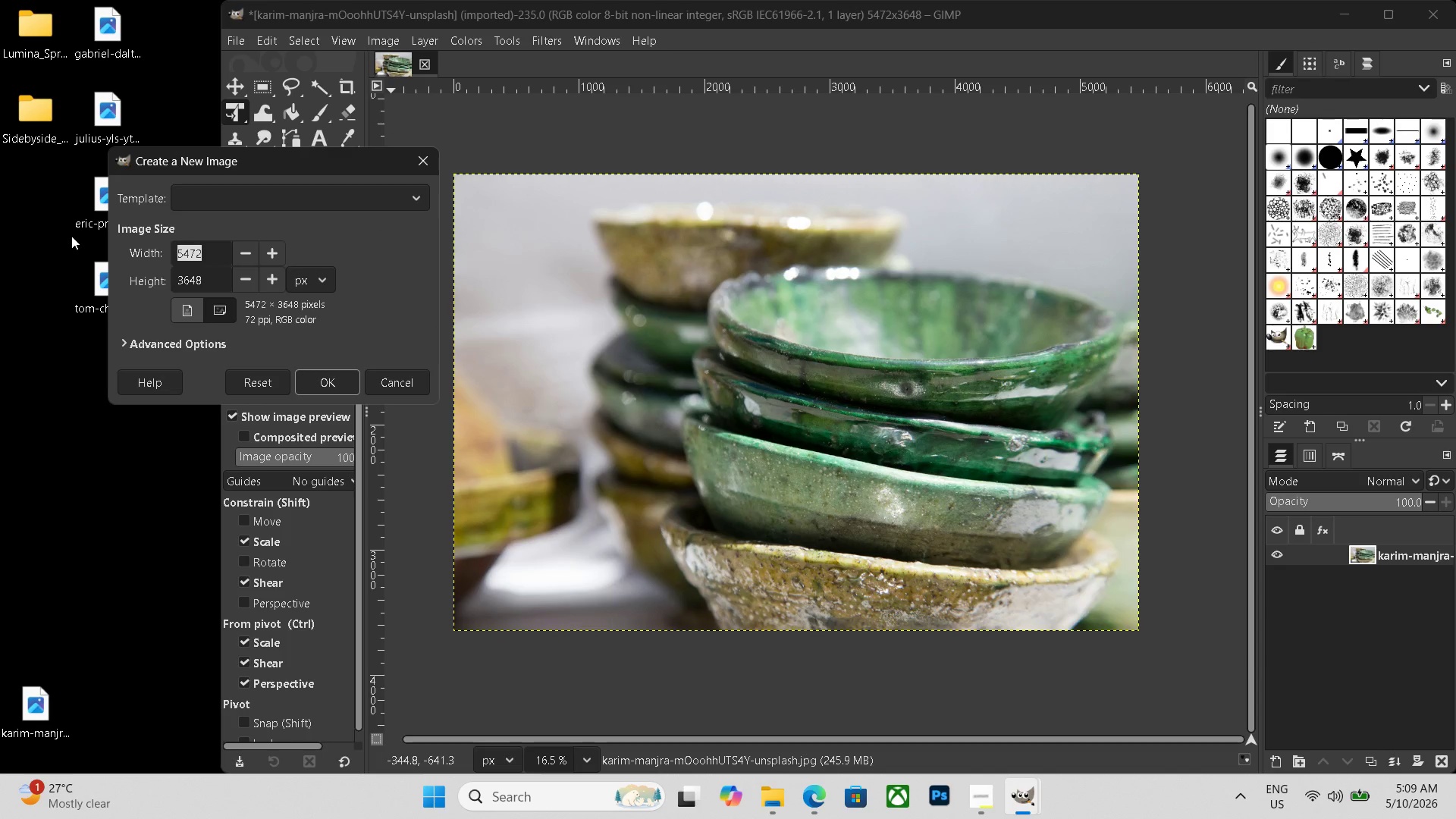 
key(Backspace)
 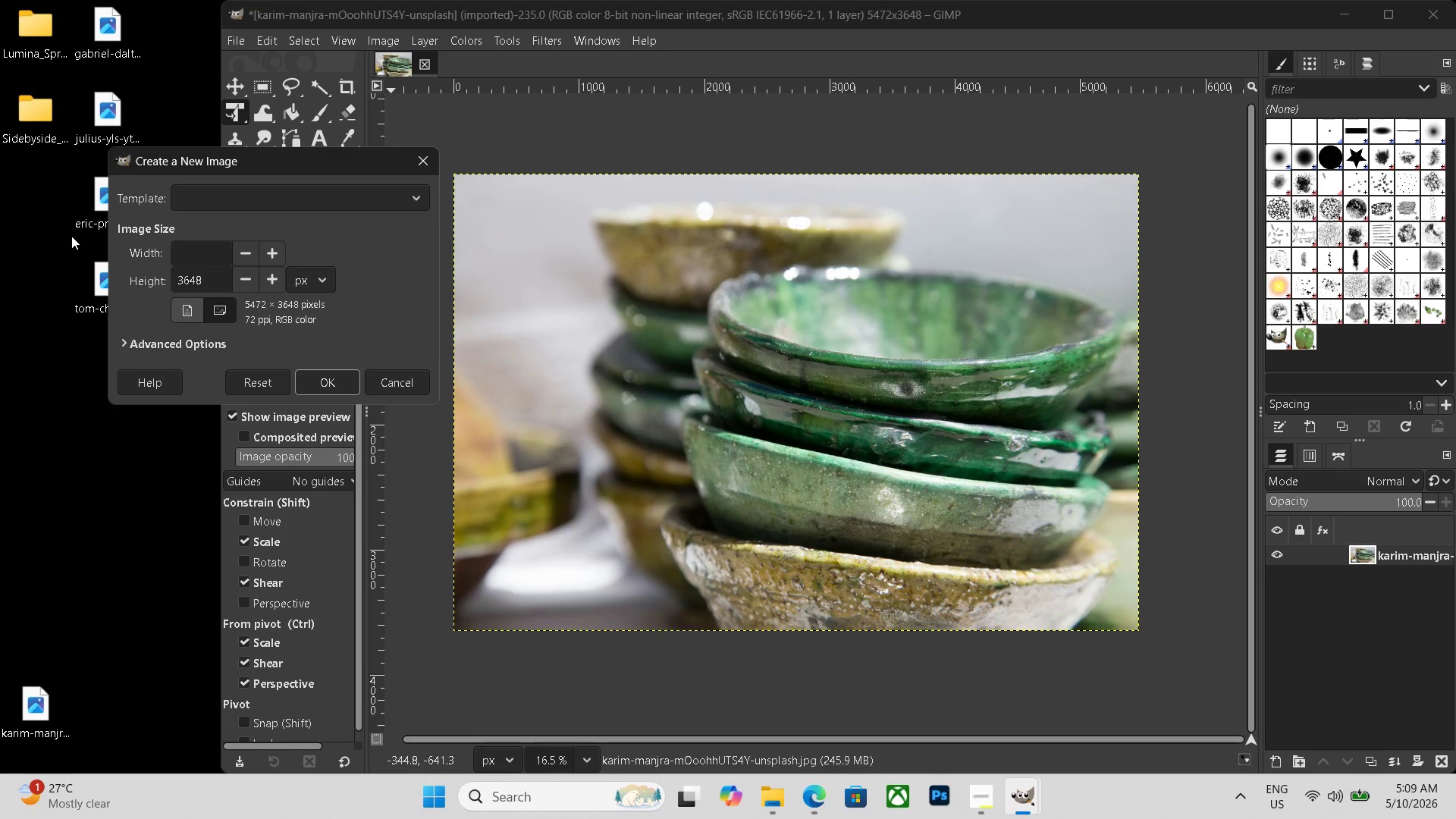 
wait(7.62)
 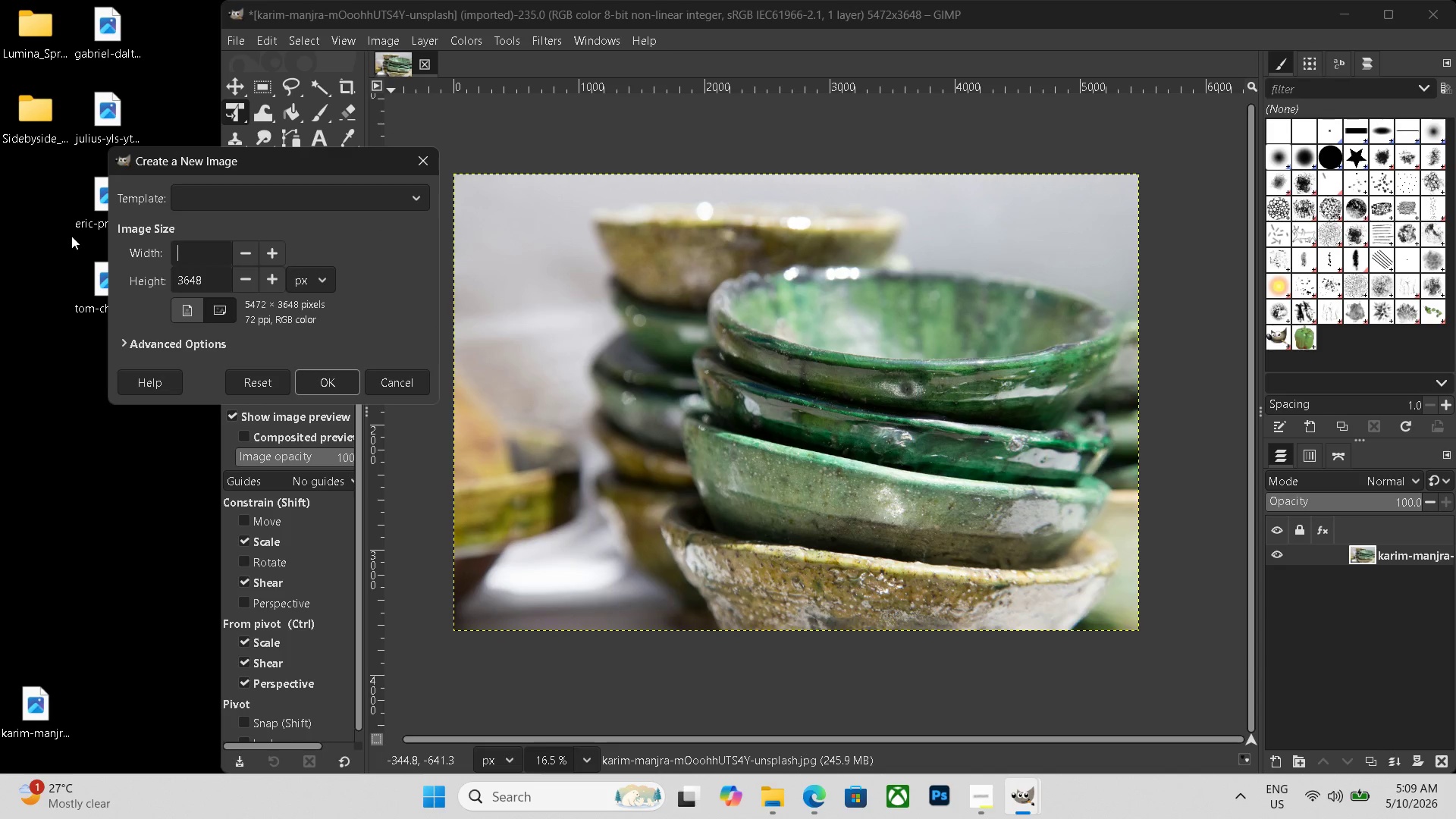 
key(Numpad1)
 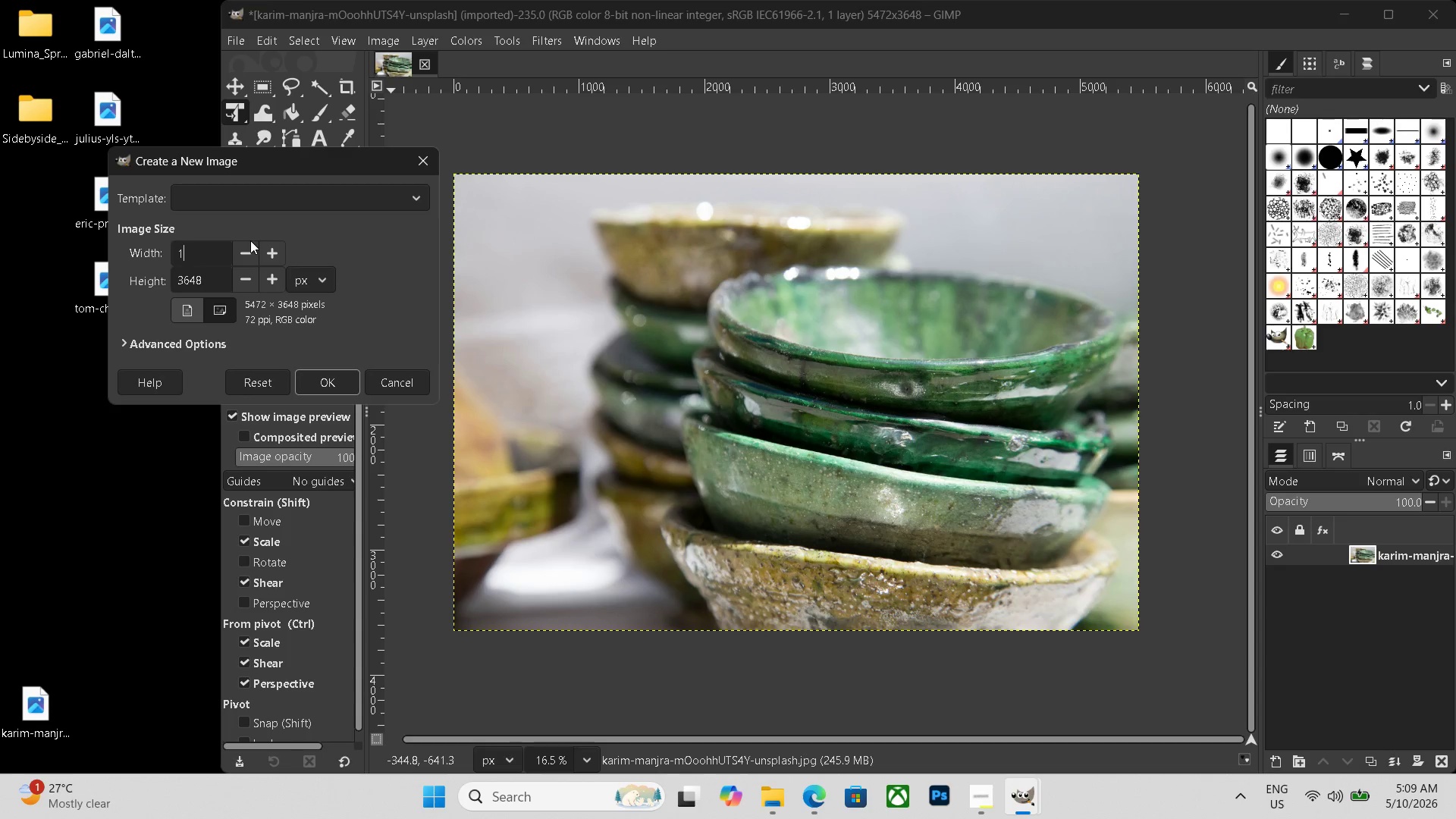 
key(Numpad0)
 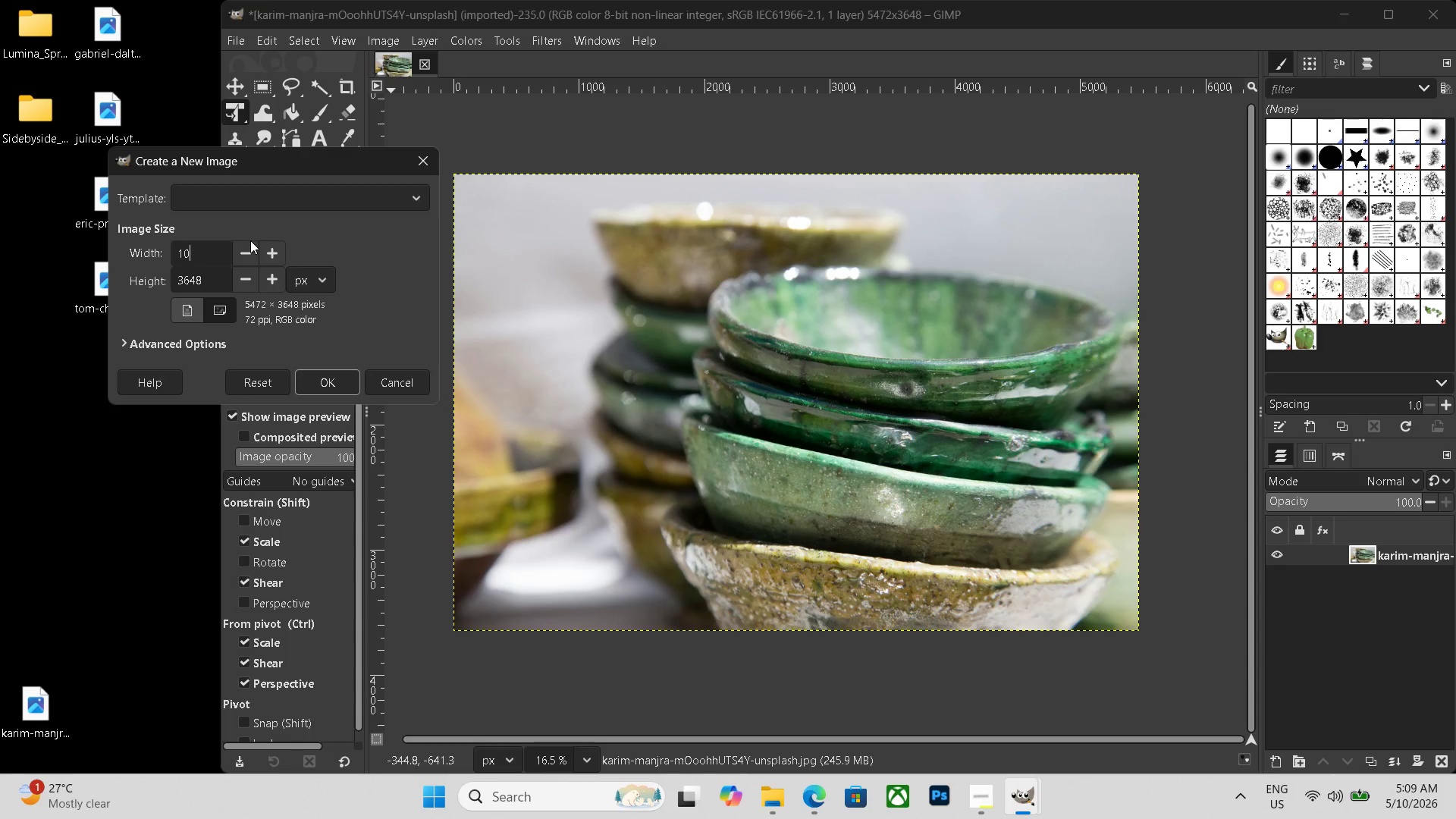 
key(Numpad9)
 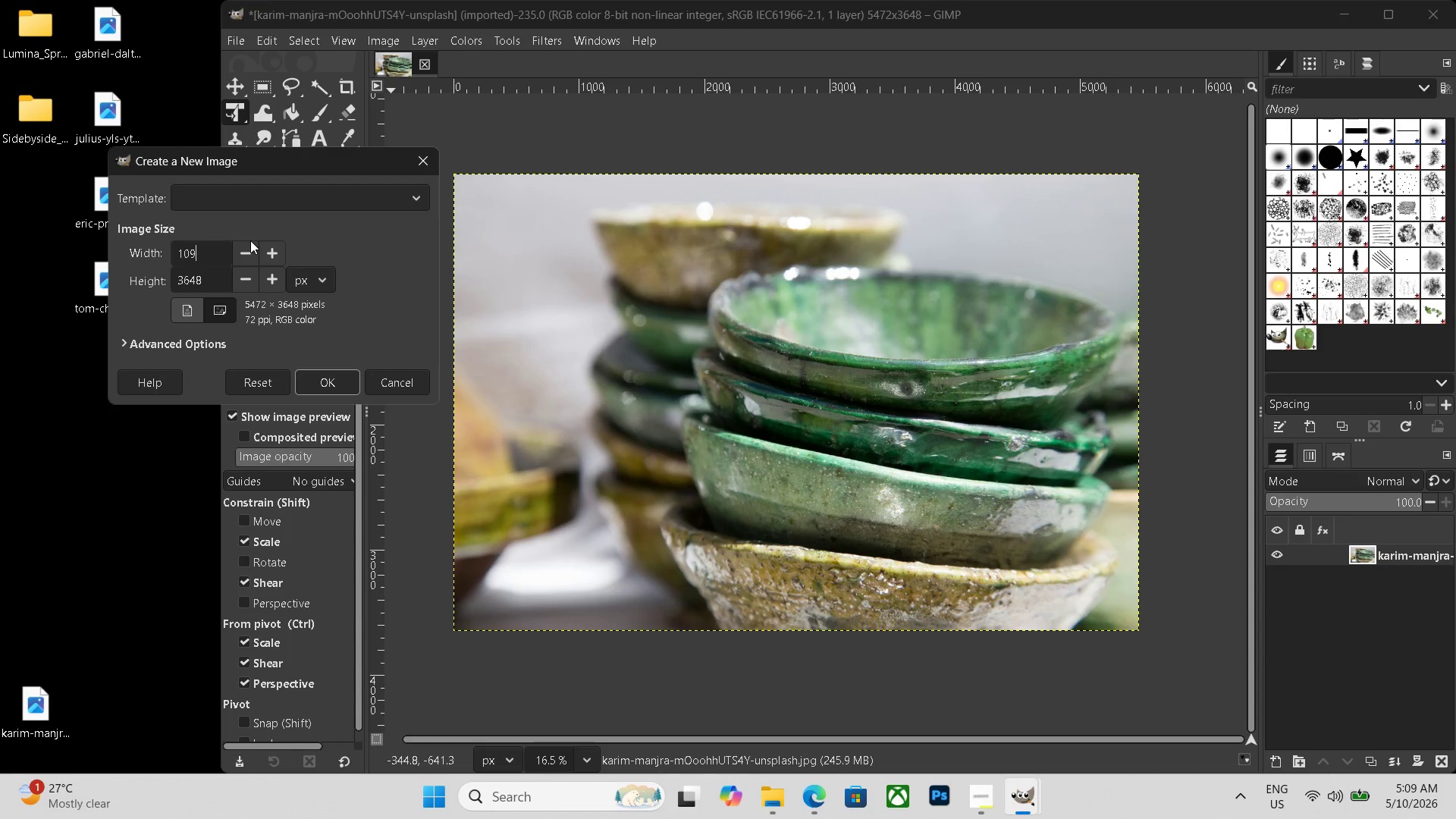 
key(Numpad4)
 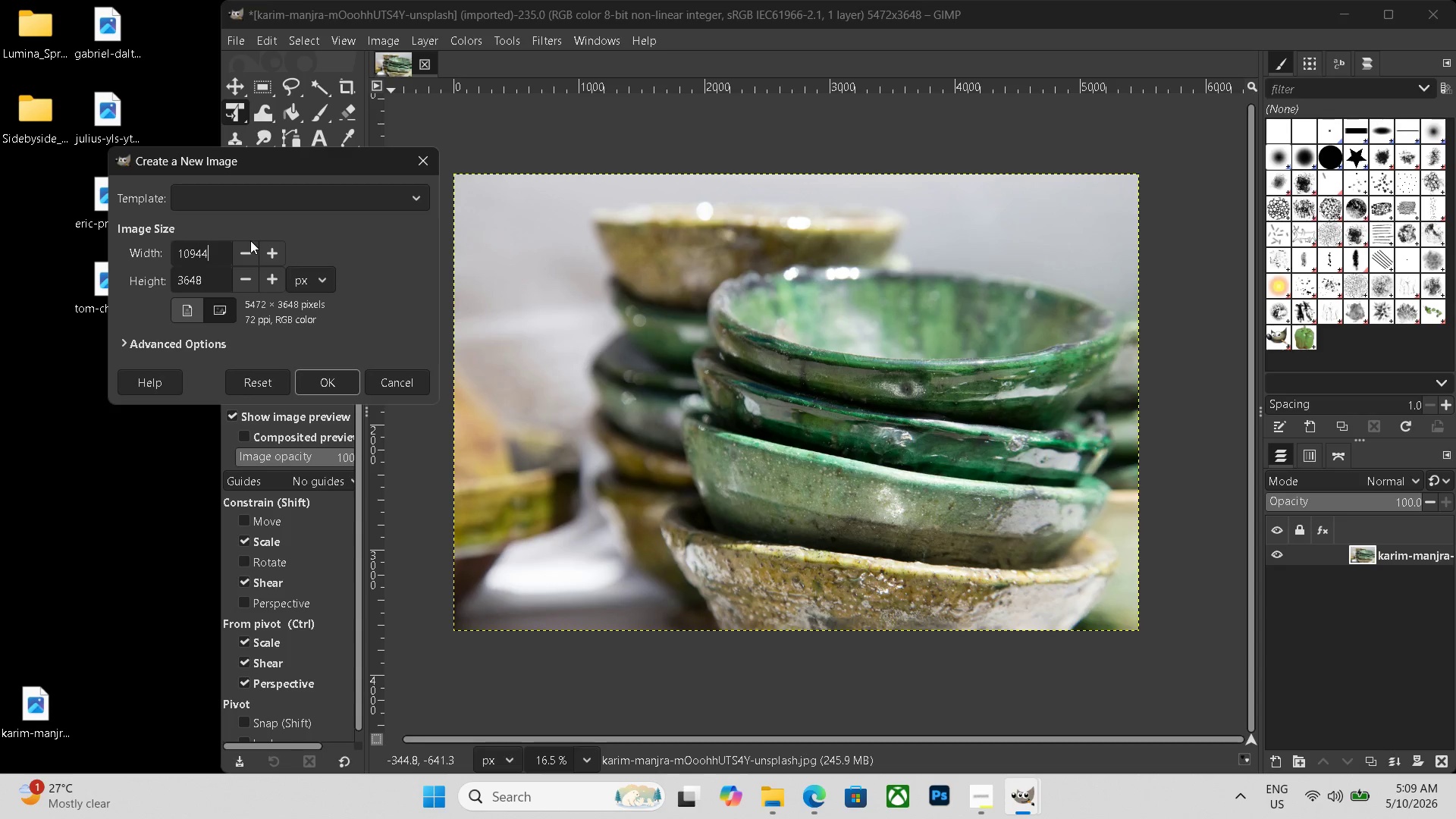 
key(Numpad4)
 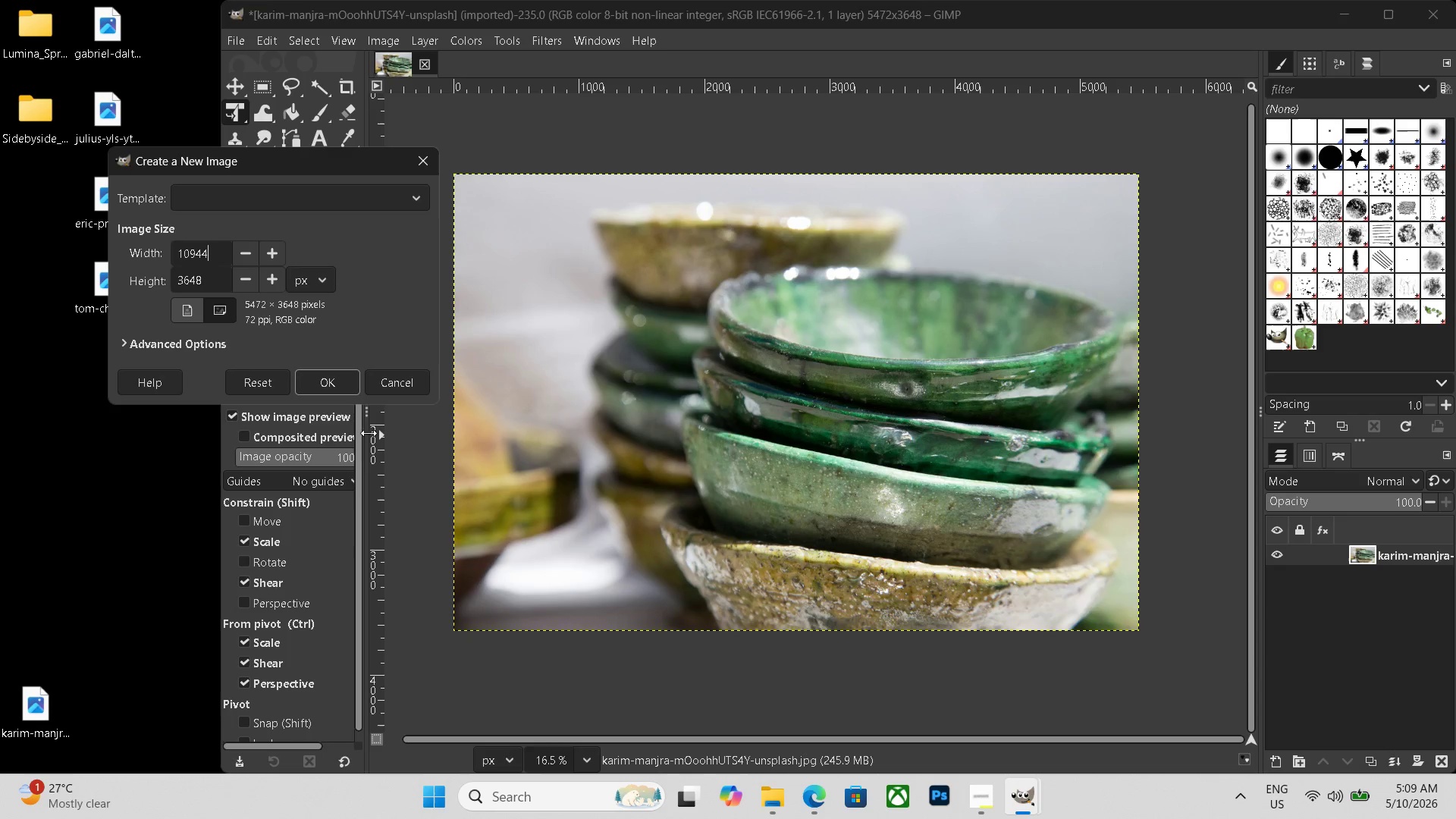 
left_click([328, 391])
 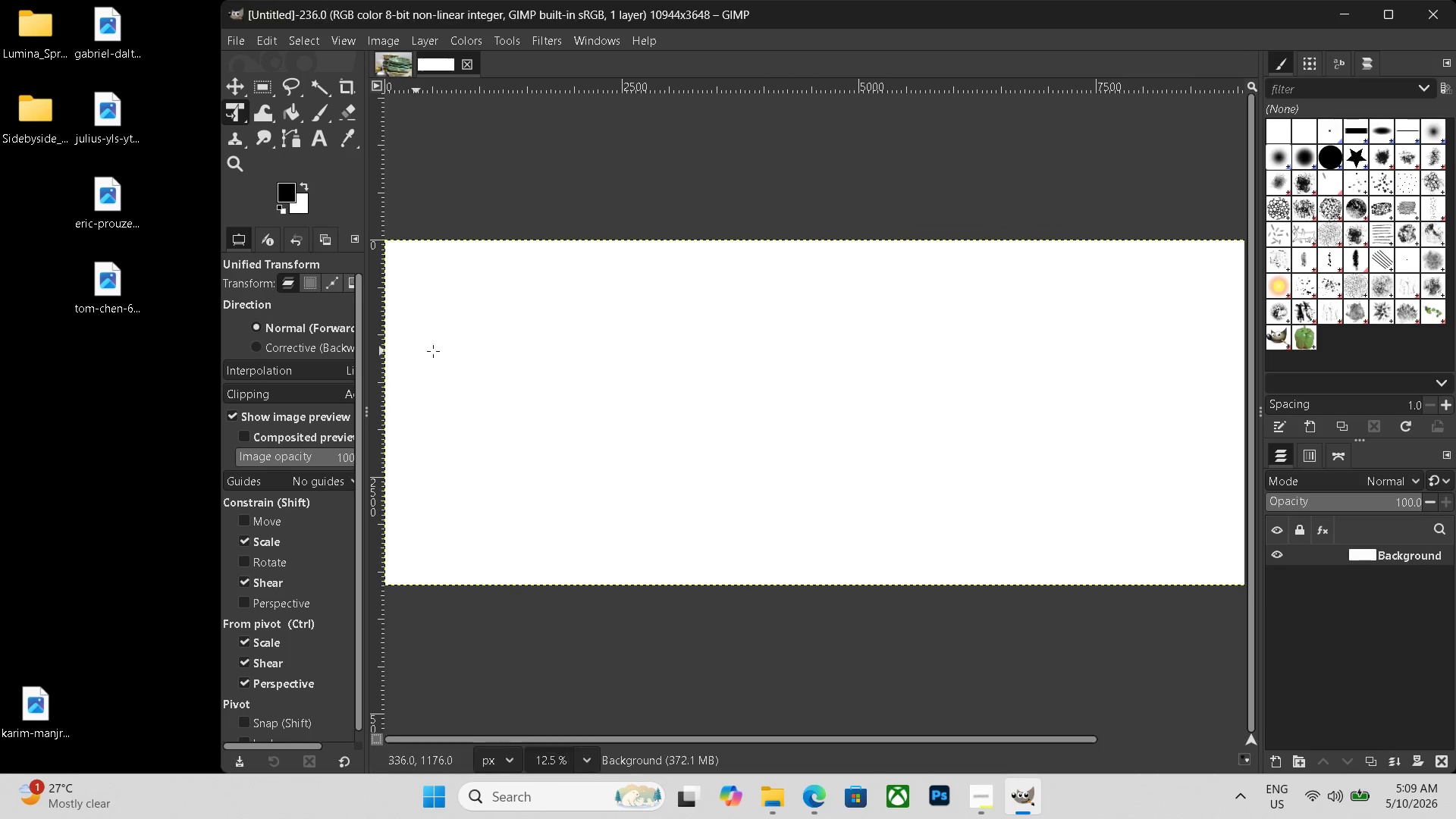 
hold_key(key=ControlLeft, duration=0.47)
scroll: coordinate [664, 484], scroll_direction: down, amount: 2.0
 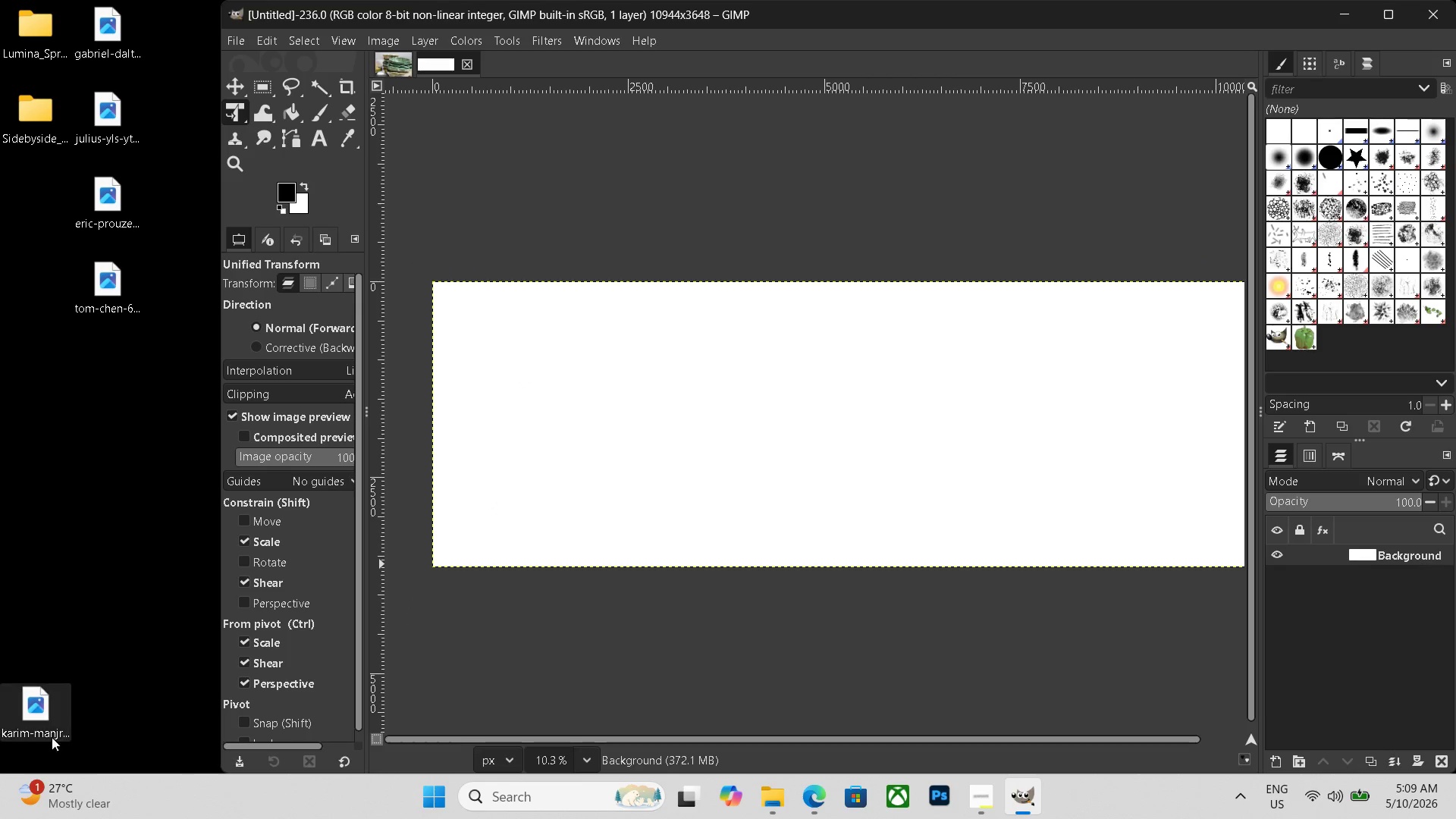 
left_click_drag(start_coordinate=[41, 720], to_coordinate=[477, 476])
 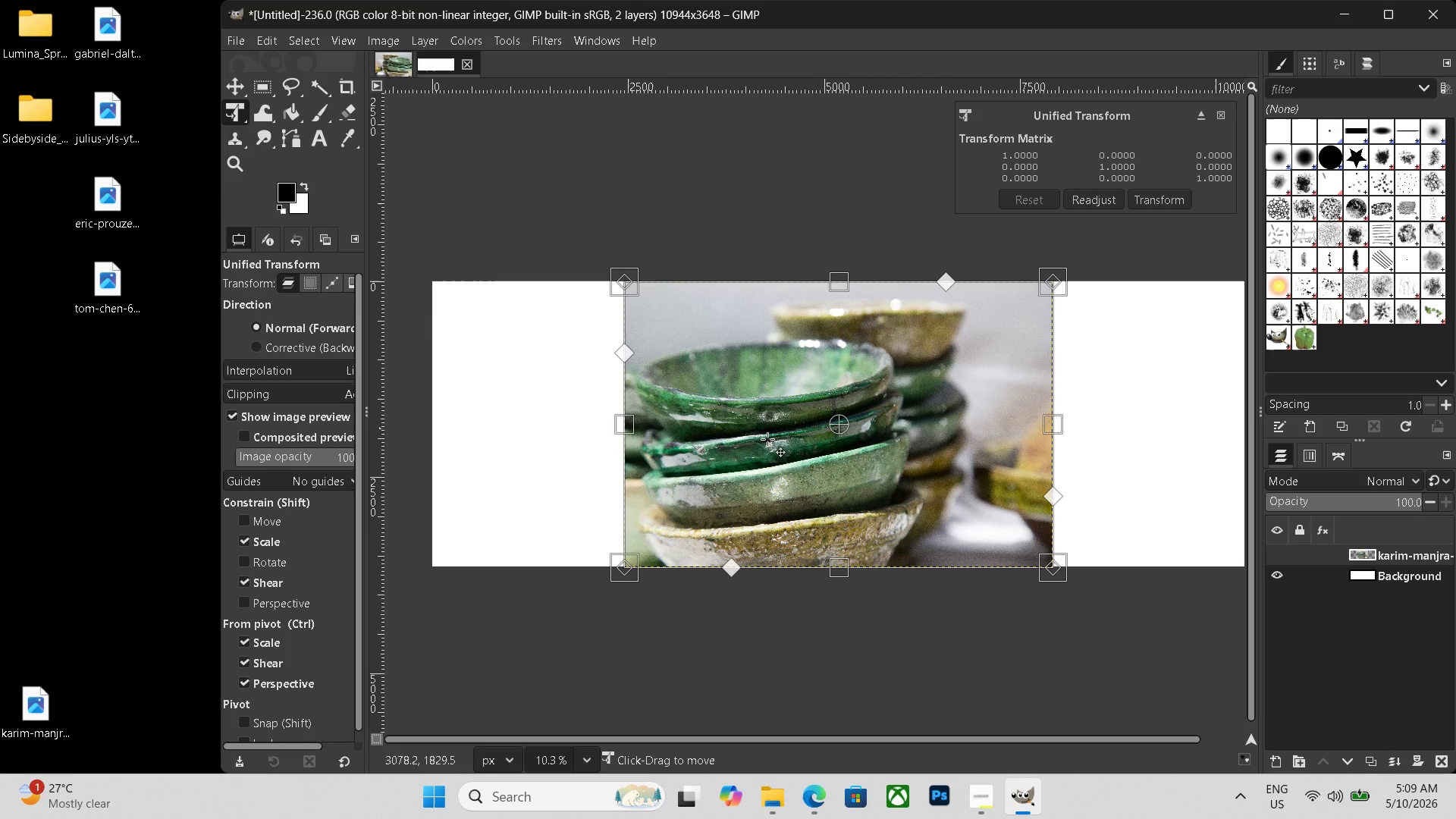 
left_click_drag(start_coordinate=[808, 444], to_coordinate=[610, 444])
 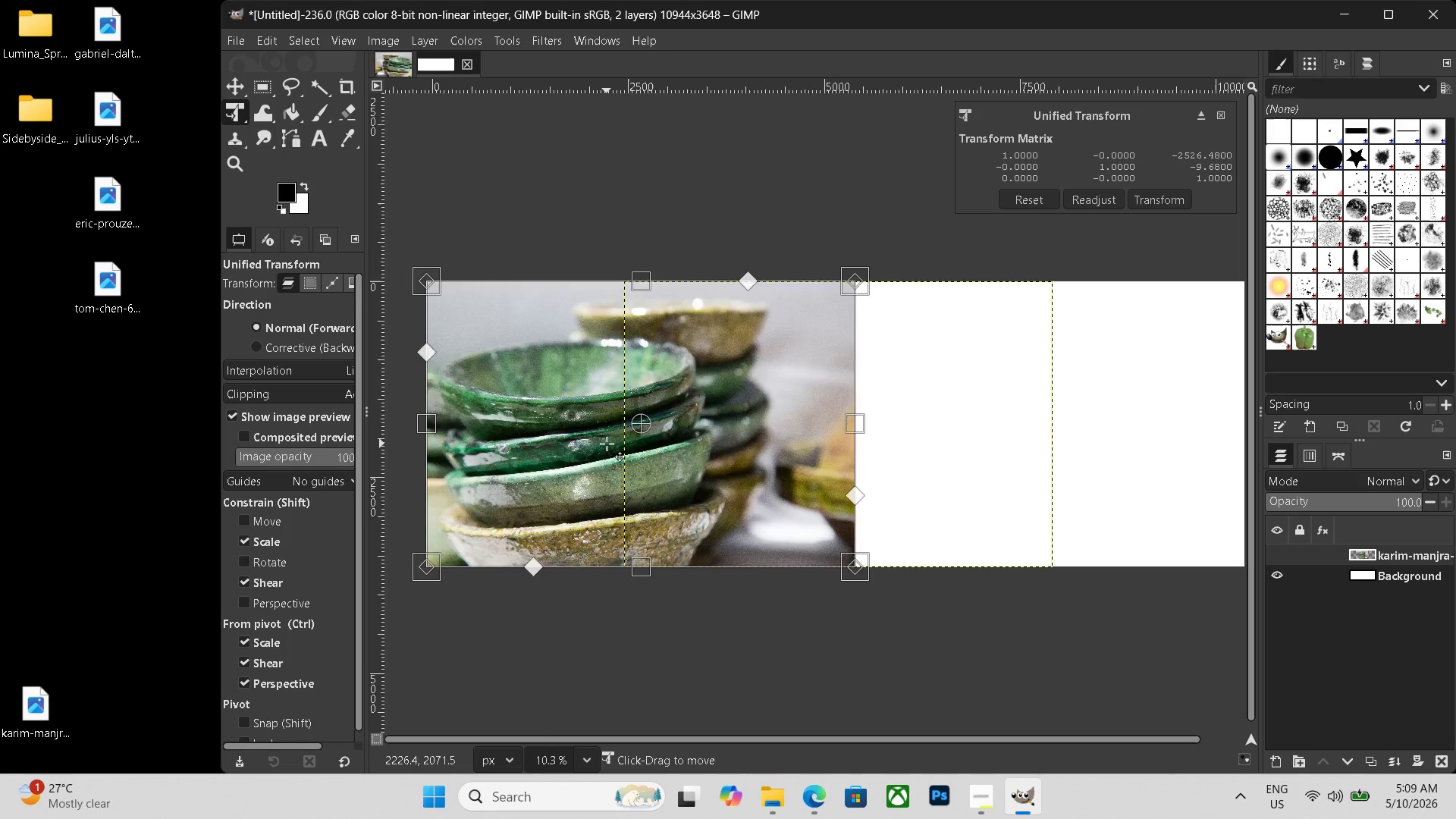 
key(Enter)
 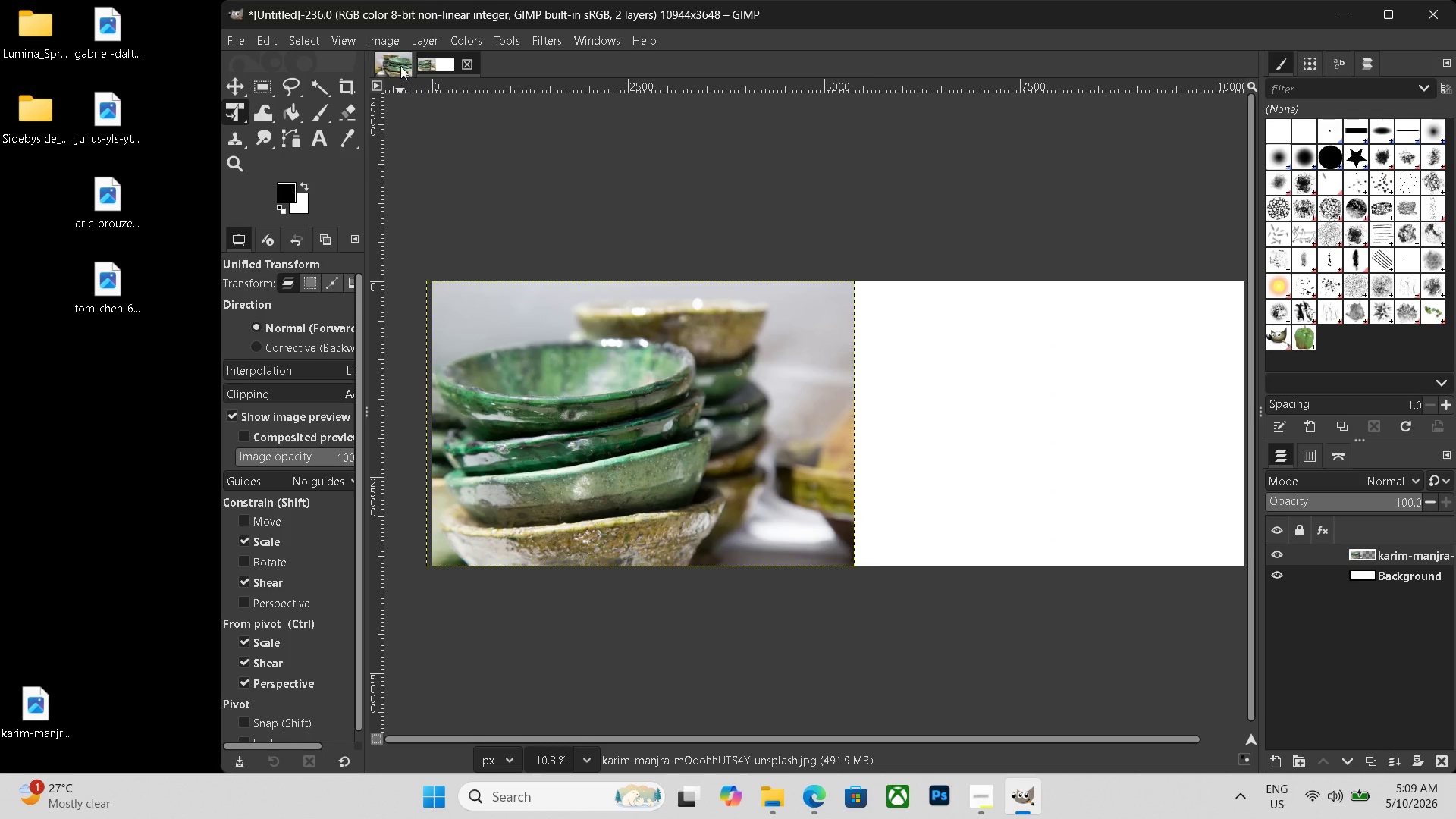 
key(Control+Shift+ShiftLeft)
 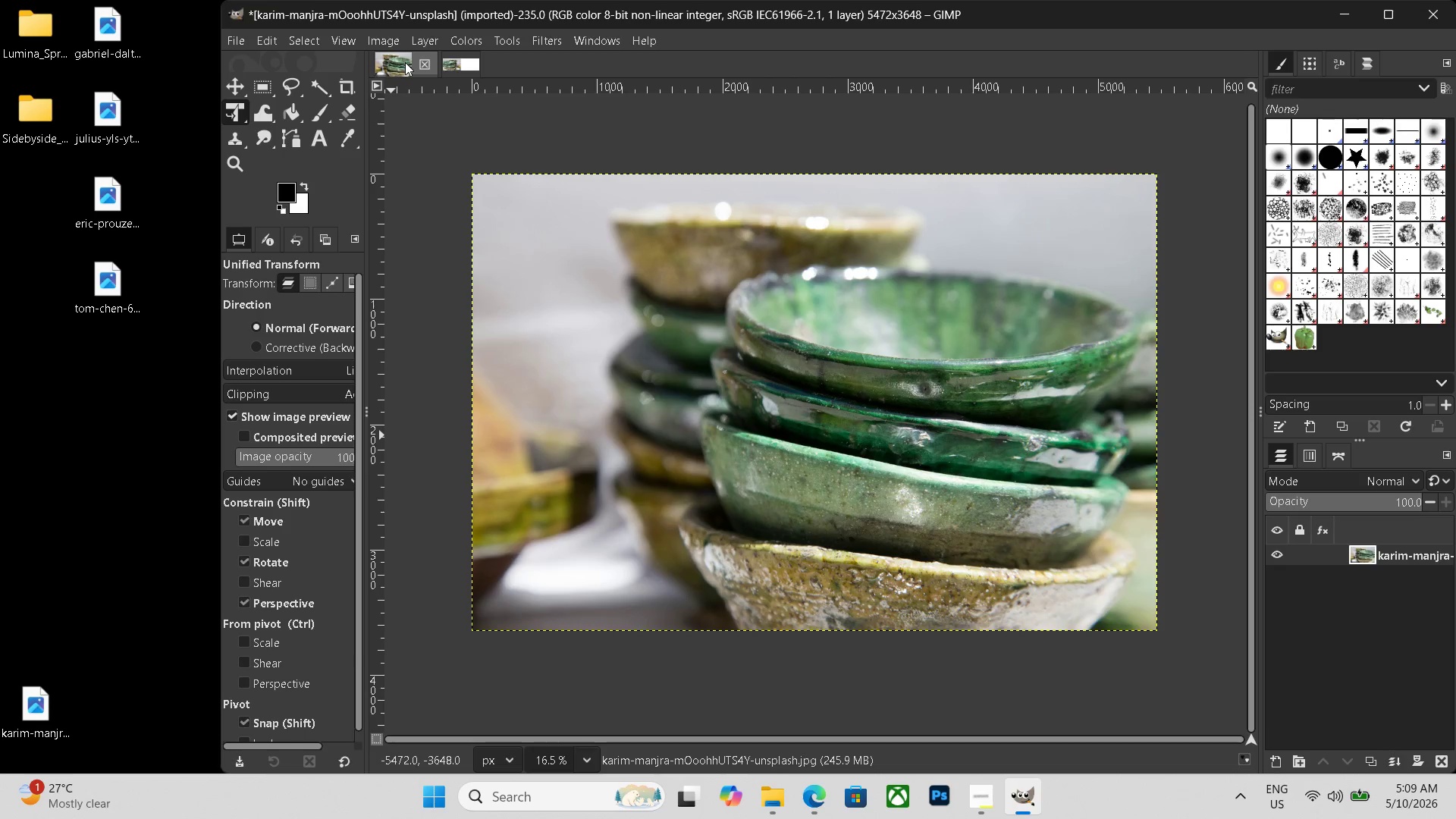 
key(Control+Shift+E)
 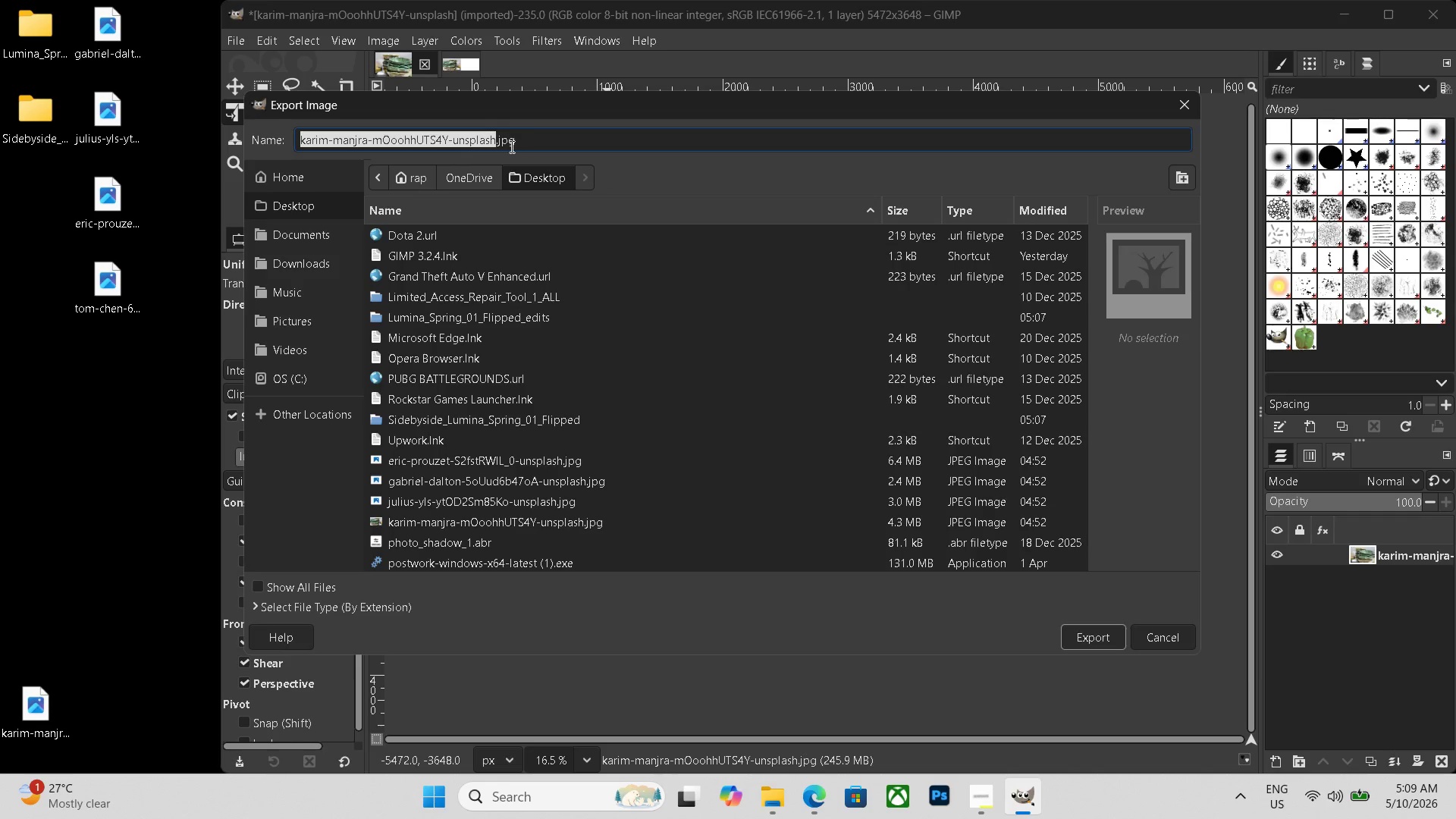 
left_click_drag(start_coordinate=[532, 135], to_coordinate=[33, 25])
 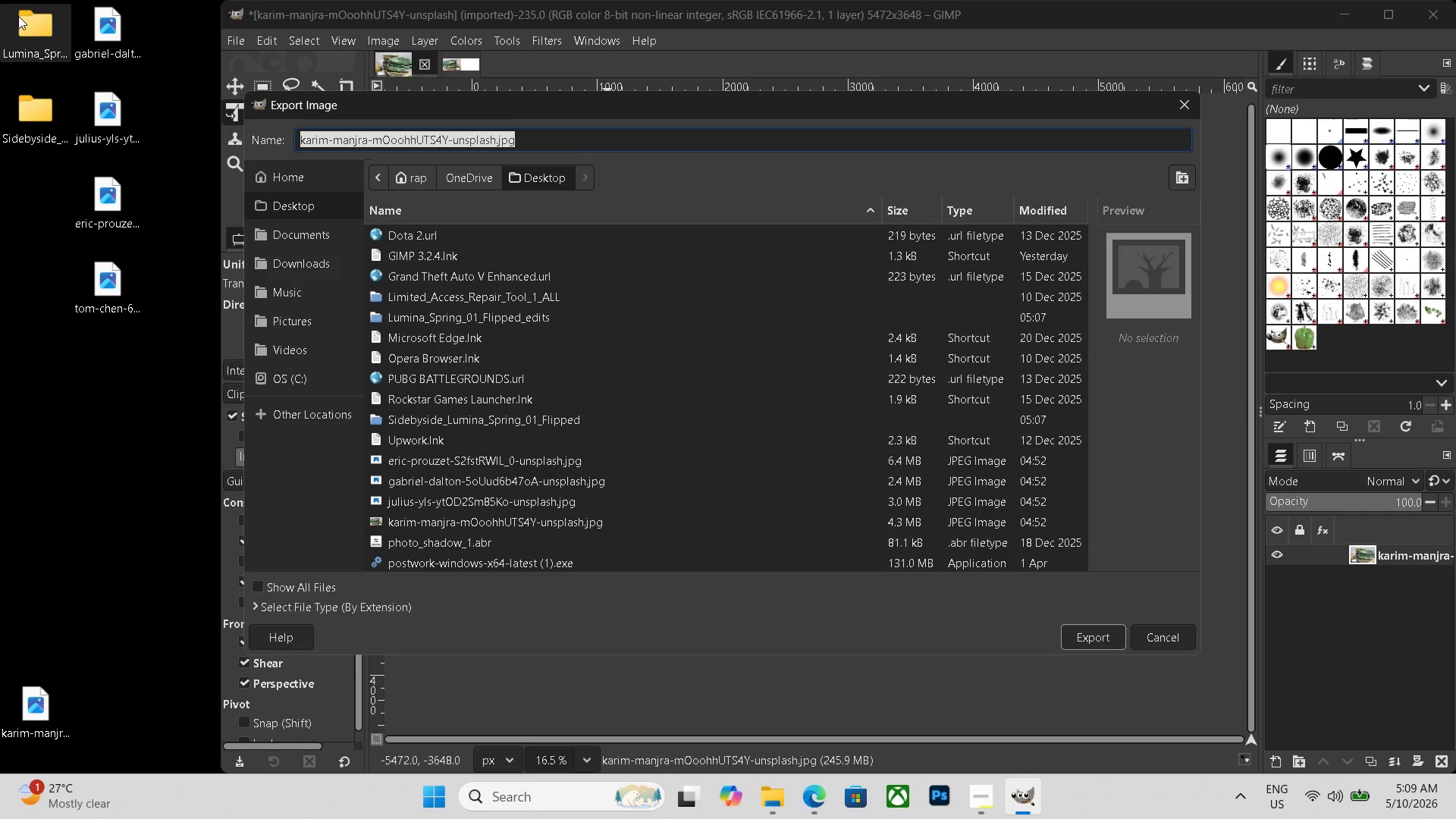 
key(Backspace)
 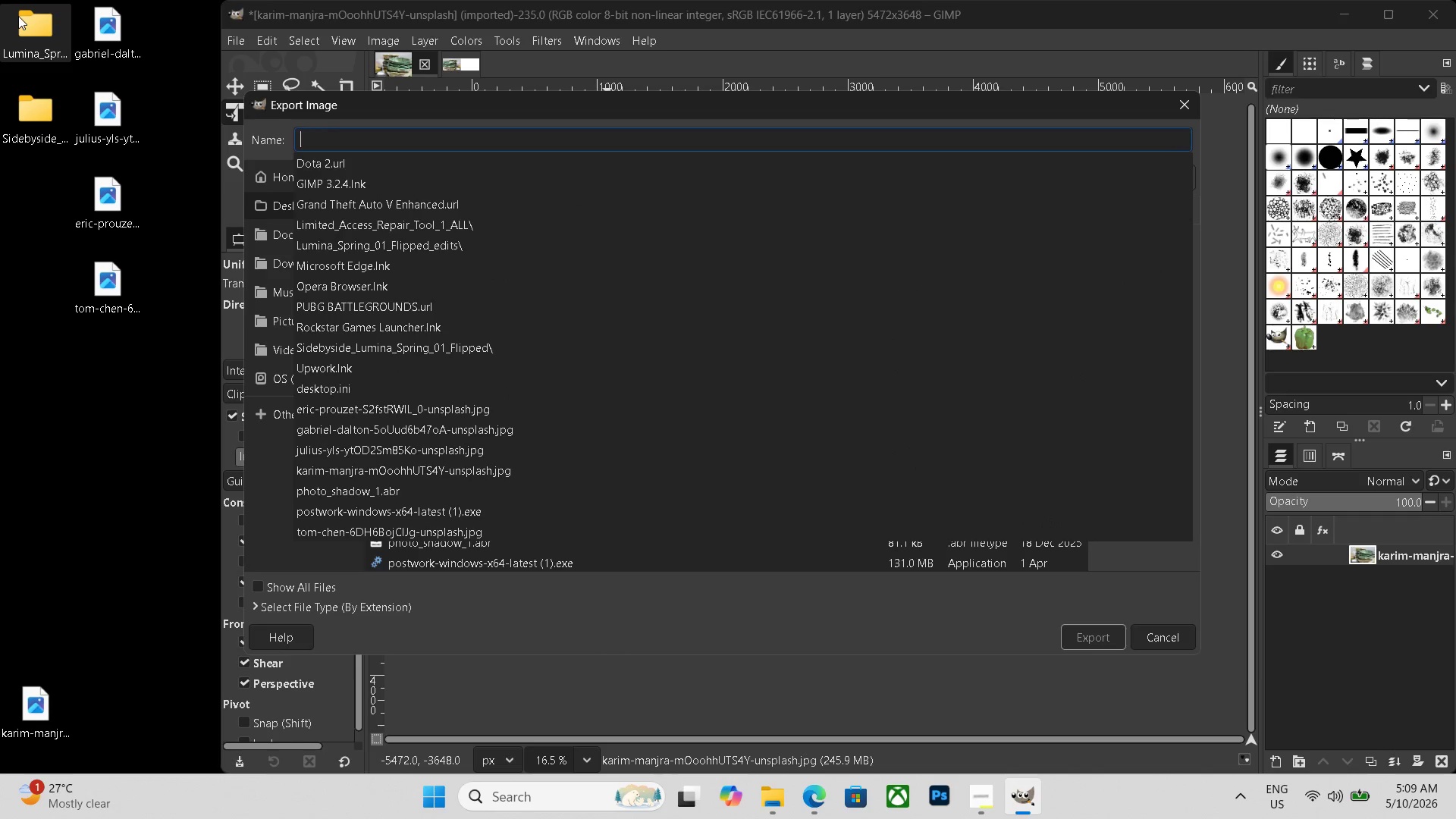 
key(Control+ControlLeft)
 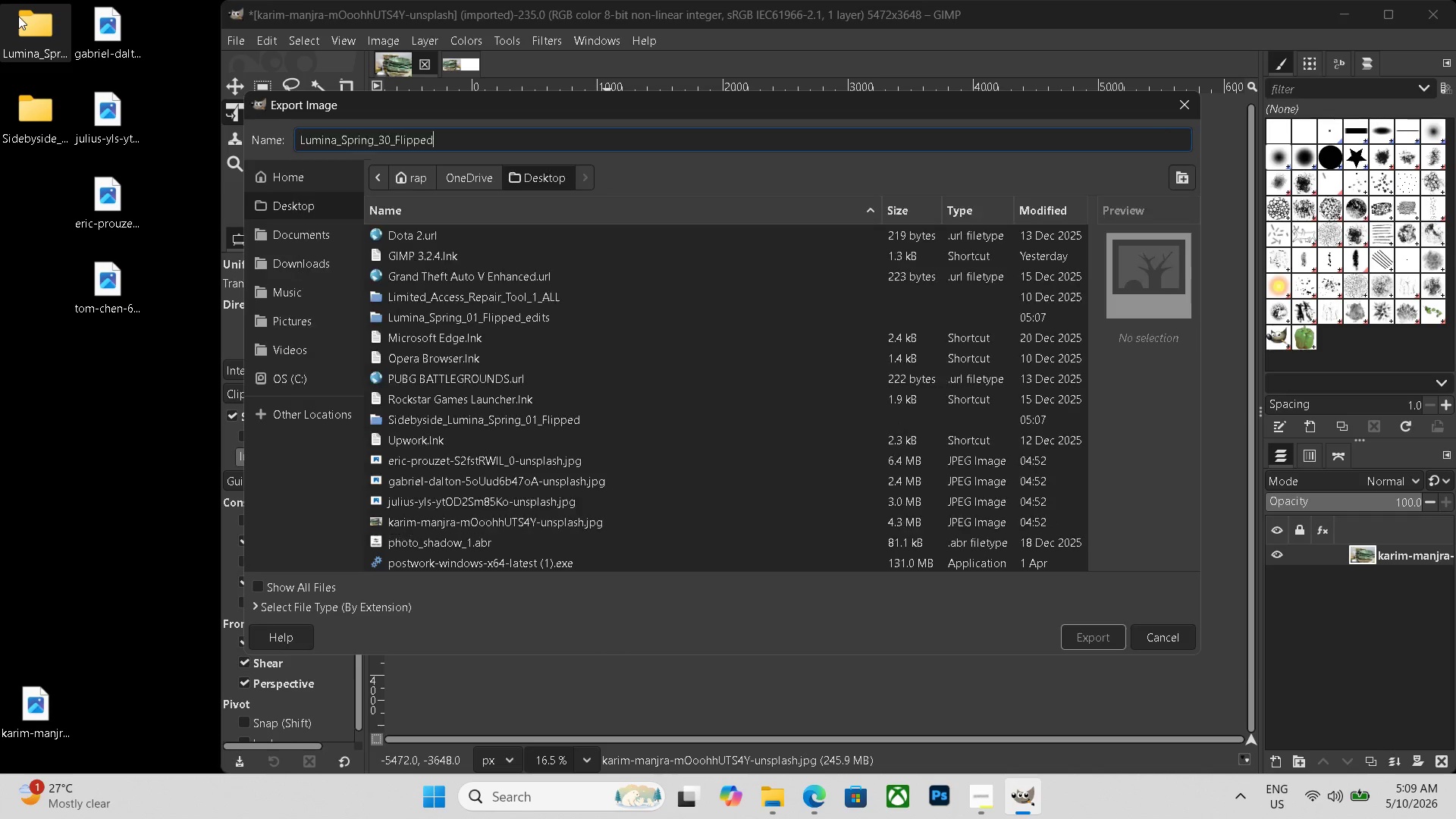 
key(Control+V)
 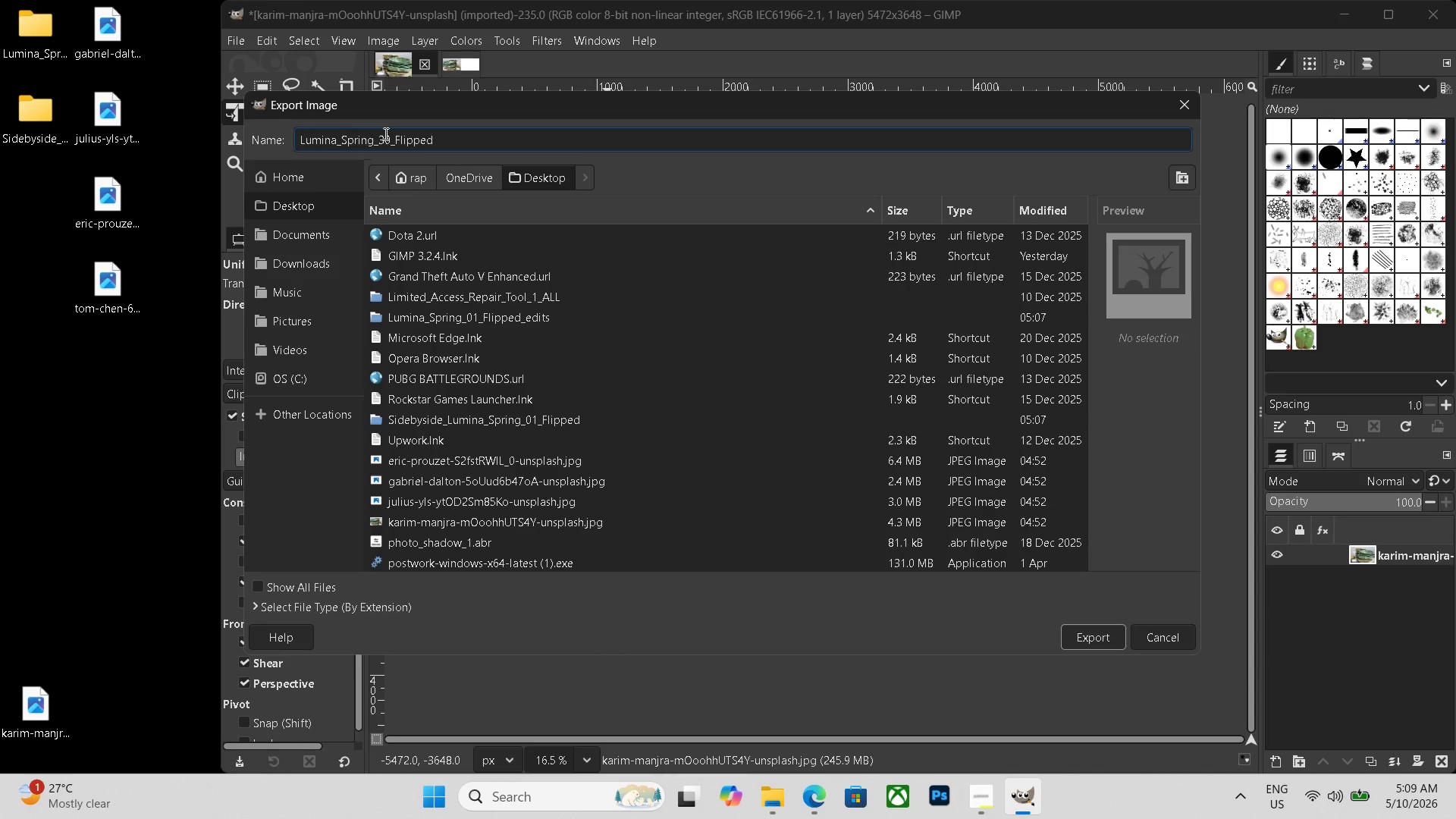 
left_click([389, 140])
 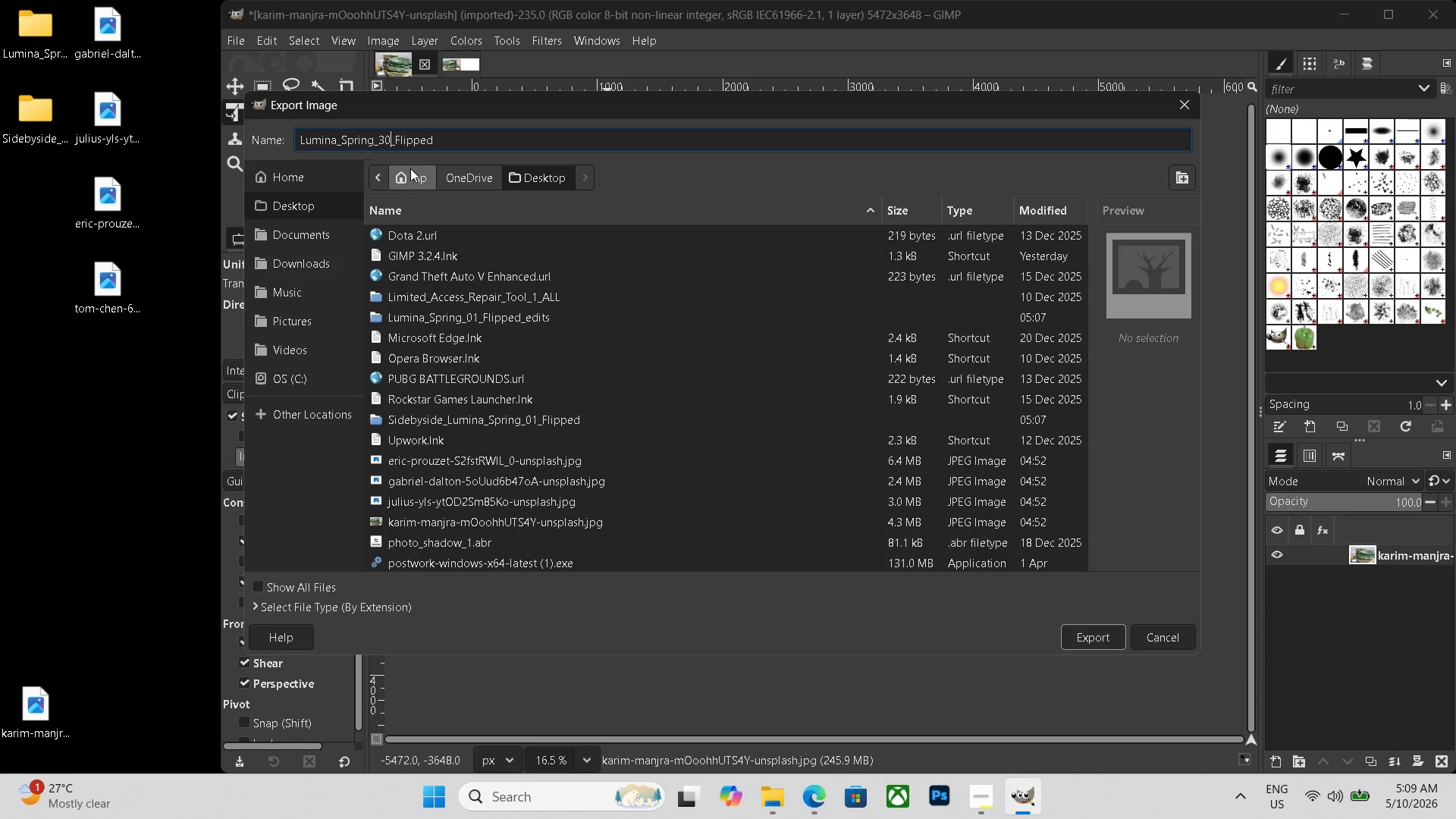 
key(Backspace)
 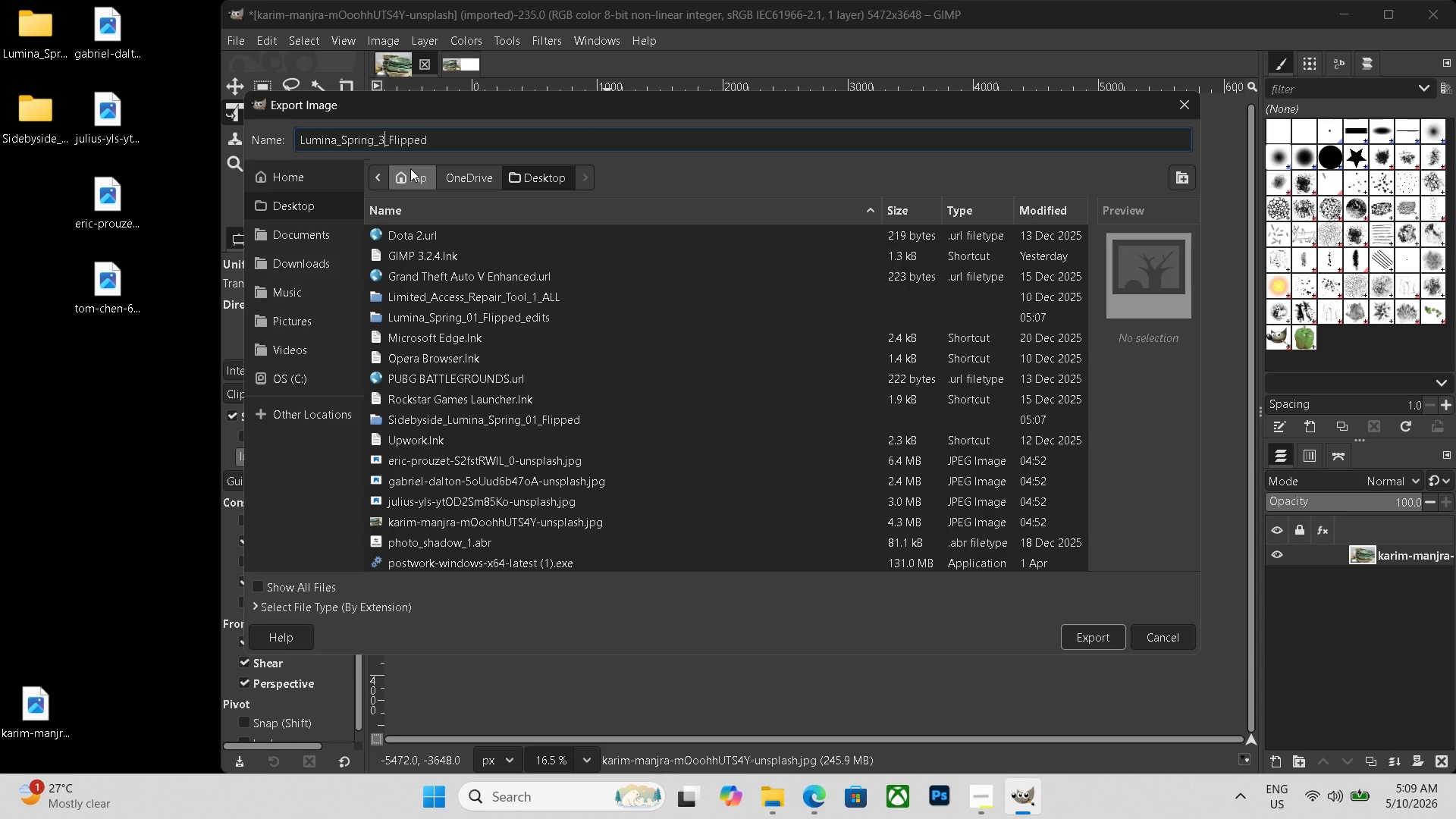 
key(Numpad6)
 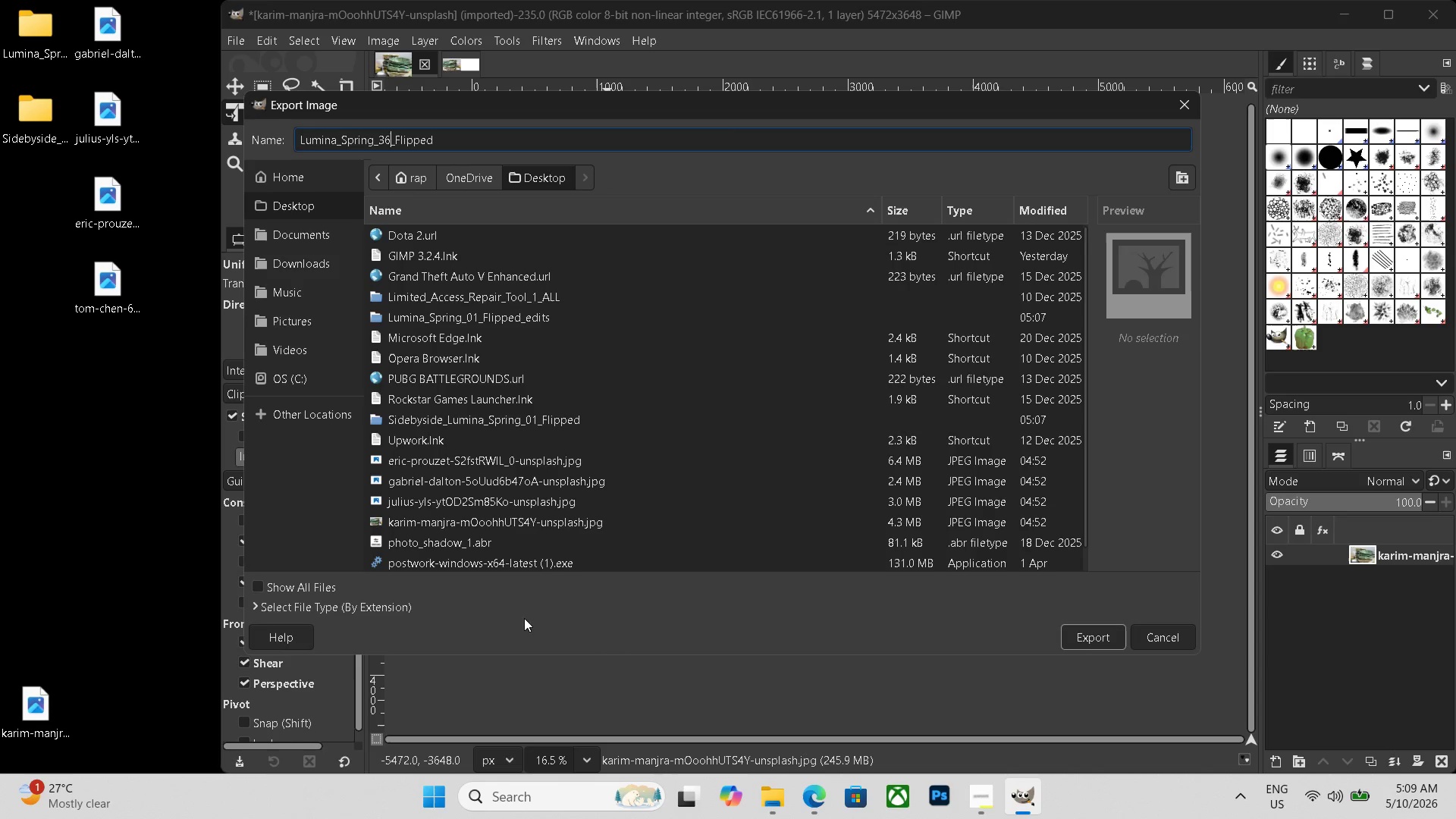 
left_click([375, 605])
 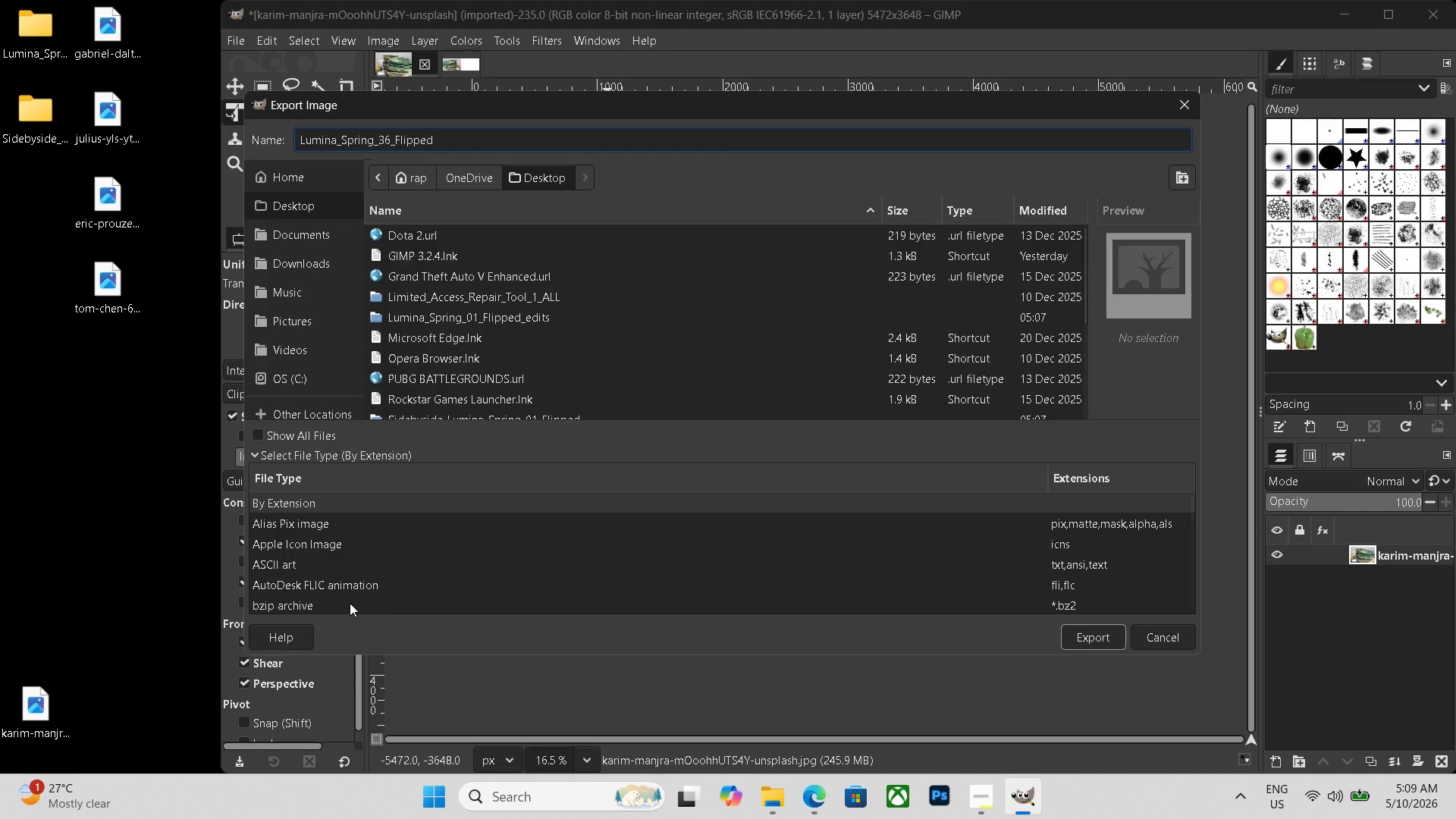 
scroll: coordinate [281, 580], scroll_direction: down, amount: 19.0
 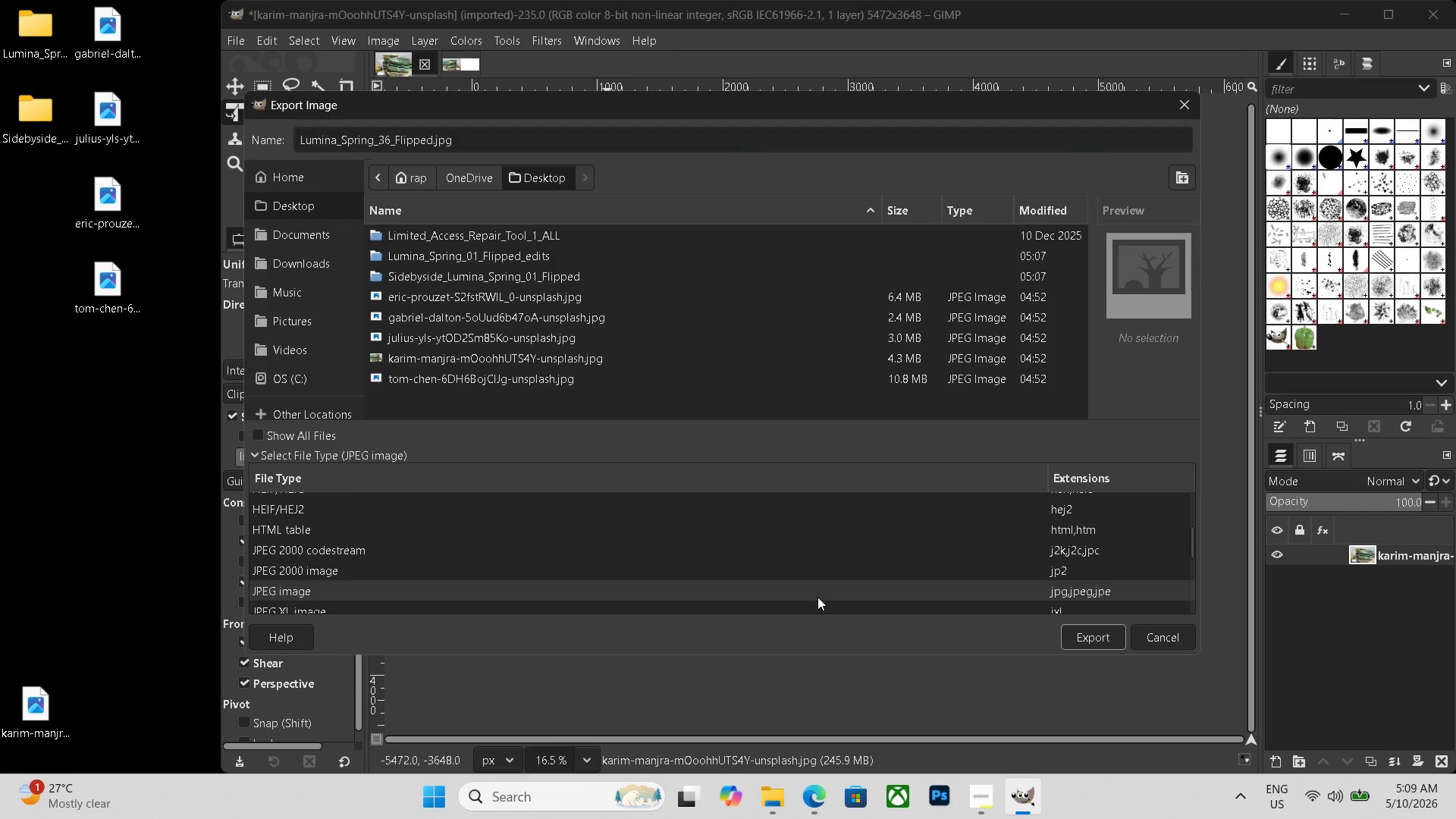 
left_click([1098, 629])
 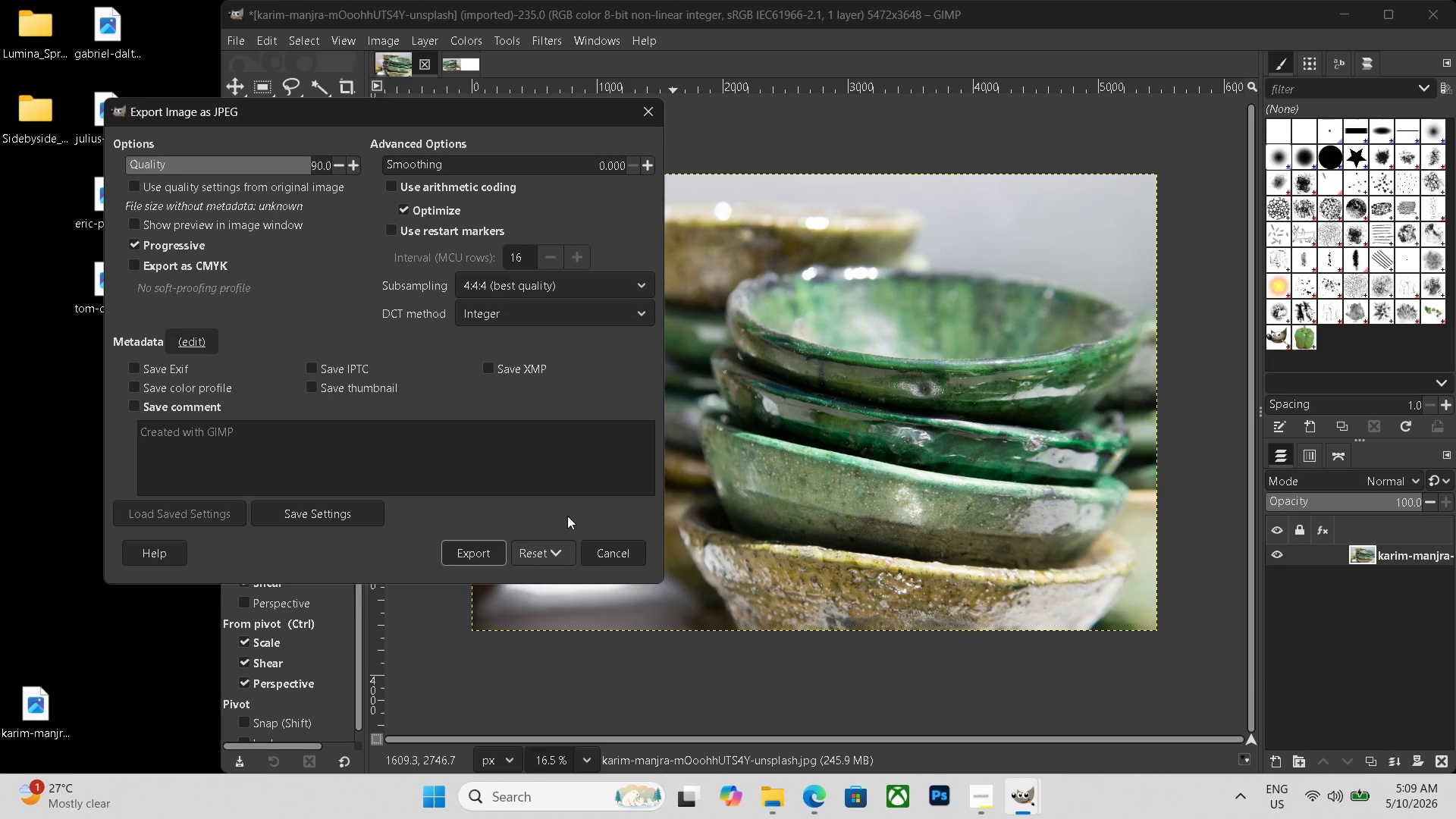 
left_click([480, 553])
 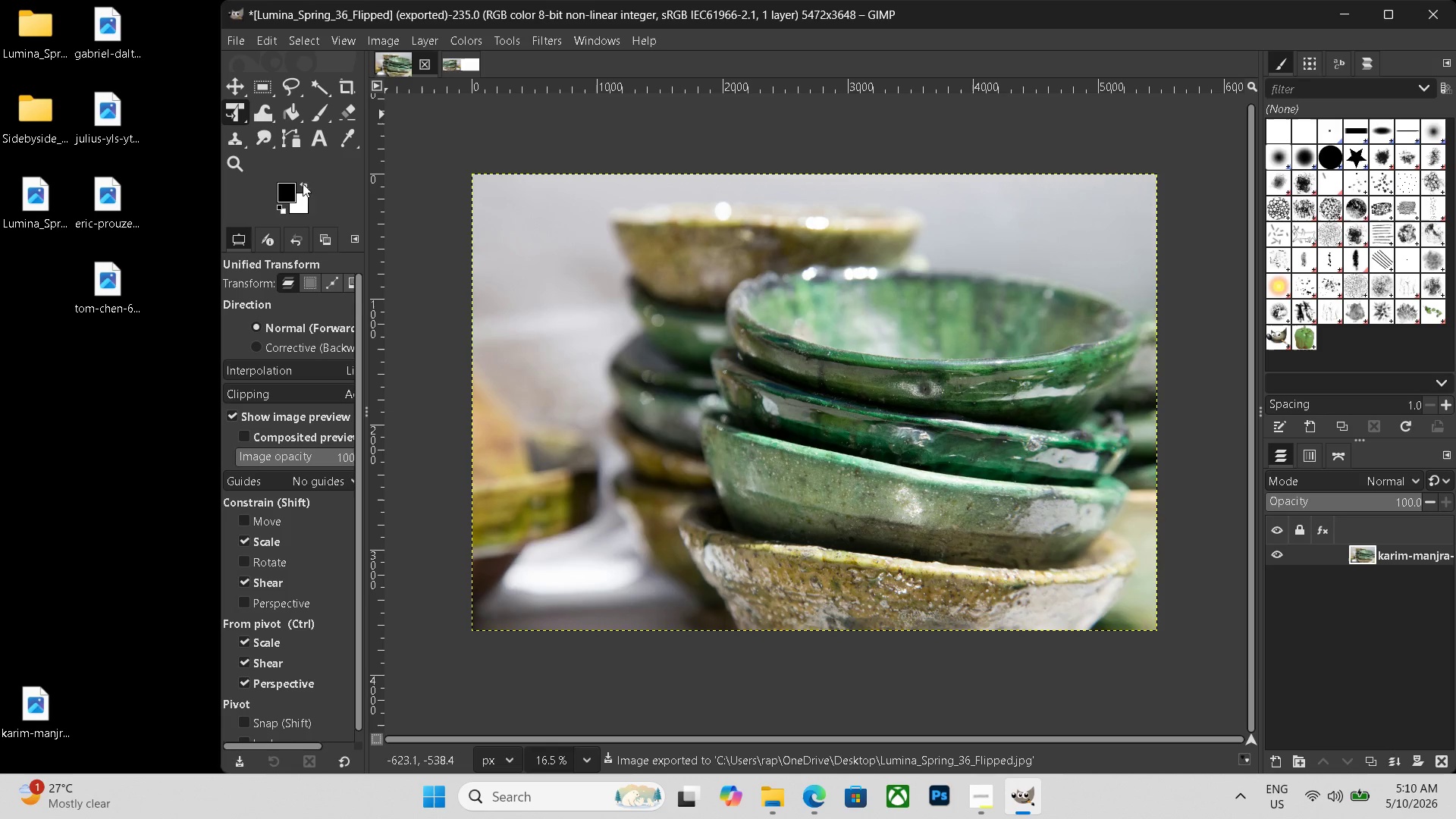 
left_click([471, 58])
 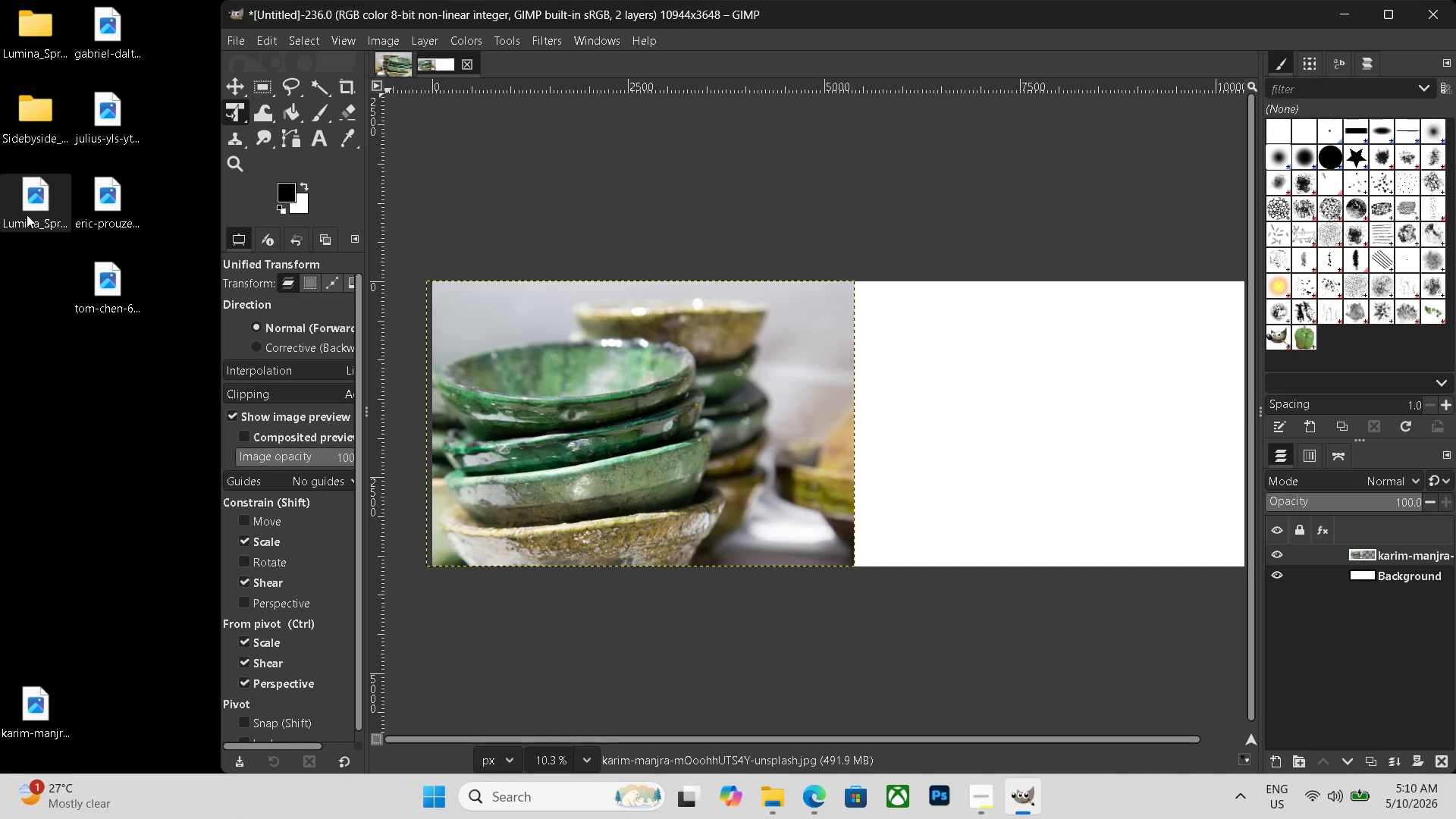 
left_click_drag(start_coordinate=[36, 204], to_coordinate=[960, 420])
 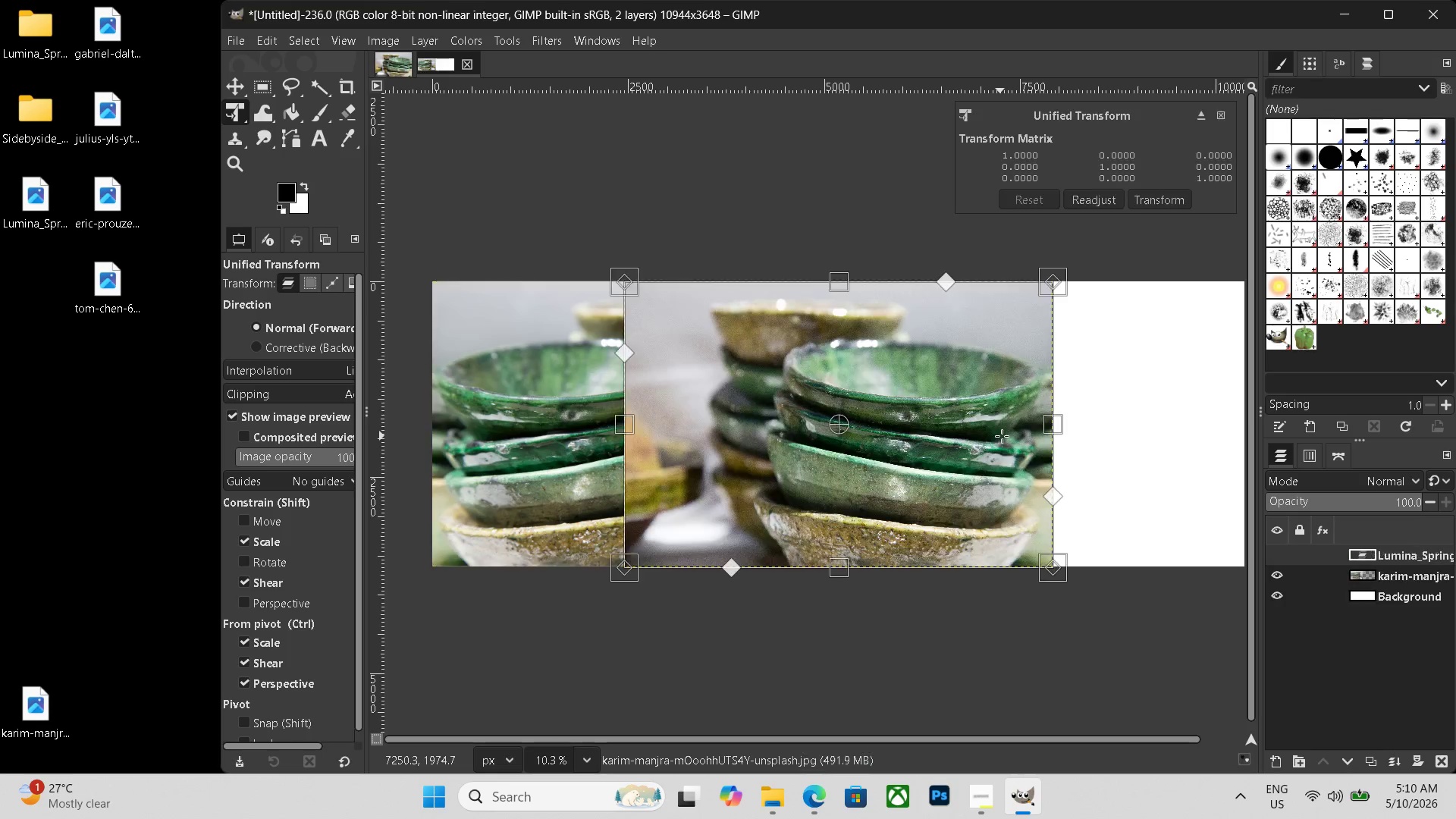 
hold_key(key=ControlLeft, duration=0.45)
scroll: coordinate [1002, 436], scroll_direction: down, amount: 5.0
 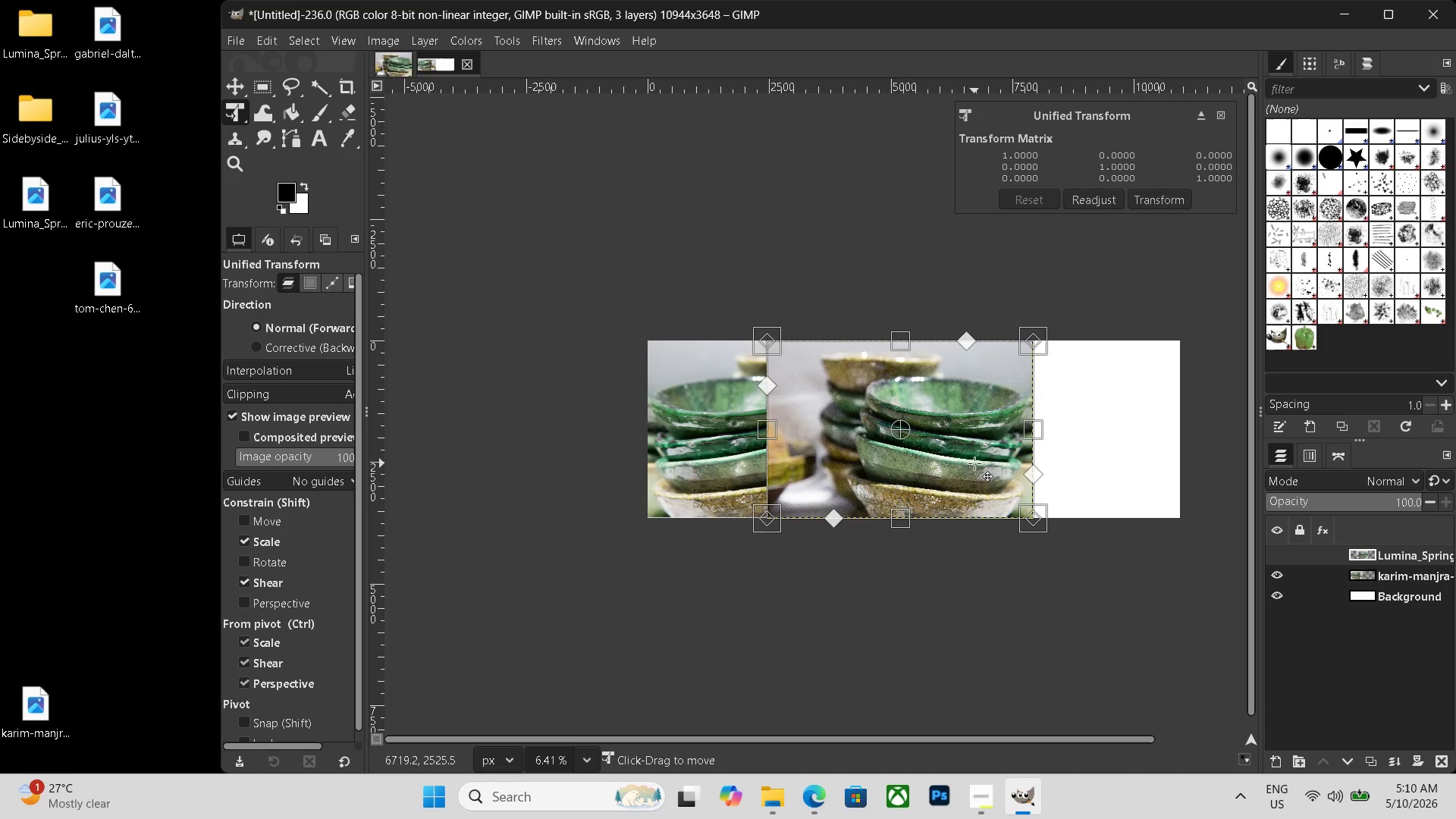 
left_click_drag(start_coordinate=[974, 460], to_coordinate=[1119, 460])
 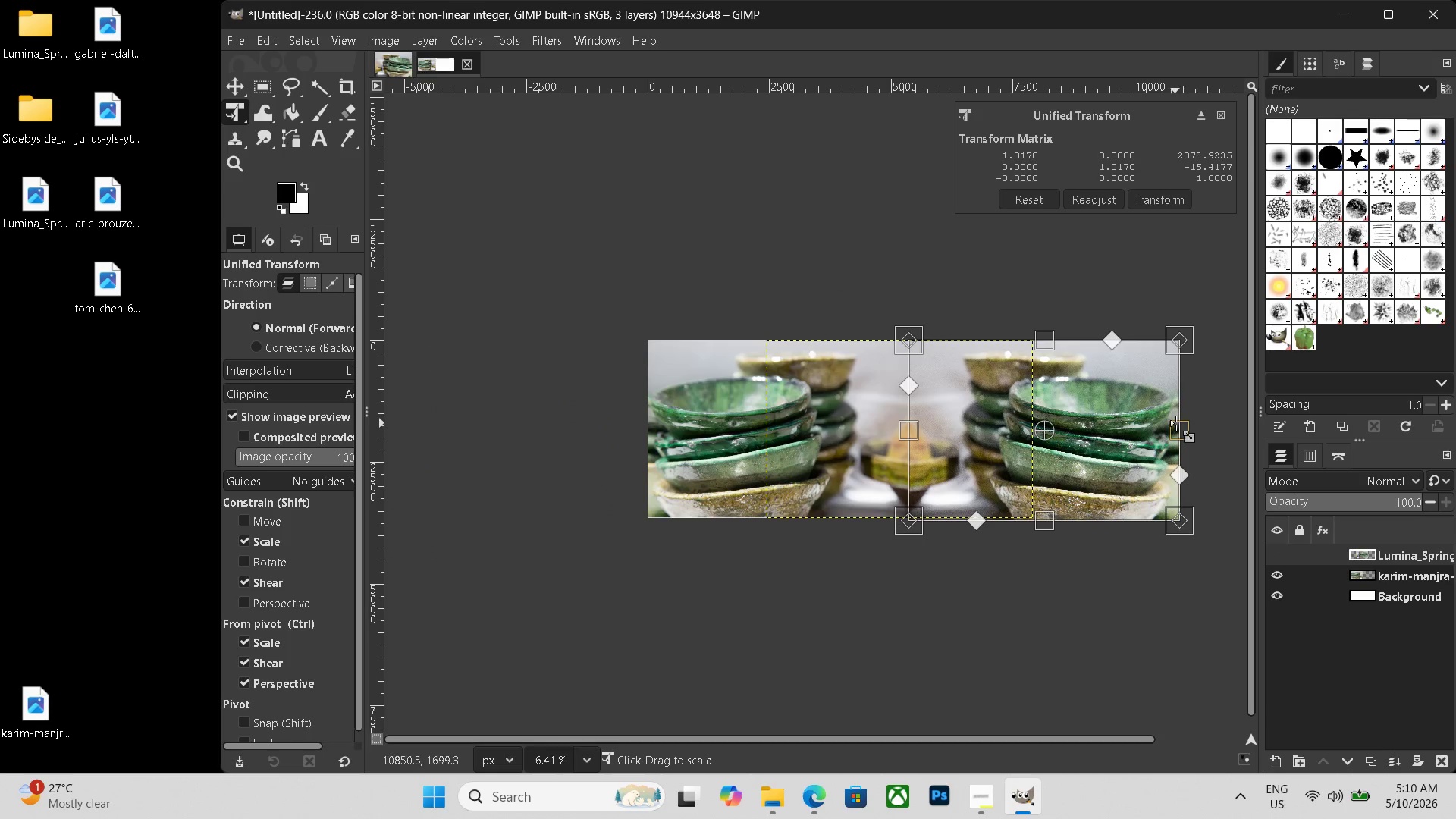 
key(Enter)
 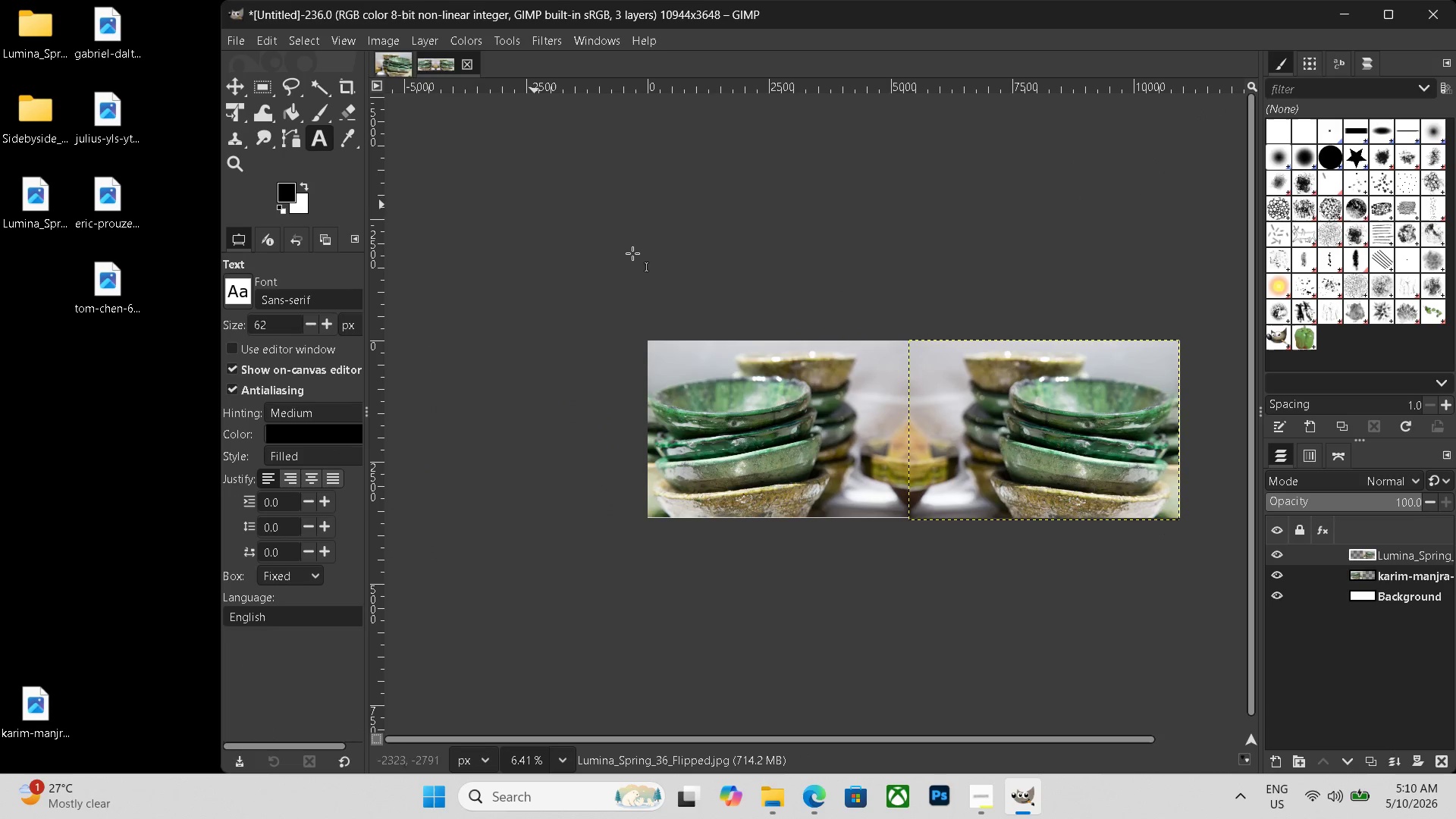 
left_click_drag(start_coordinate=[740, 338], to_coordinate=[1074, 386])
 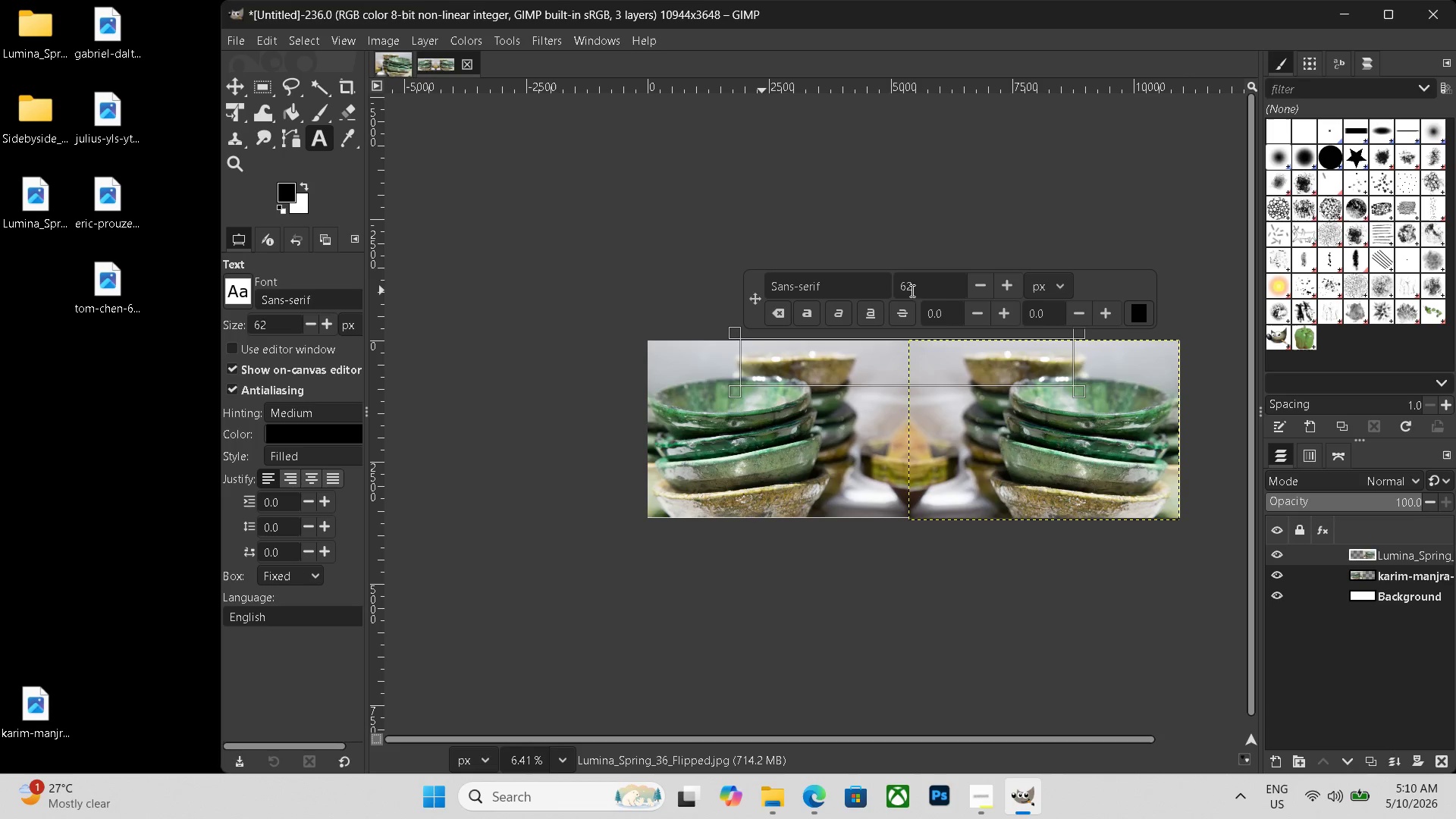 
left_click_drag(start_coordinate=[899, 286], to_coordinate=[804, 278])
 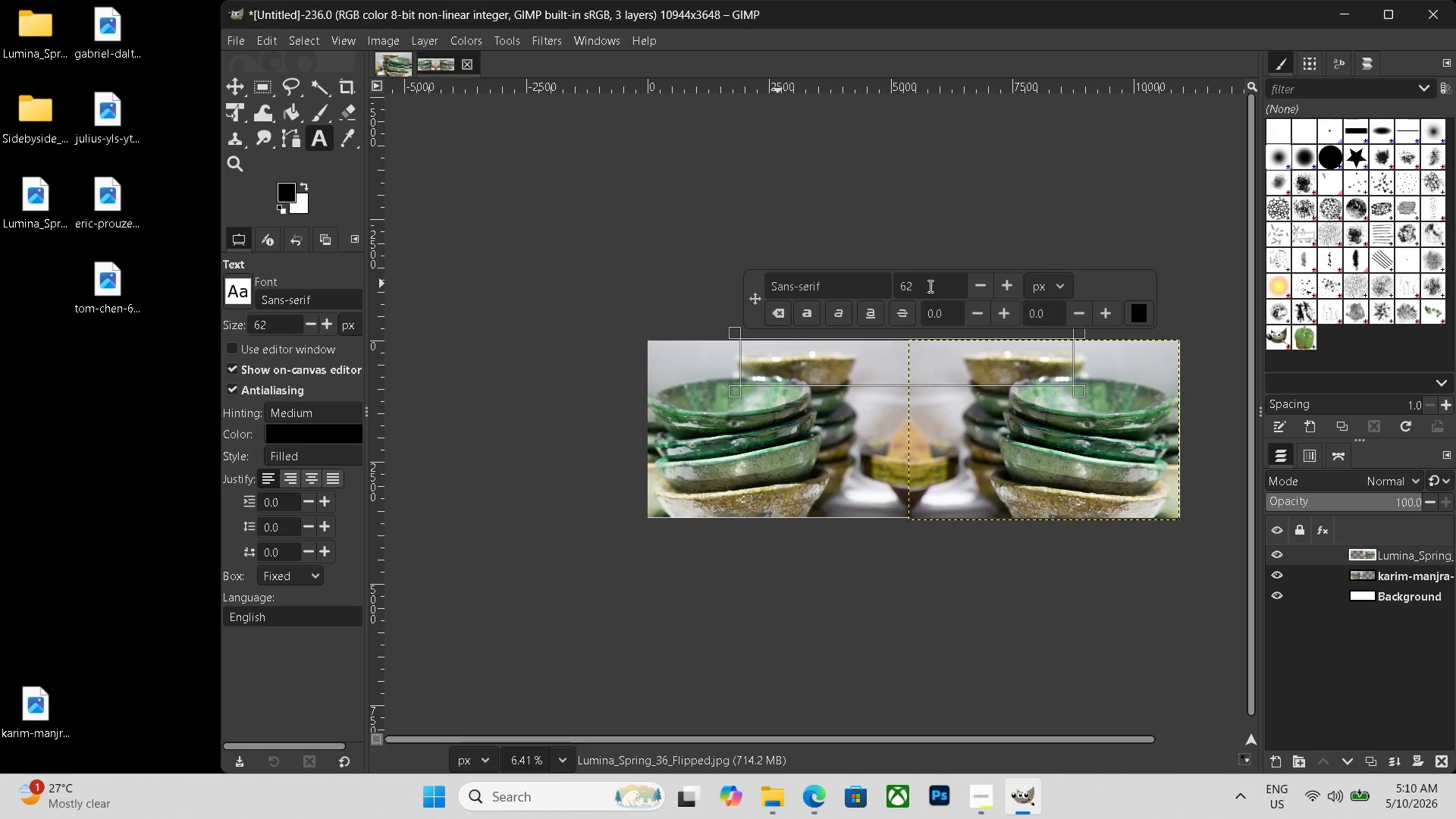 
left_click_drag(start_coordinate=[929, 285], to_coordinate=[899, 281])
 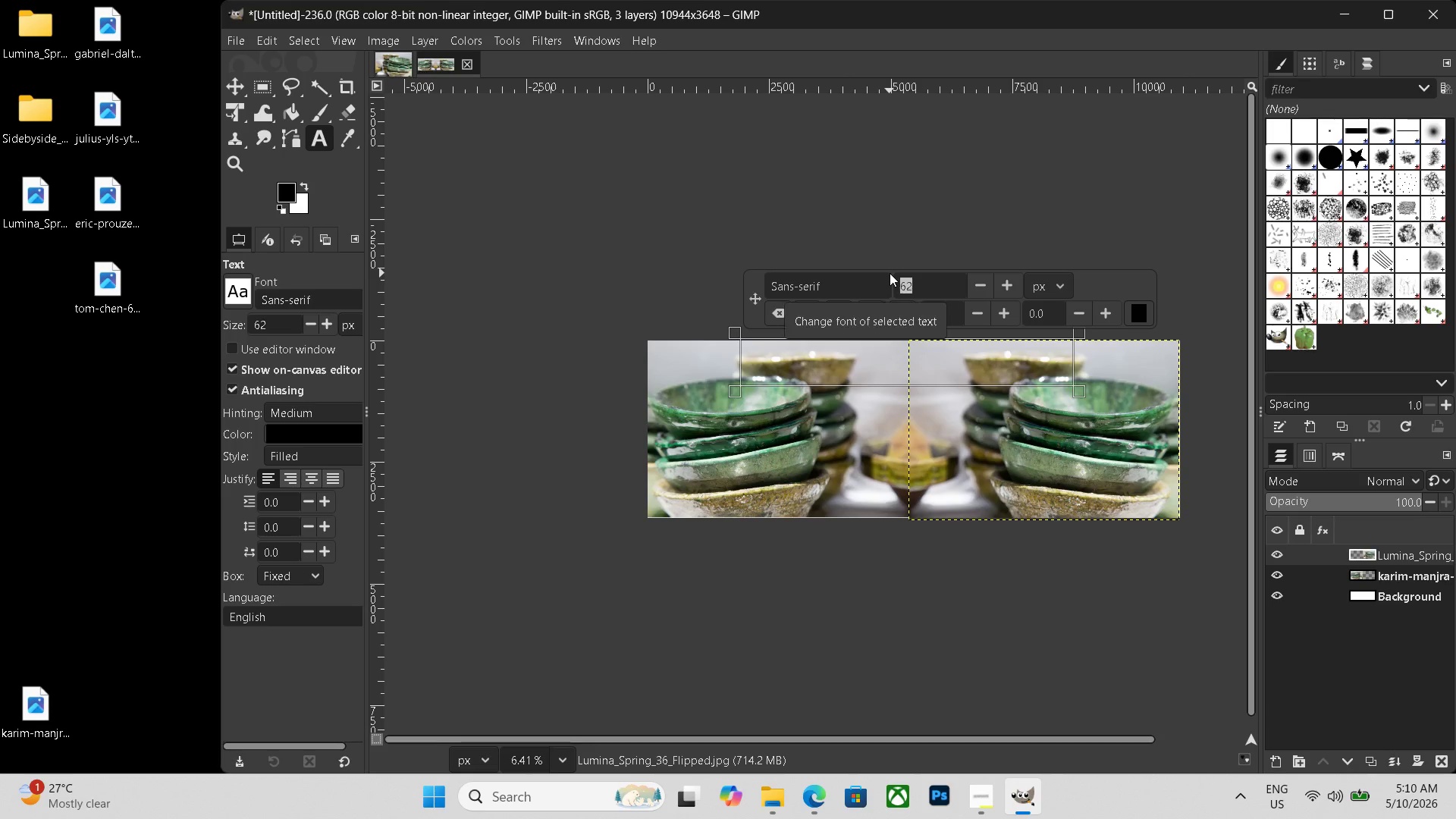 
key(Numpad3)
 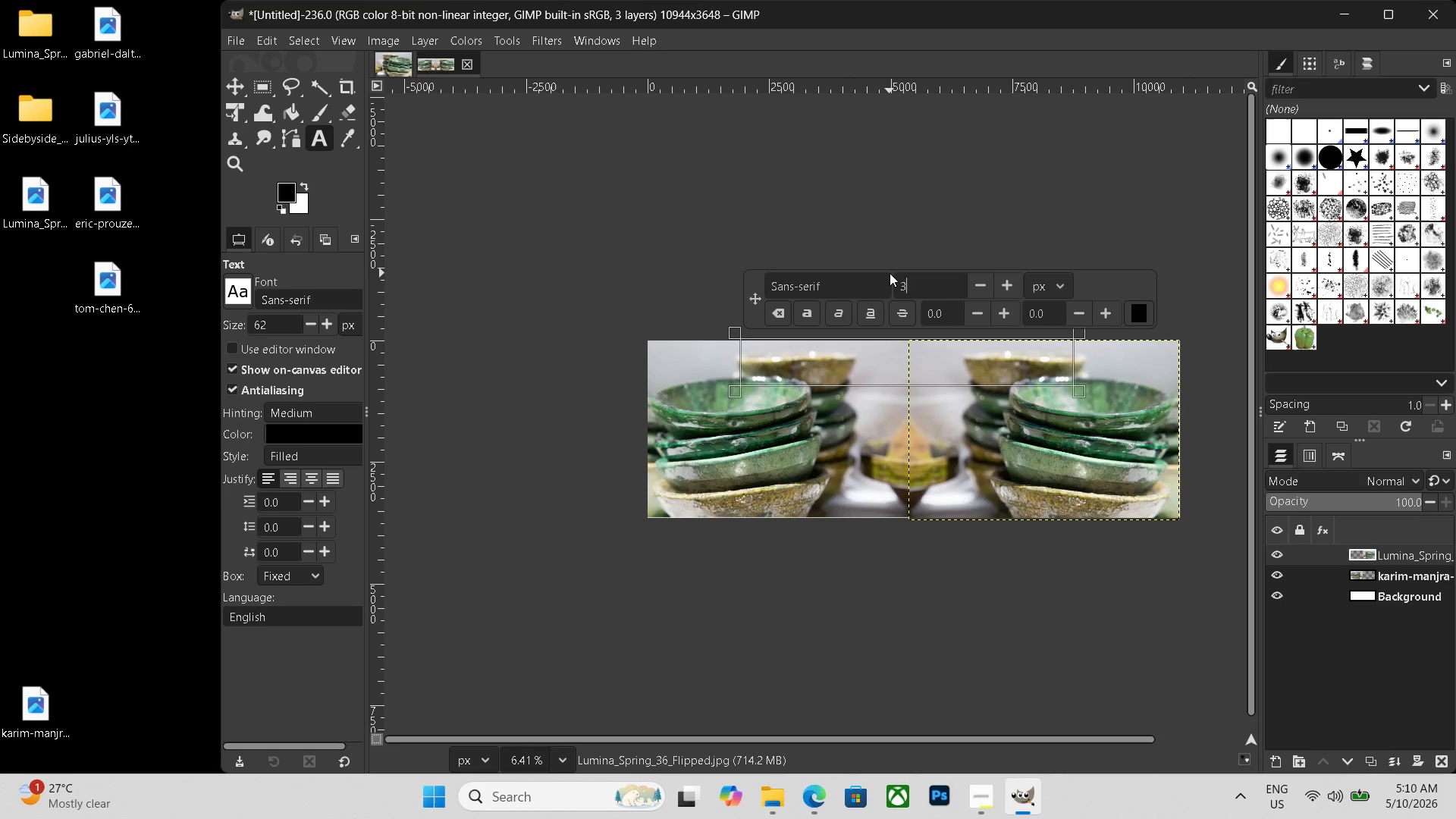 
key(Numpad0)
 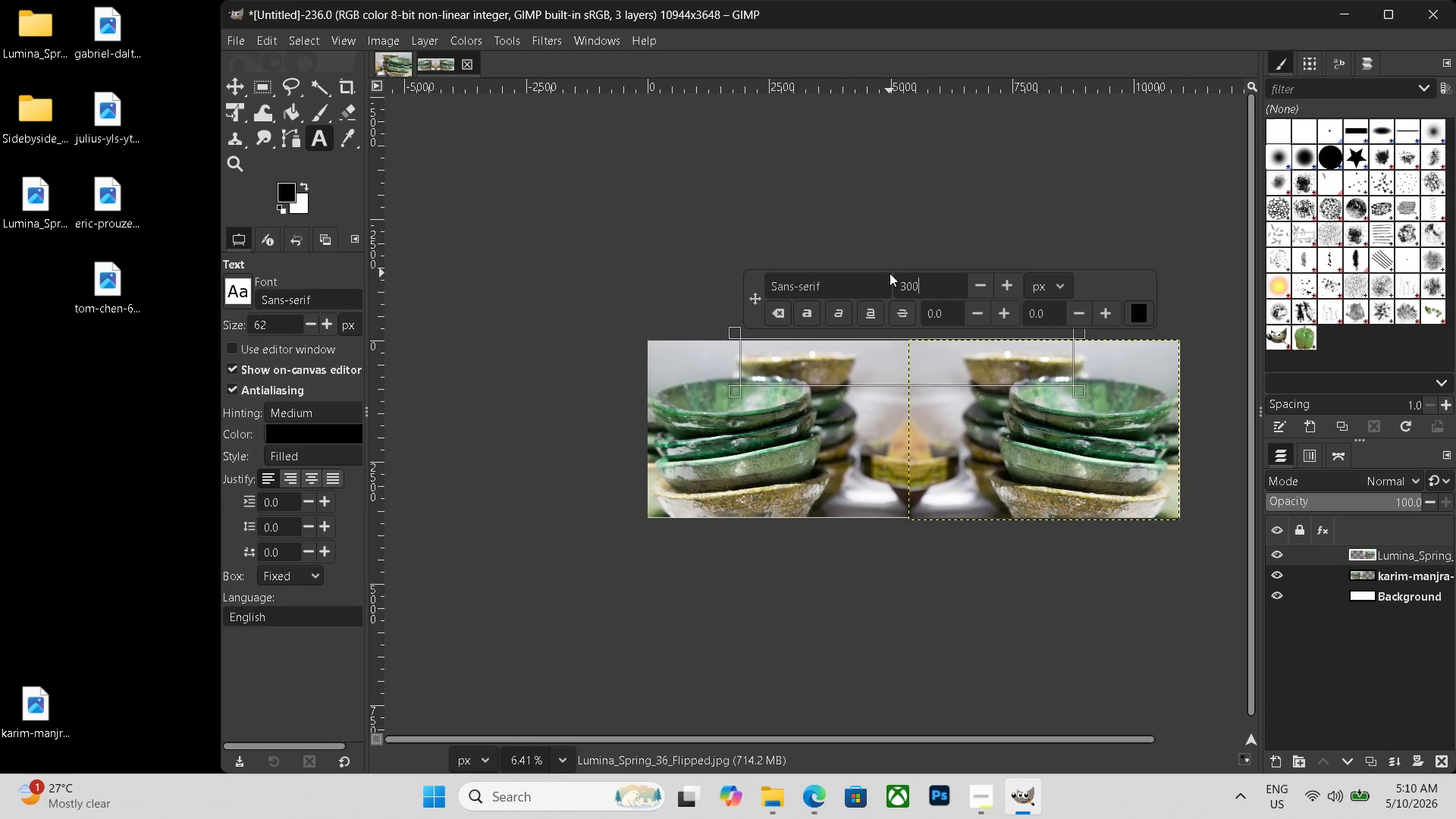 
key(Numpad0)
 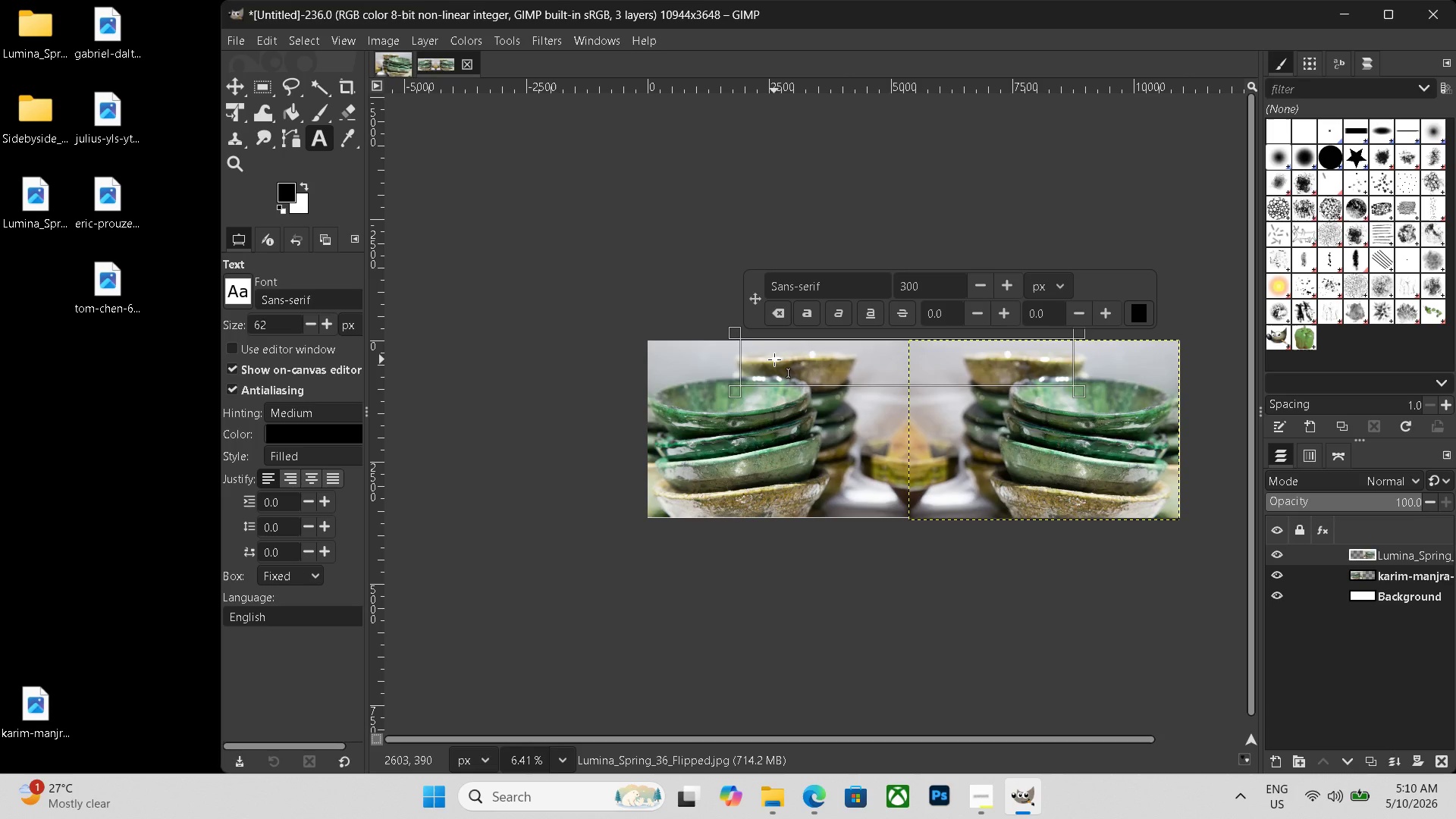 
type(before     after)
 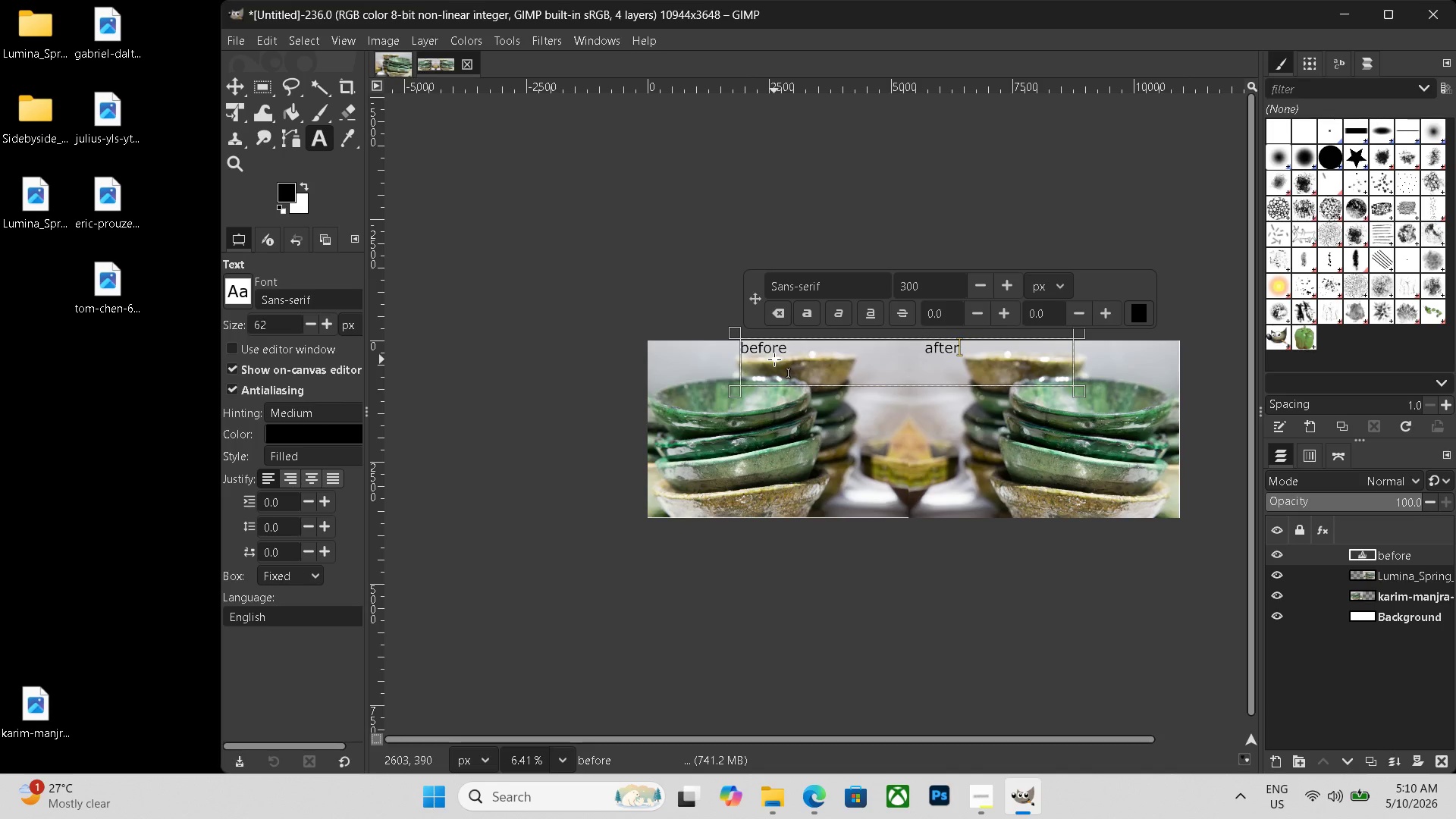 
key(Control+Shift+ShiftLeft)
 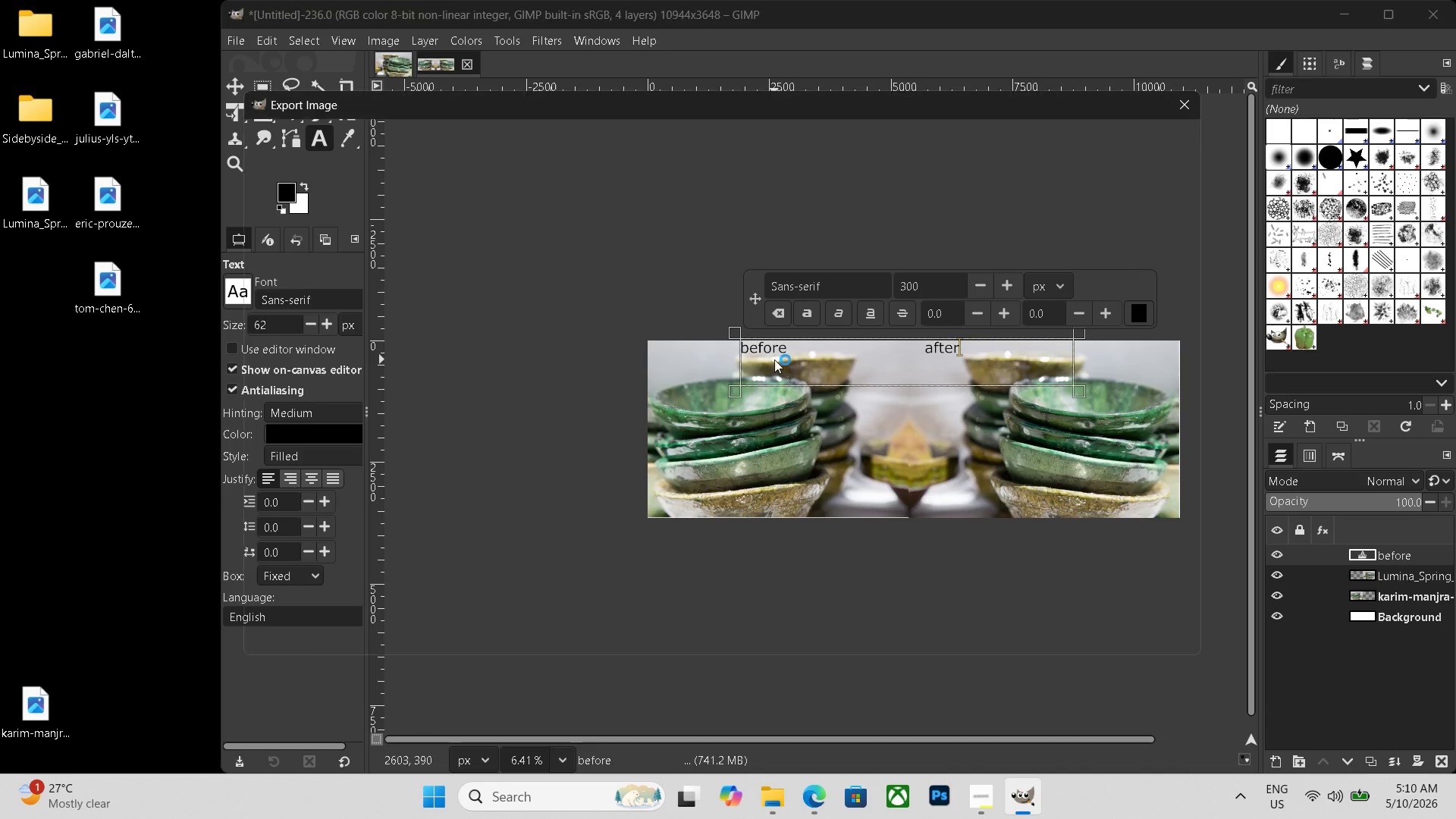 
key(Control+Shift+E)
 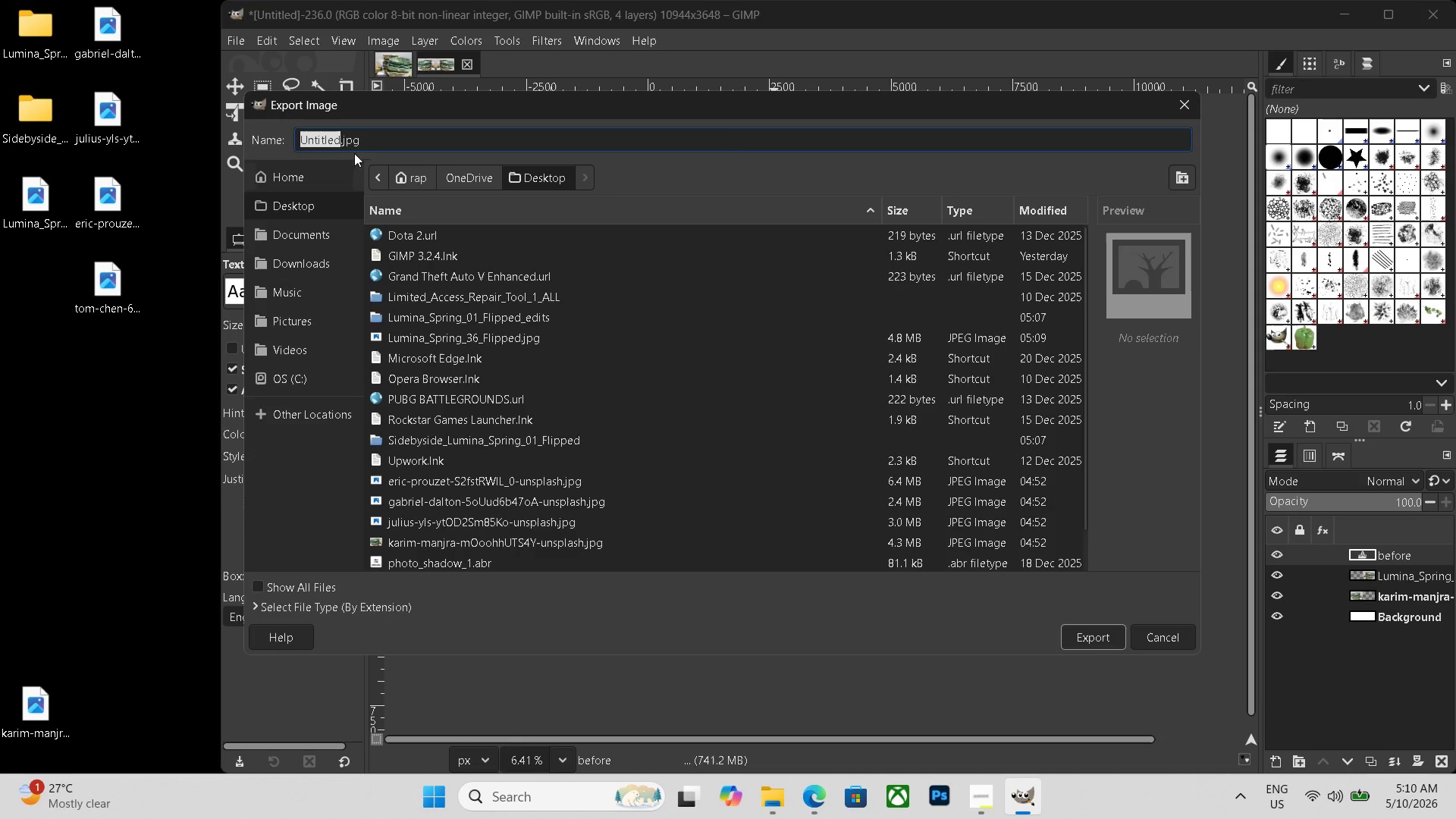 
left_click_drag(start_coordinate=[387, 143], to_coordinate=[133, 97])
 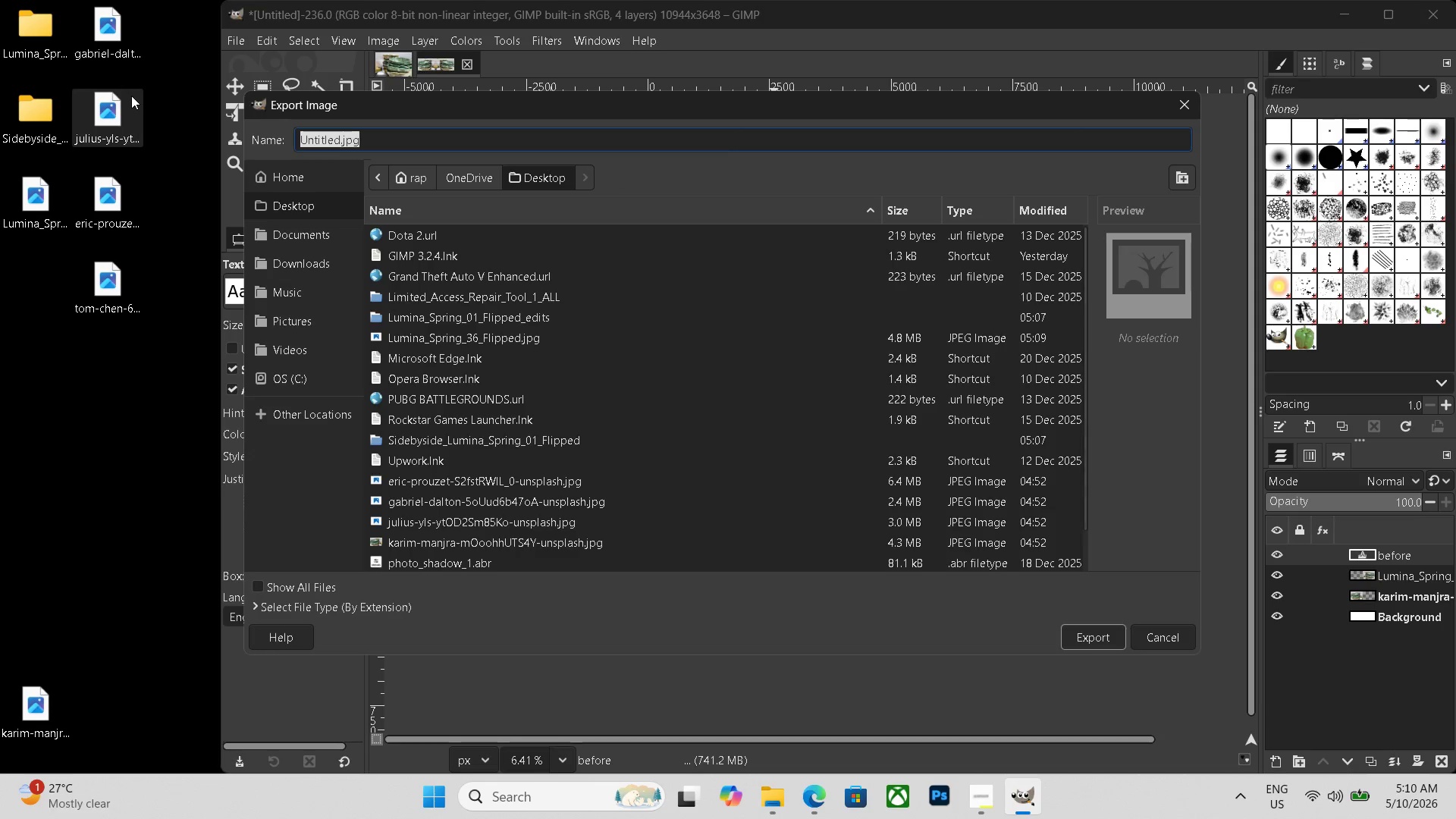 
type(sidebydide)
key(Backspace)
key(Backspace)
key(Backspace)
type(di)
key(Backspace)
key(Backspace)
type(die)
key(Backspace)
key(Backspace)
key(Backspace)
key(Backspace)
type(side_)
 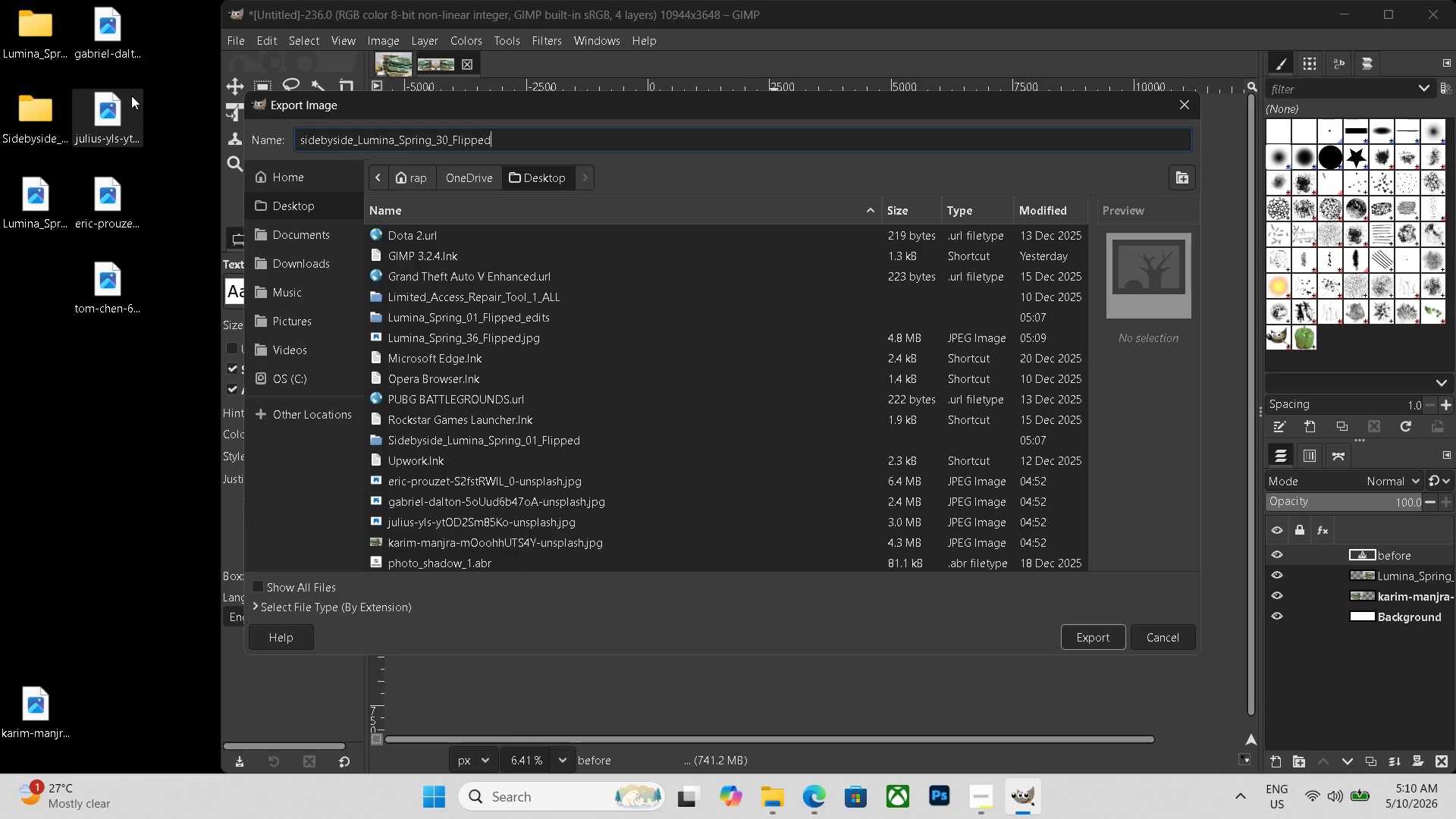 
 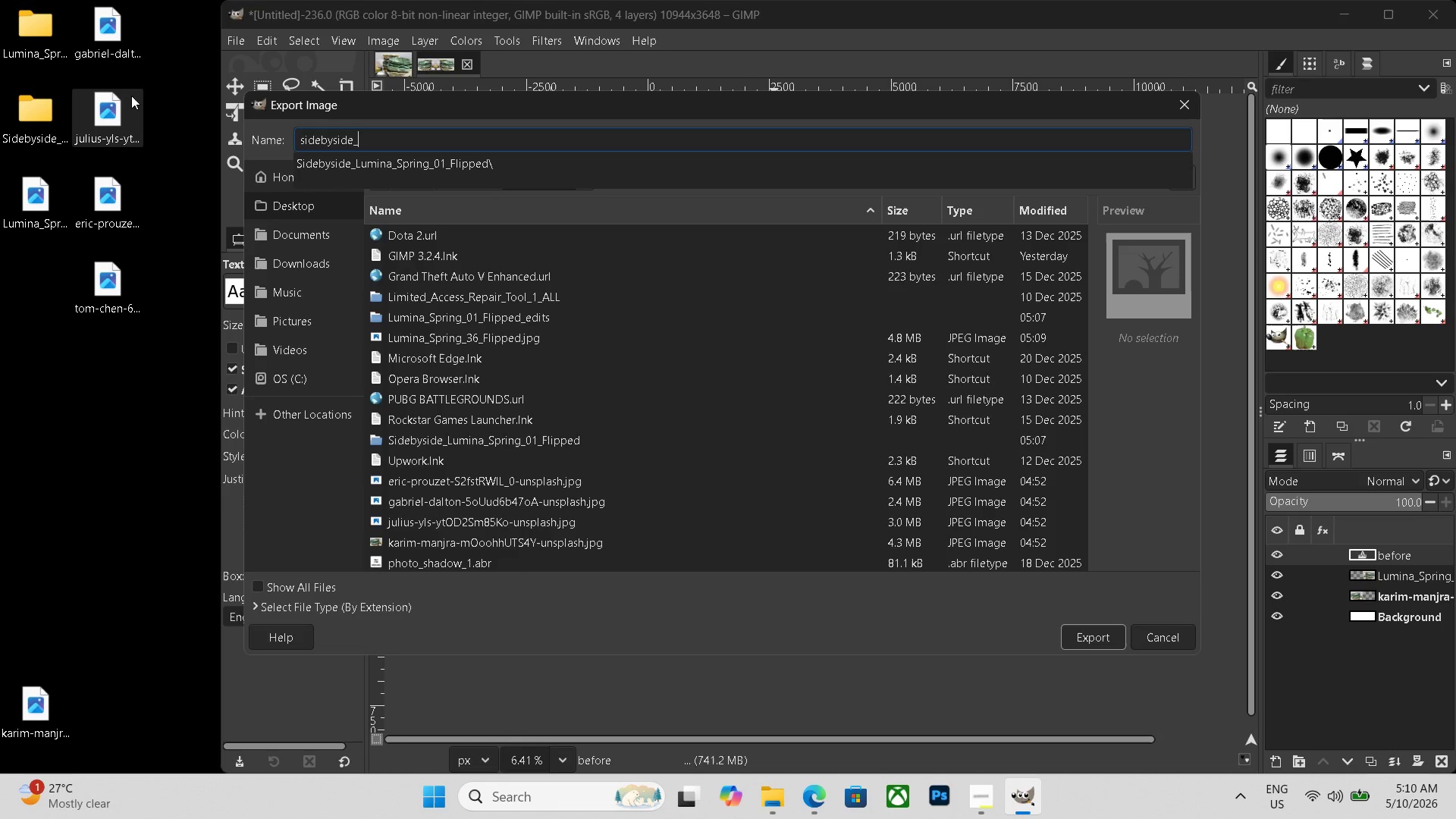 
key(Control+ControlLeft)
 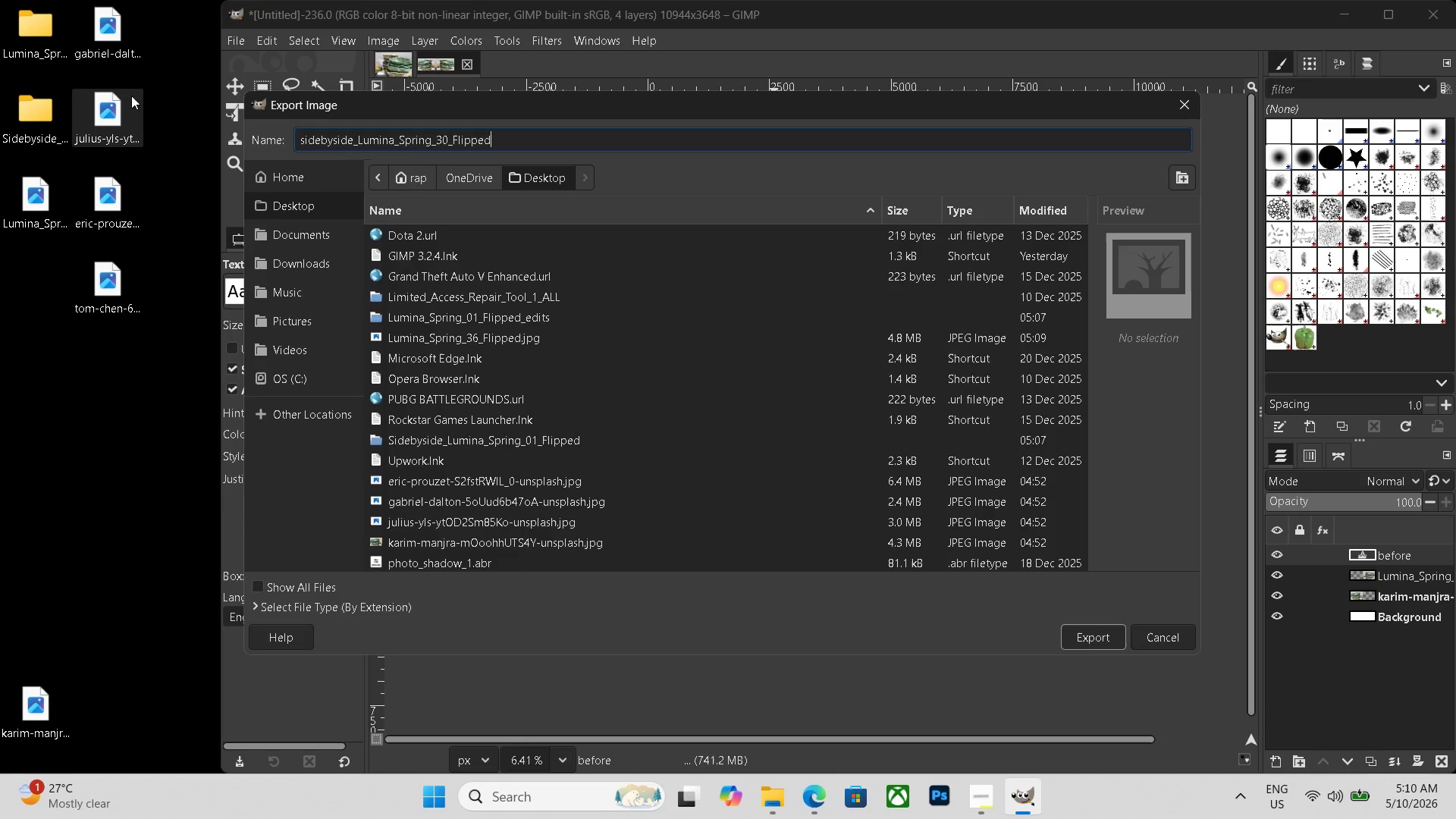 
key(Control+V)
 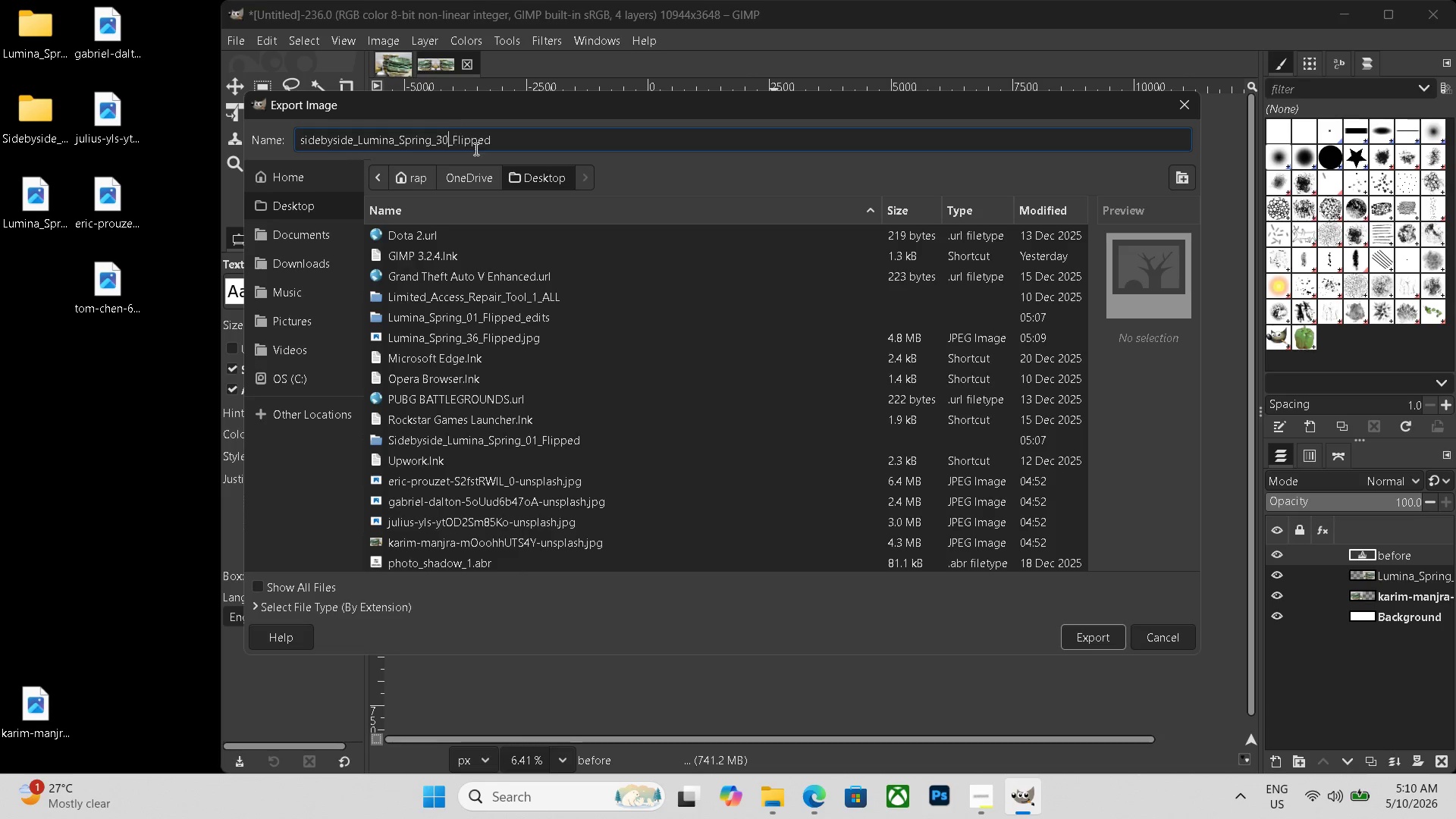 
key(Backspace)
 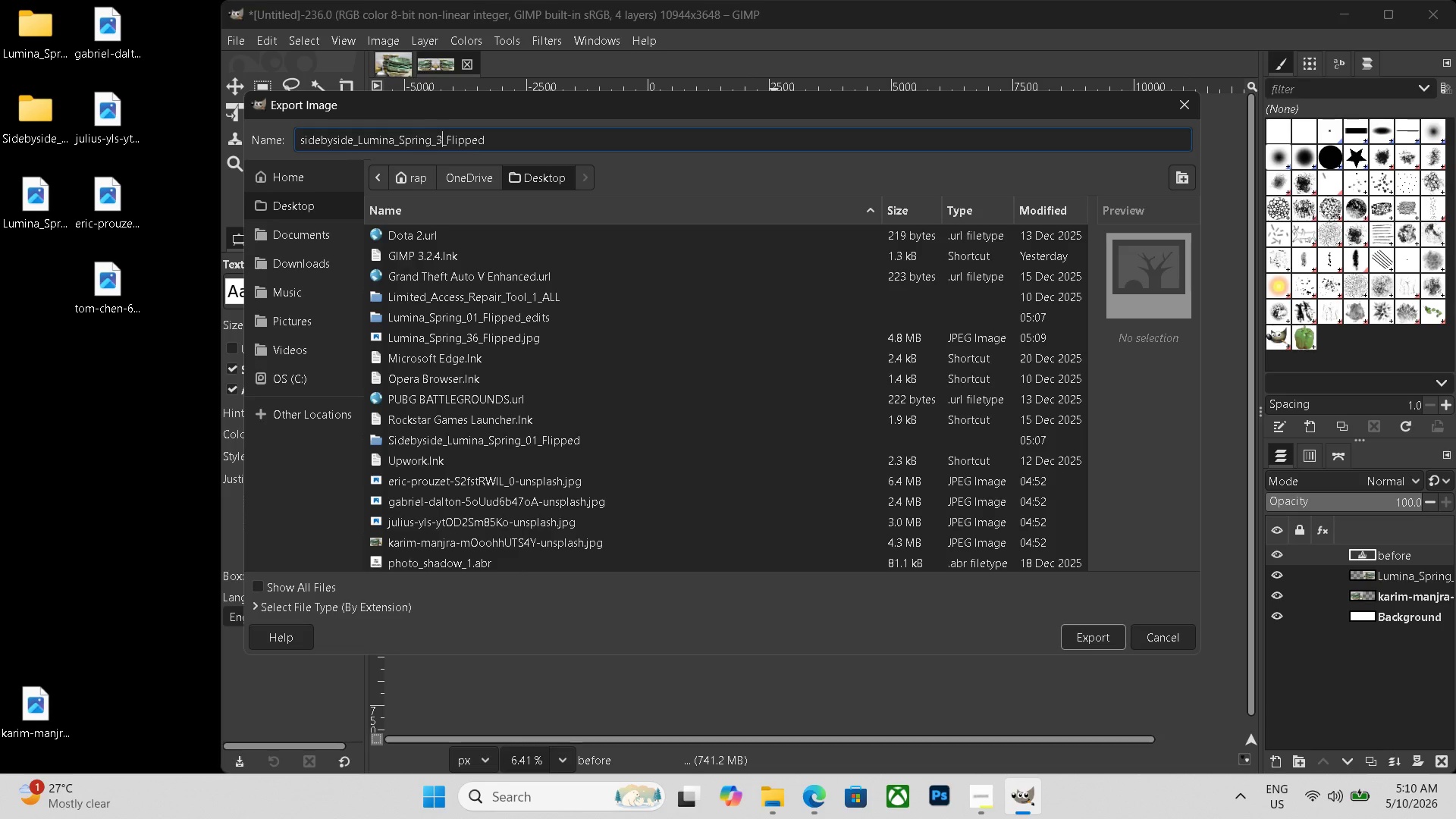 
key(Numpad6)
 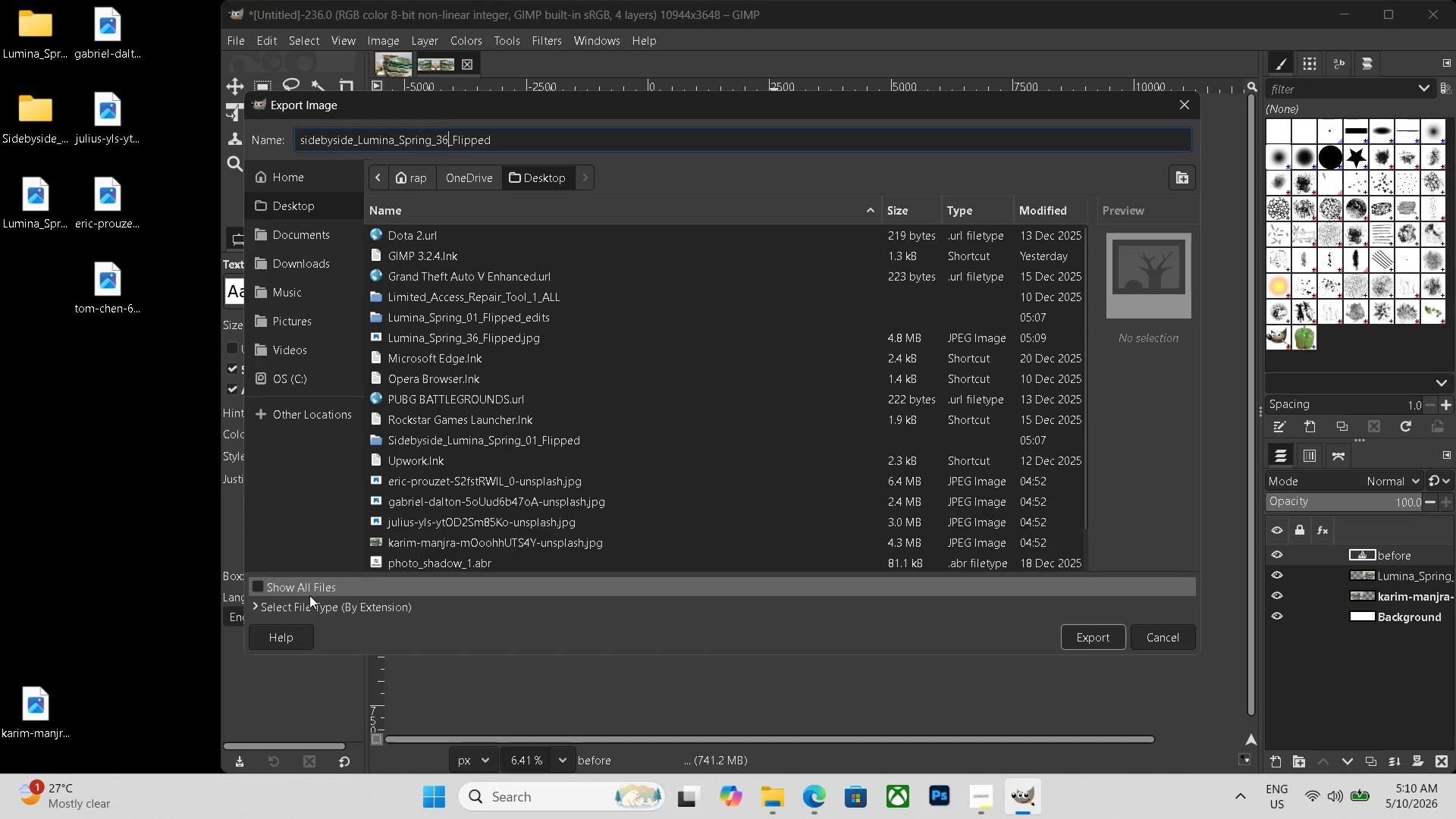 
left_click([311, 613])
 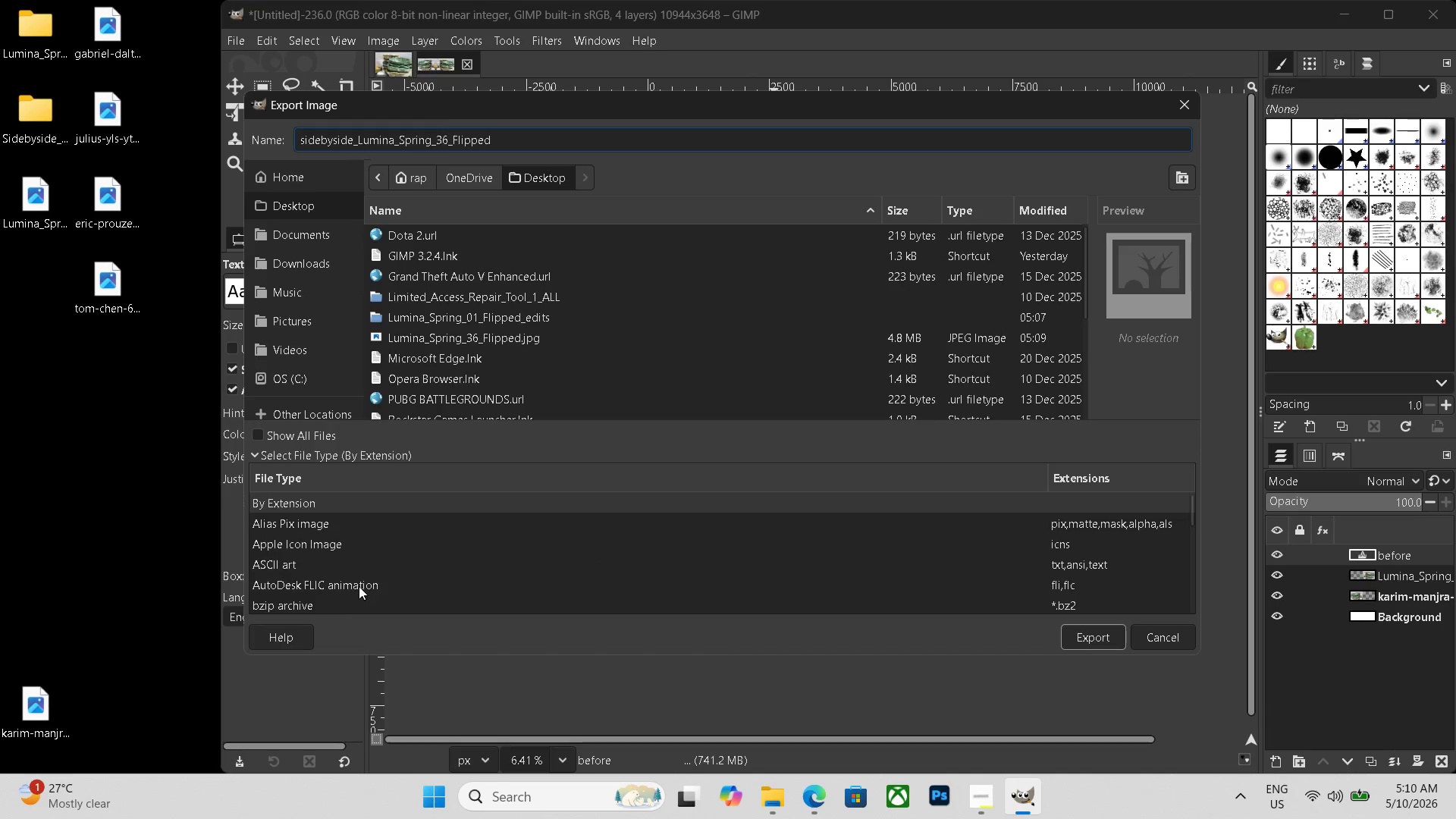 
scroll: coordinate [362, 581], scroll_direction: down, amount: 20.0
 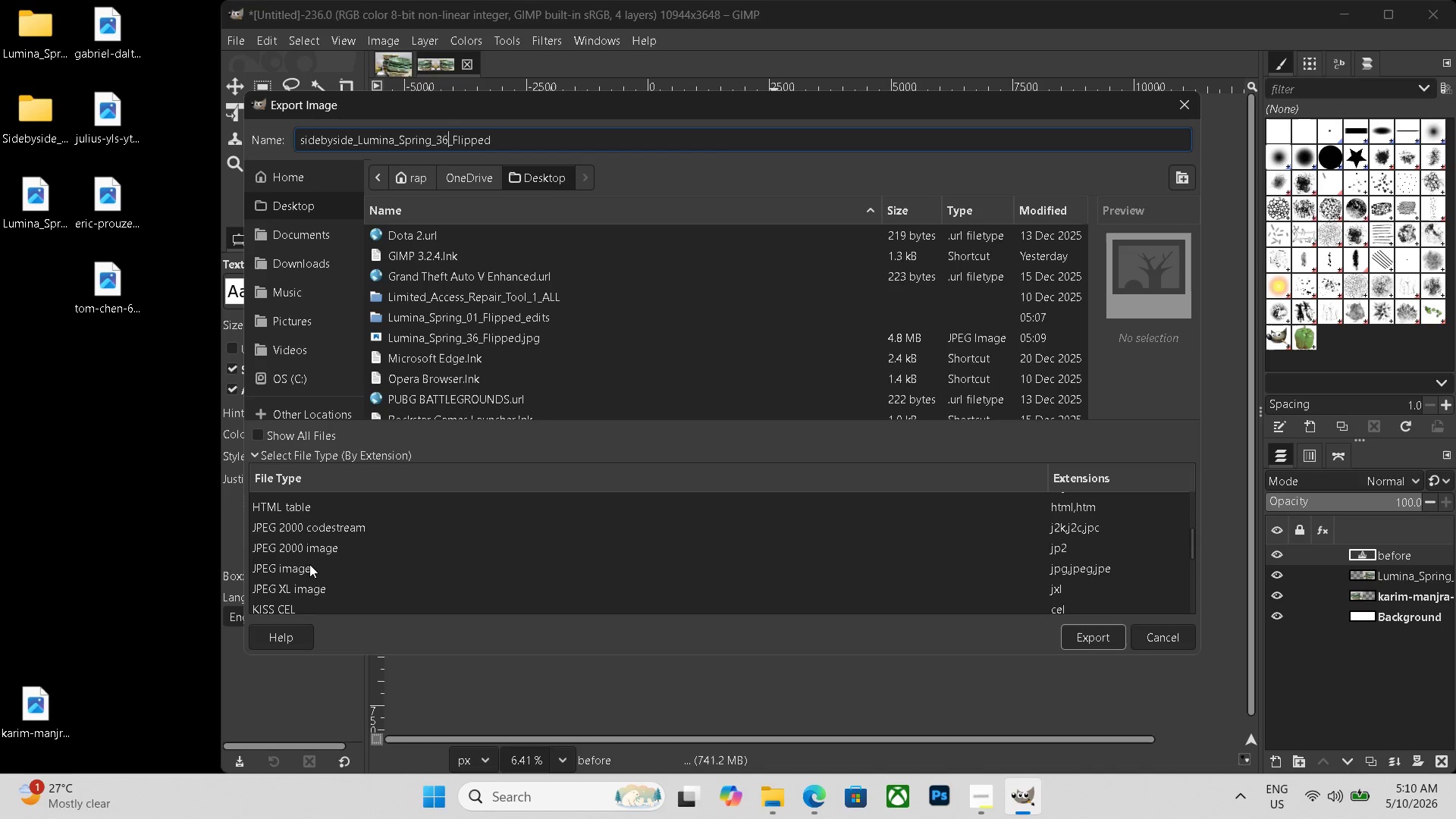 
left_click([303, 566])
 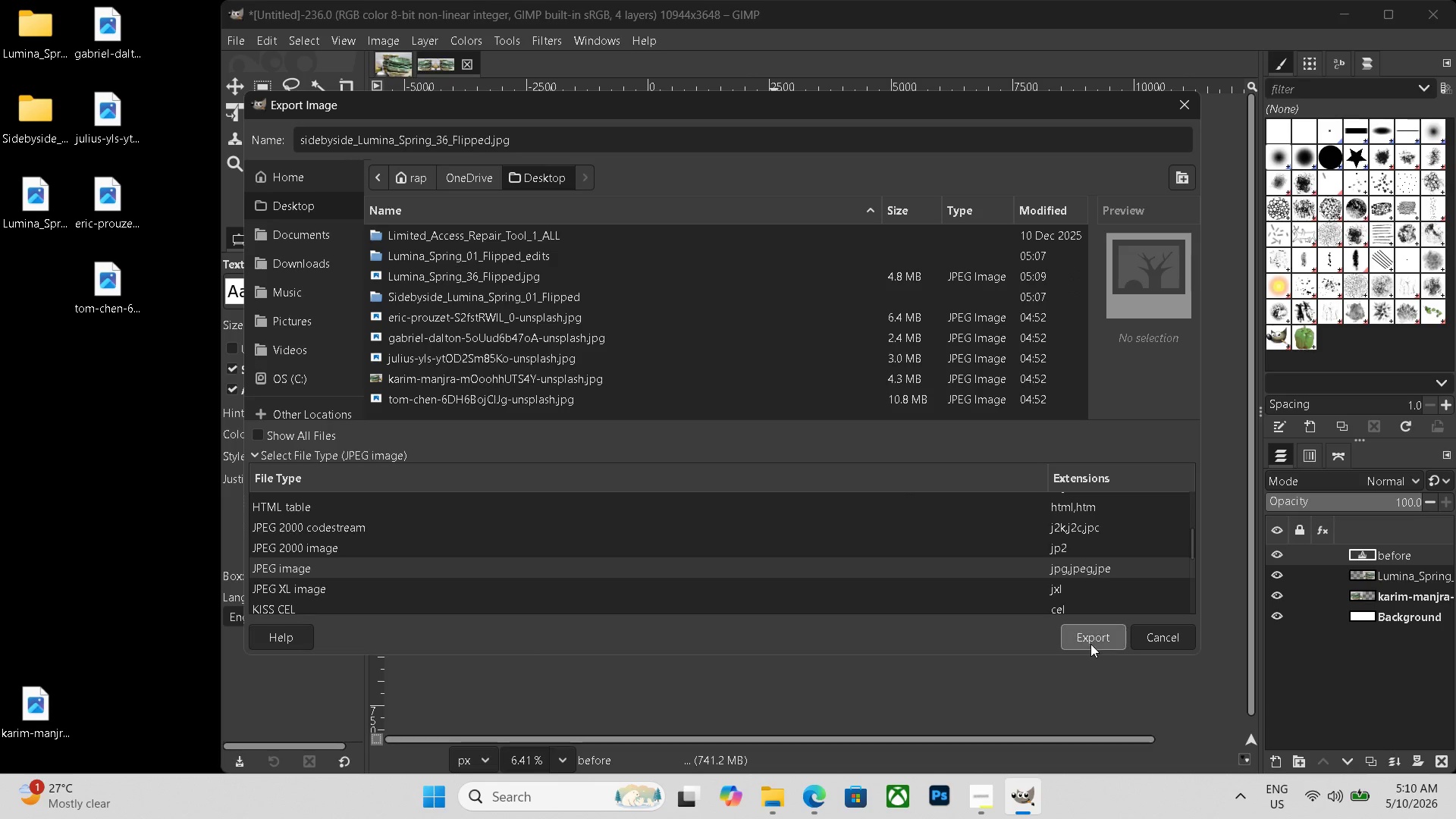 
left_click([1094, 637])
 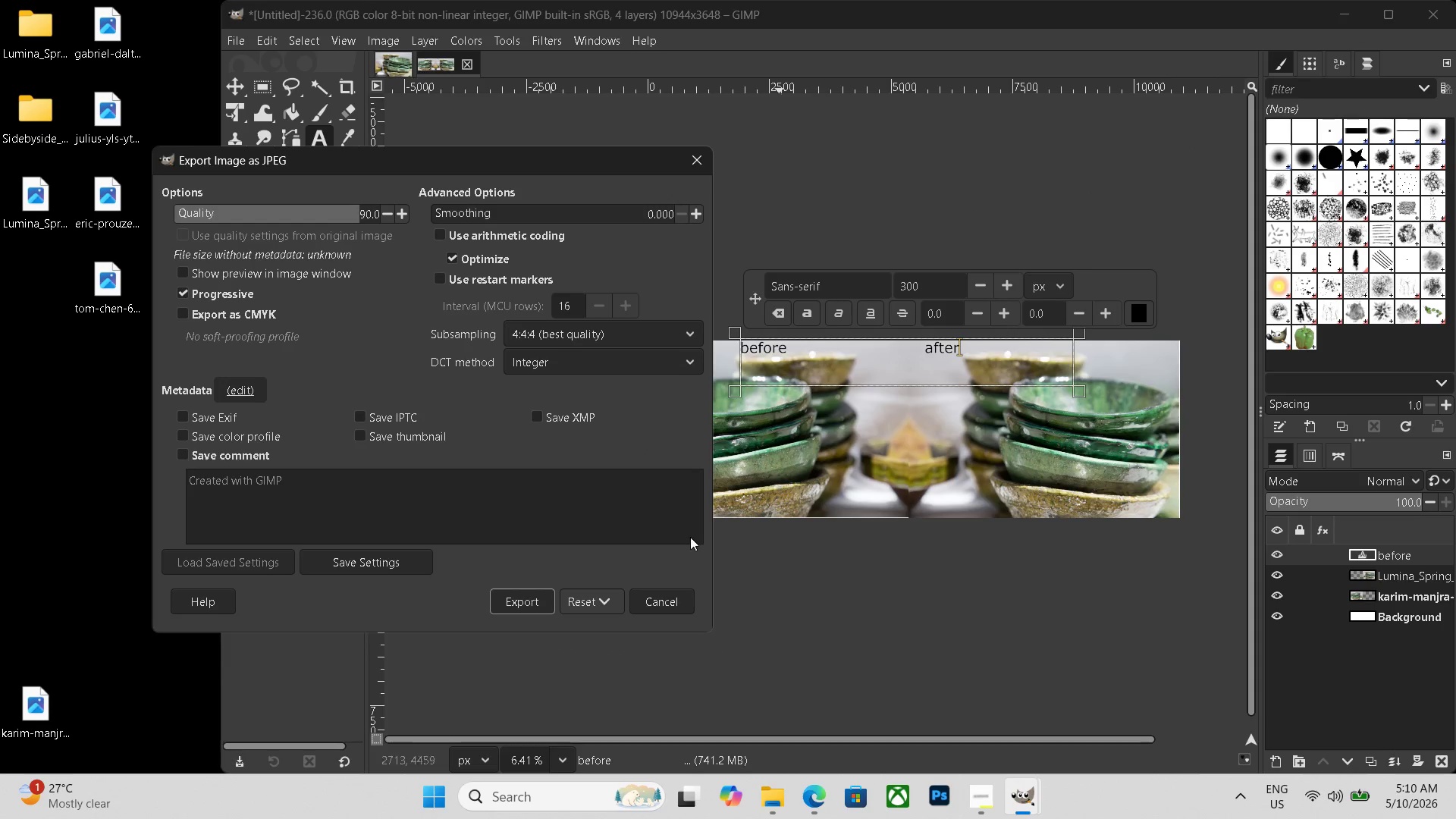 
mouse_move([525, 579])
 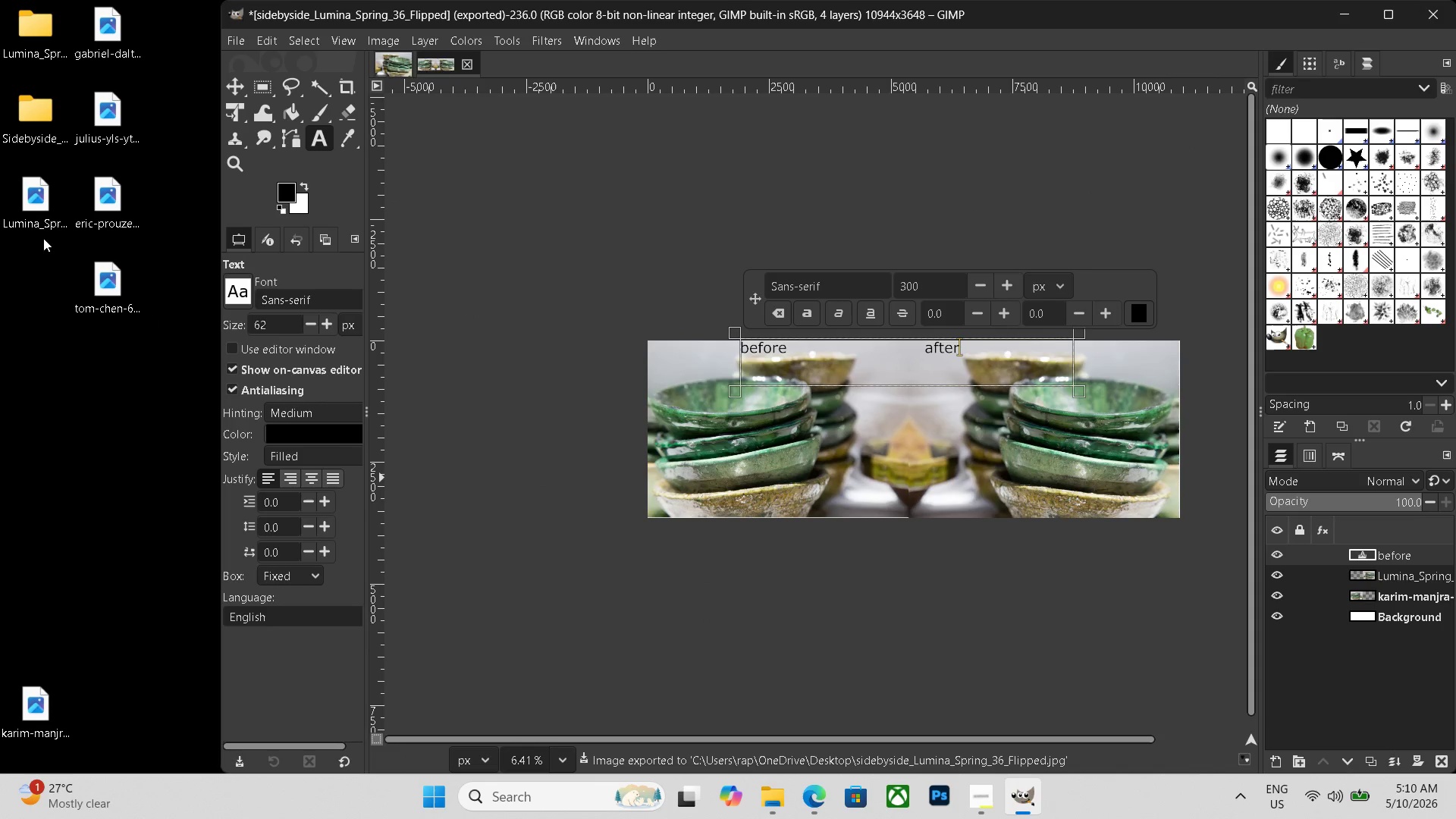 
left_click_drag(start_coordinate=[27, 215], to_coordinate=[26, 56])
 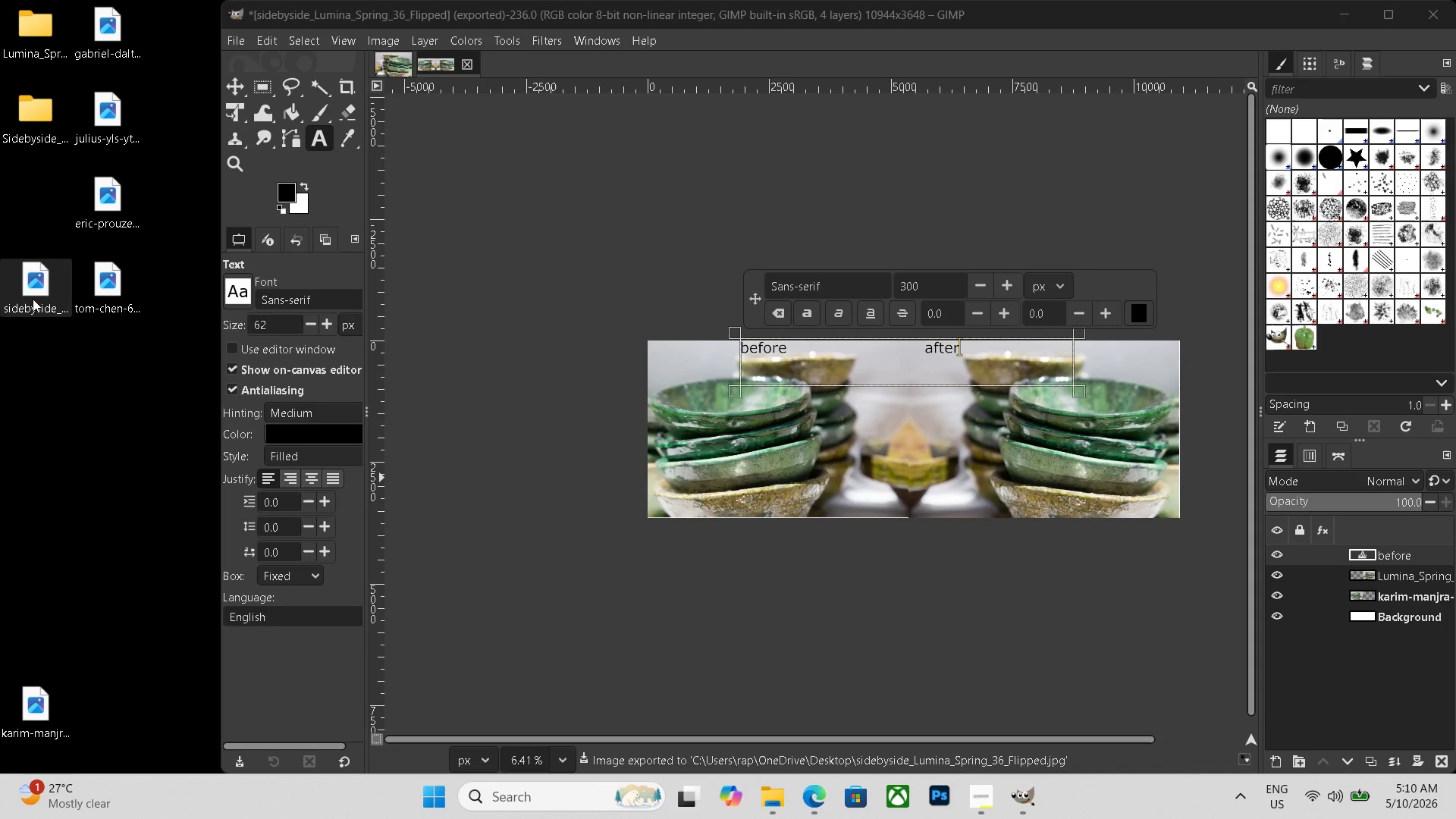 
left_click_drag(start_coordinate=[38, 301], to_coordinate=[36, 146])
 